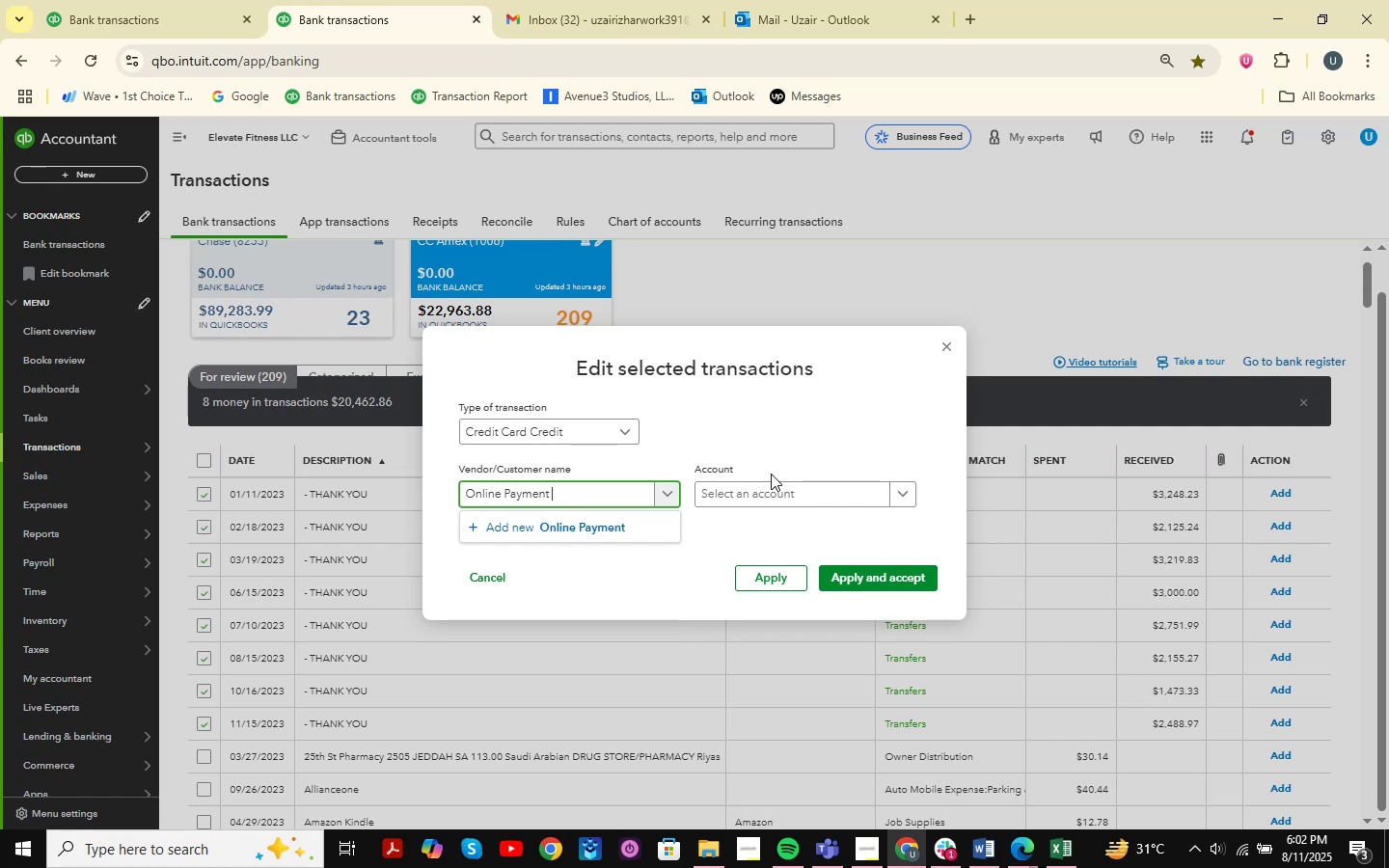 
left_click([661, 520])
 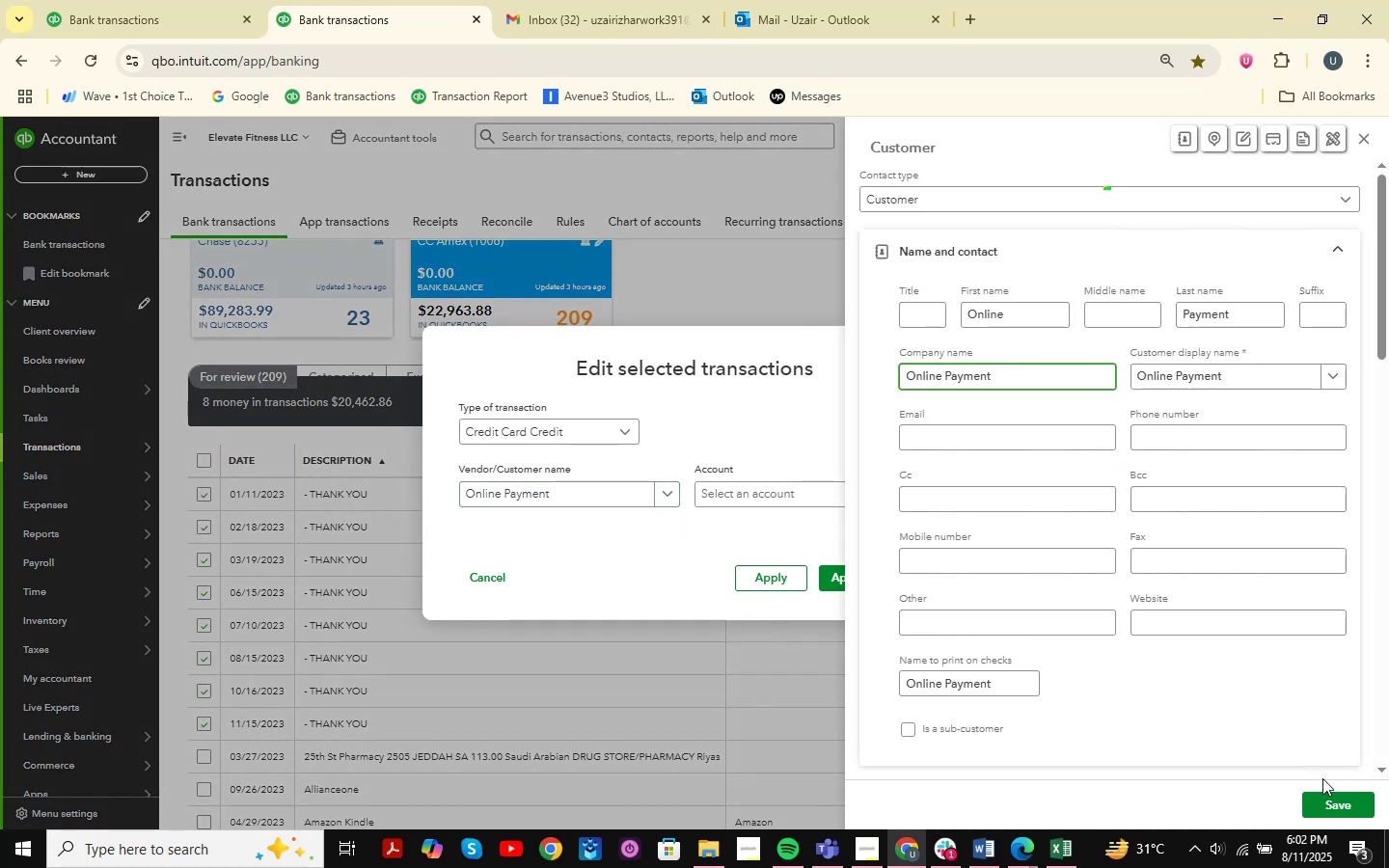 
left_click([1352, 813])
 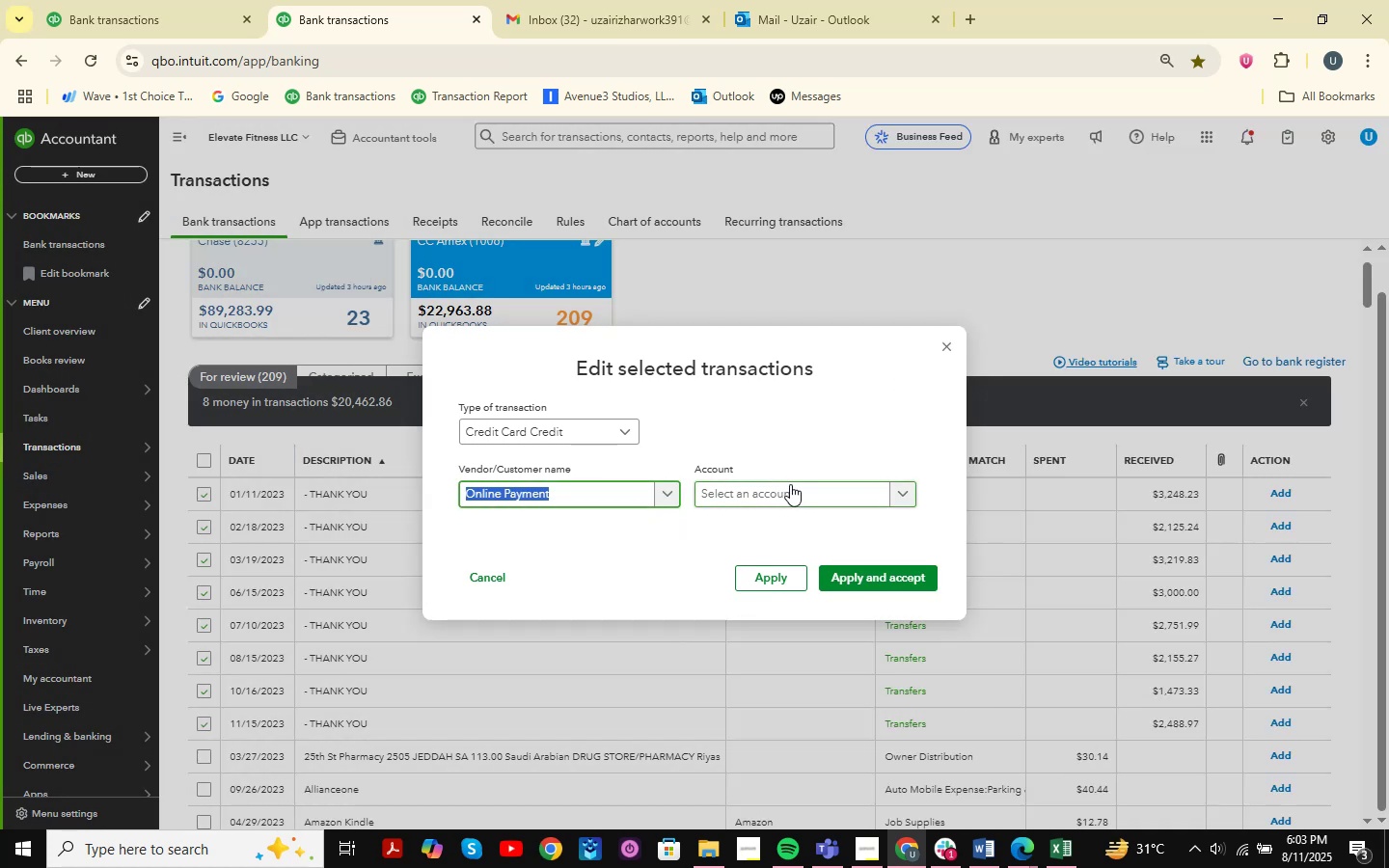 
left_click([790, 484])
 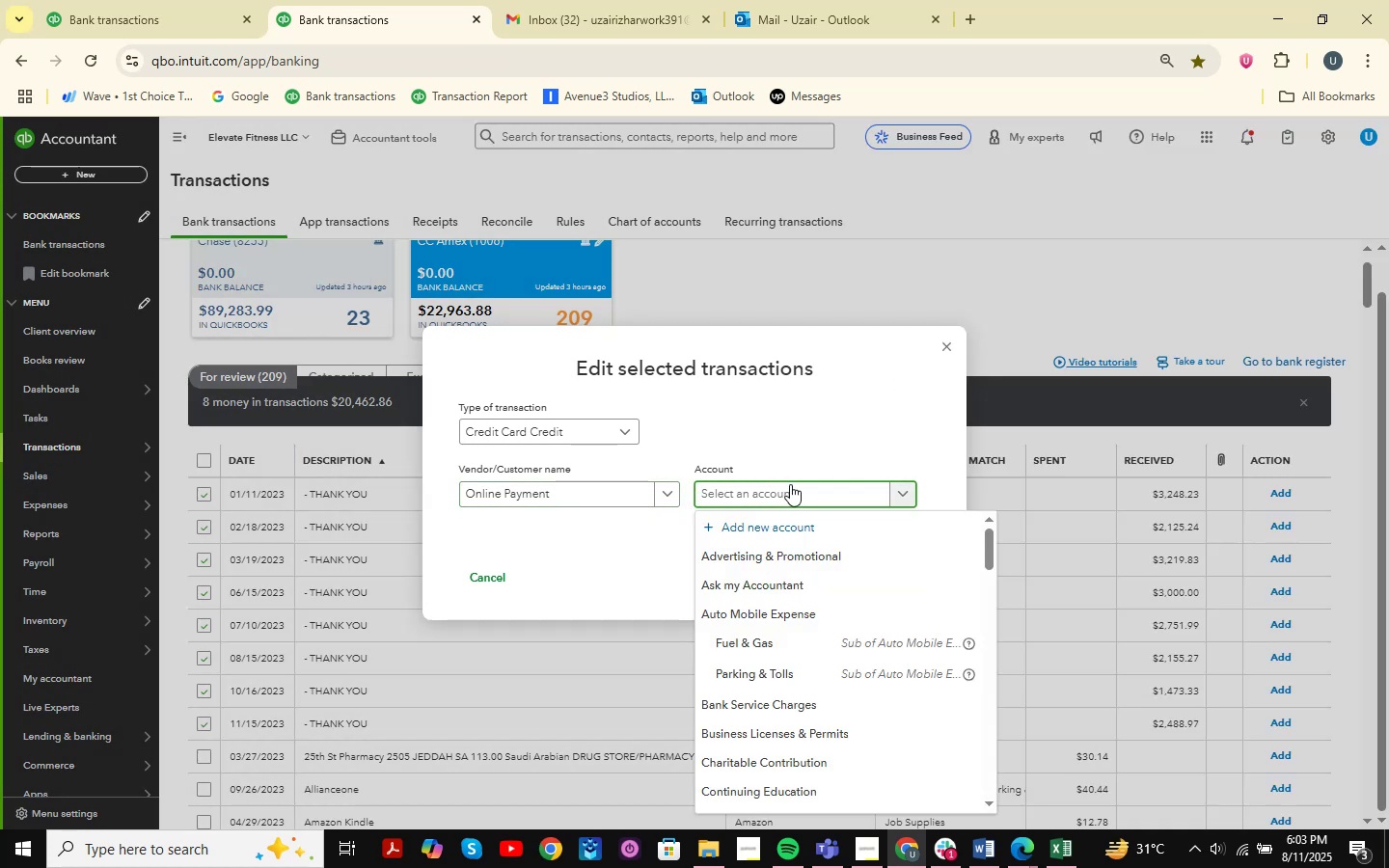 
type(owner )
 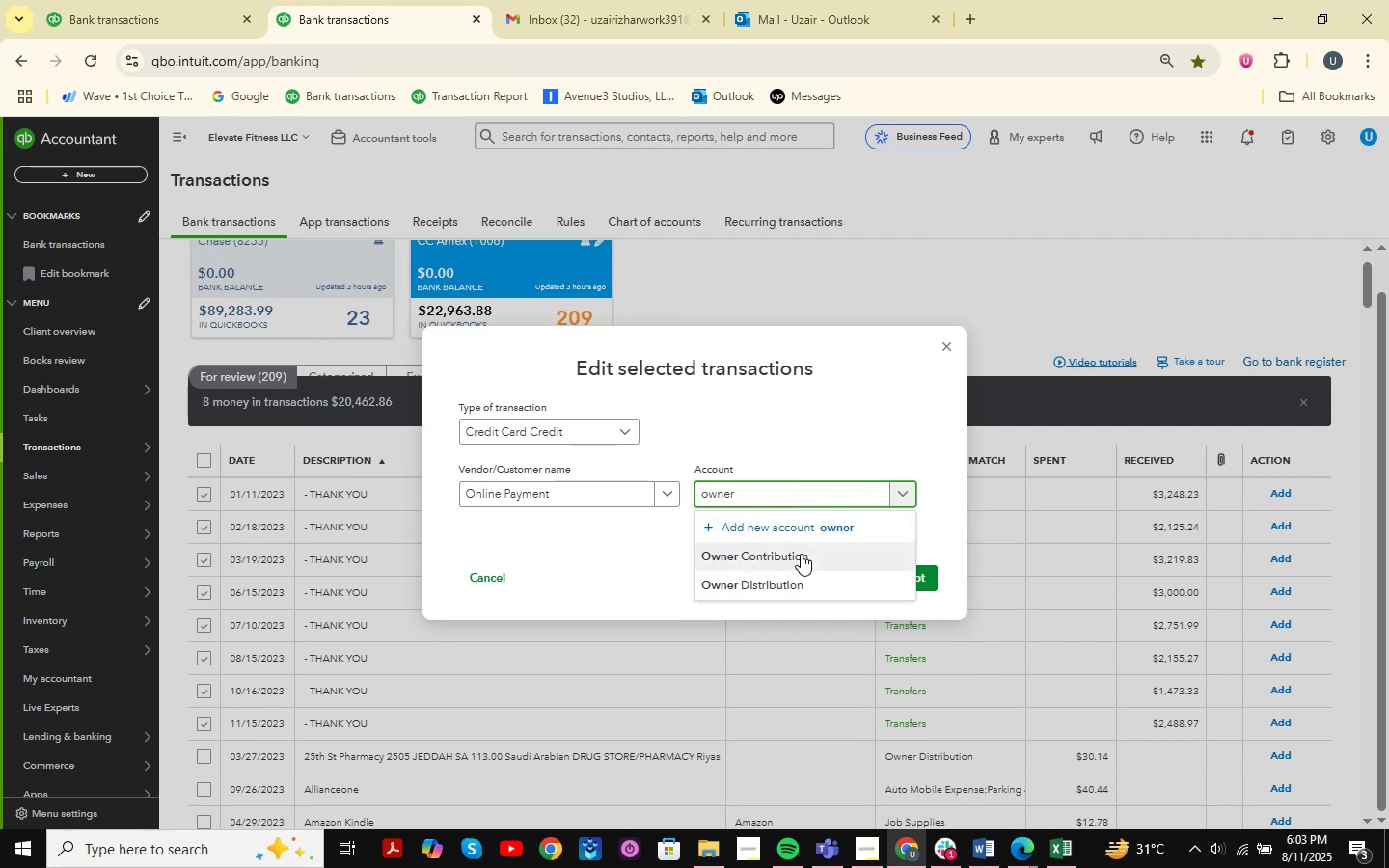 
left_click([801, 554])
 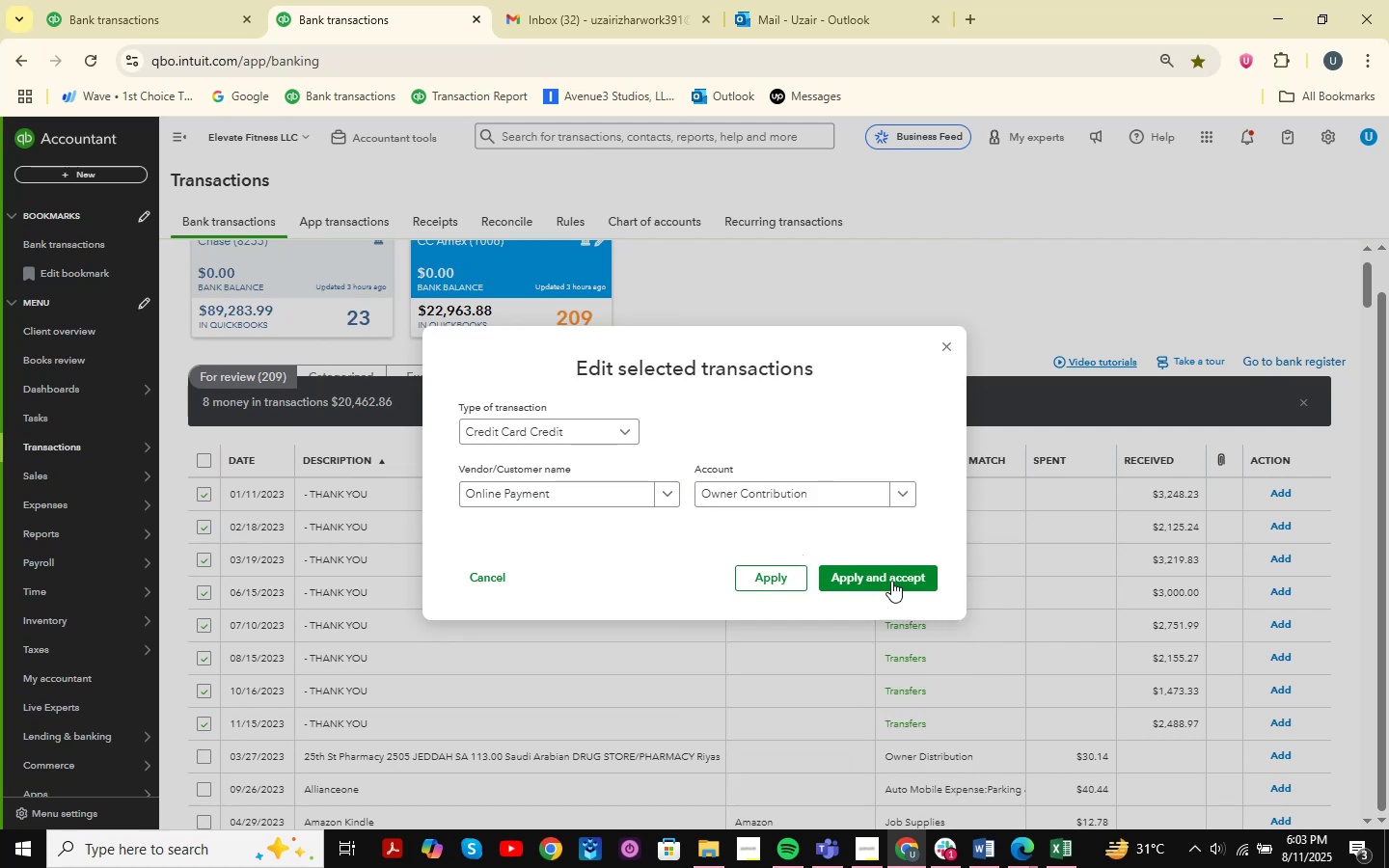 
left_click([891, 581])
 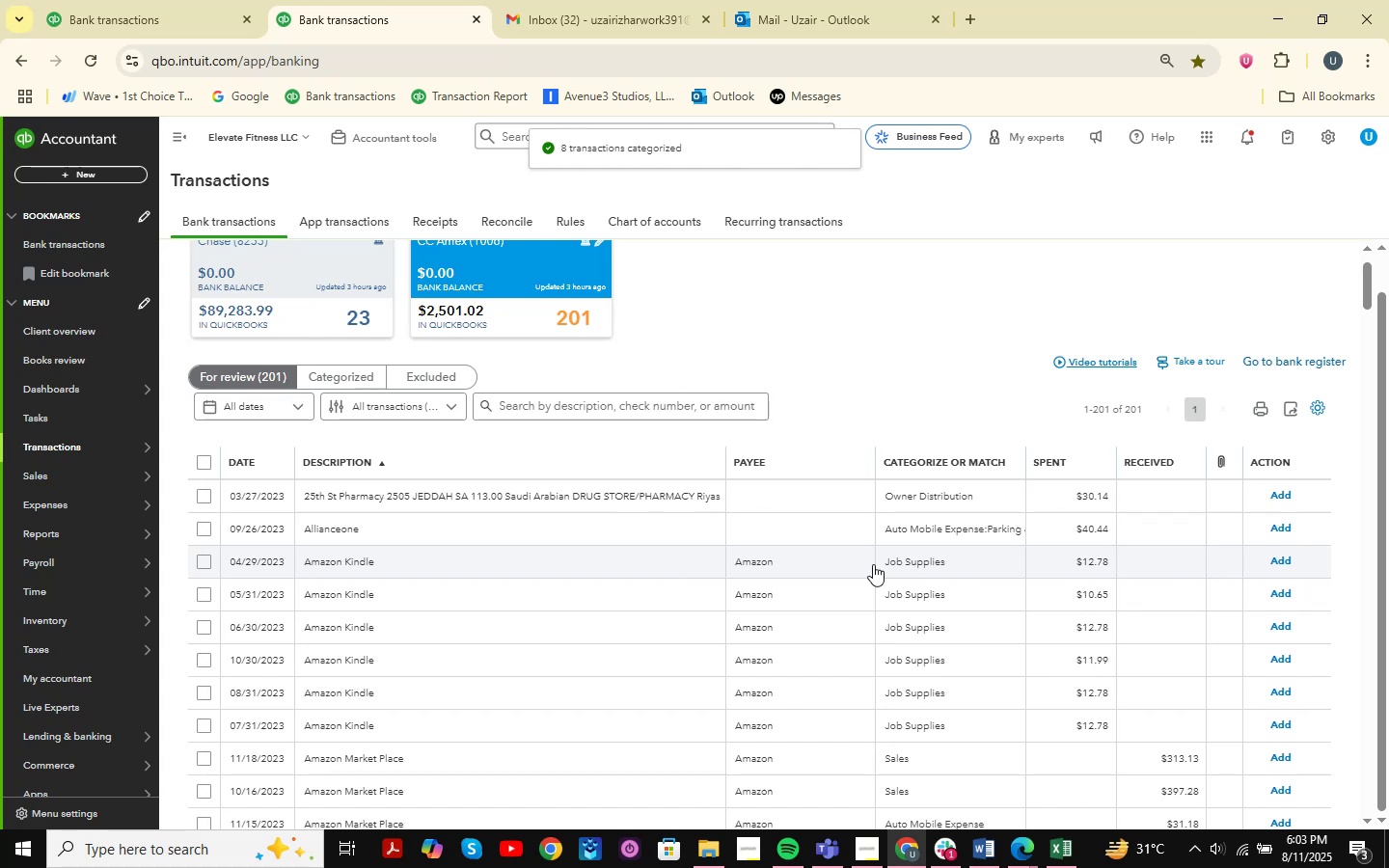 
wait(9.97)
 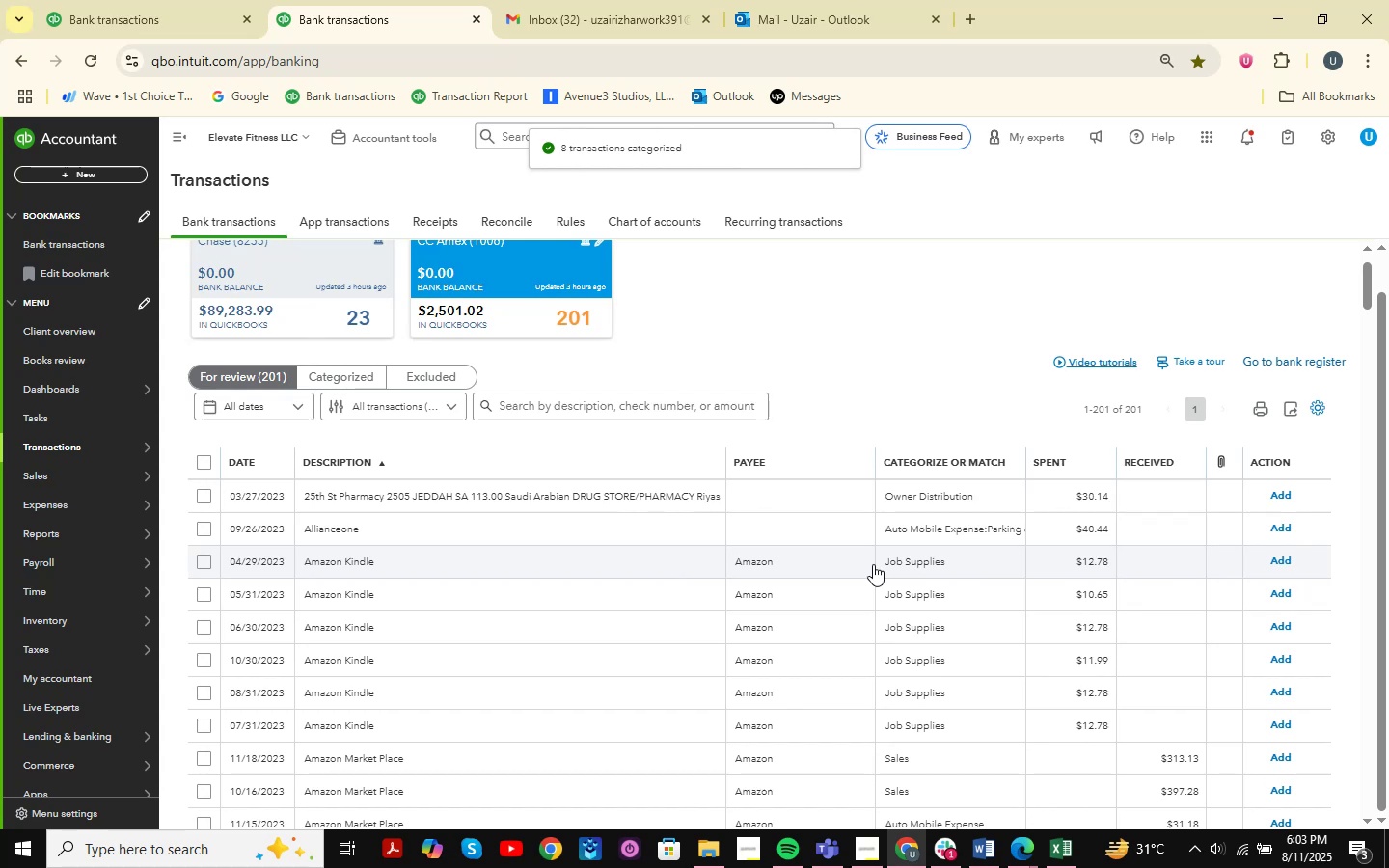 
scroll: coordinate [809, 592], scroll_direction: down, amount: 8.0
 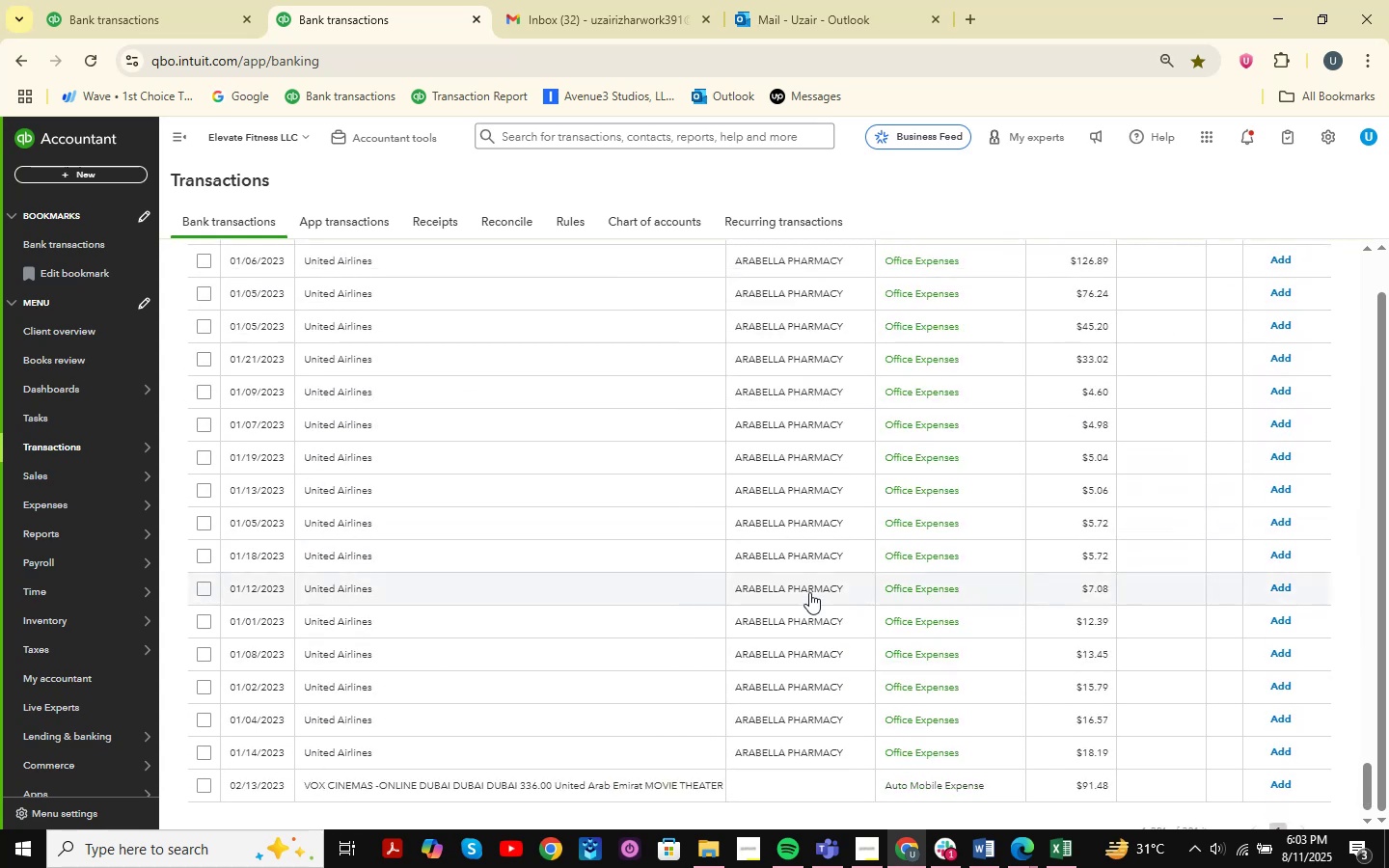 
scroll: coordinate [809, 592], scroll_direction: up, amount: 25.0
 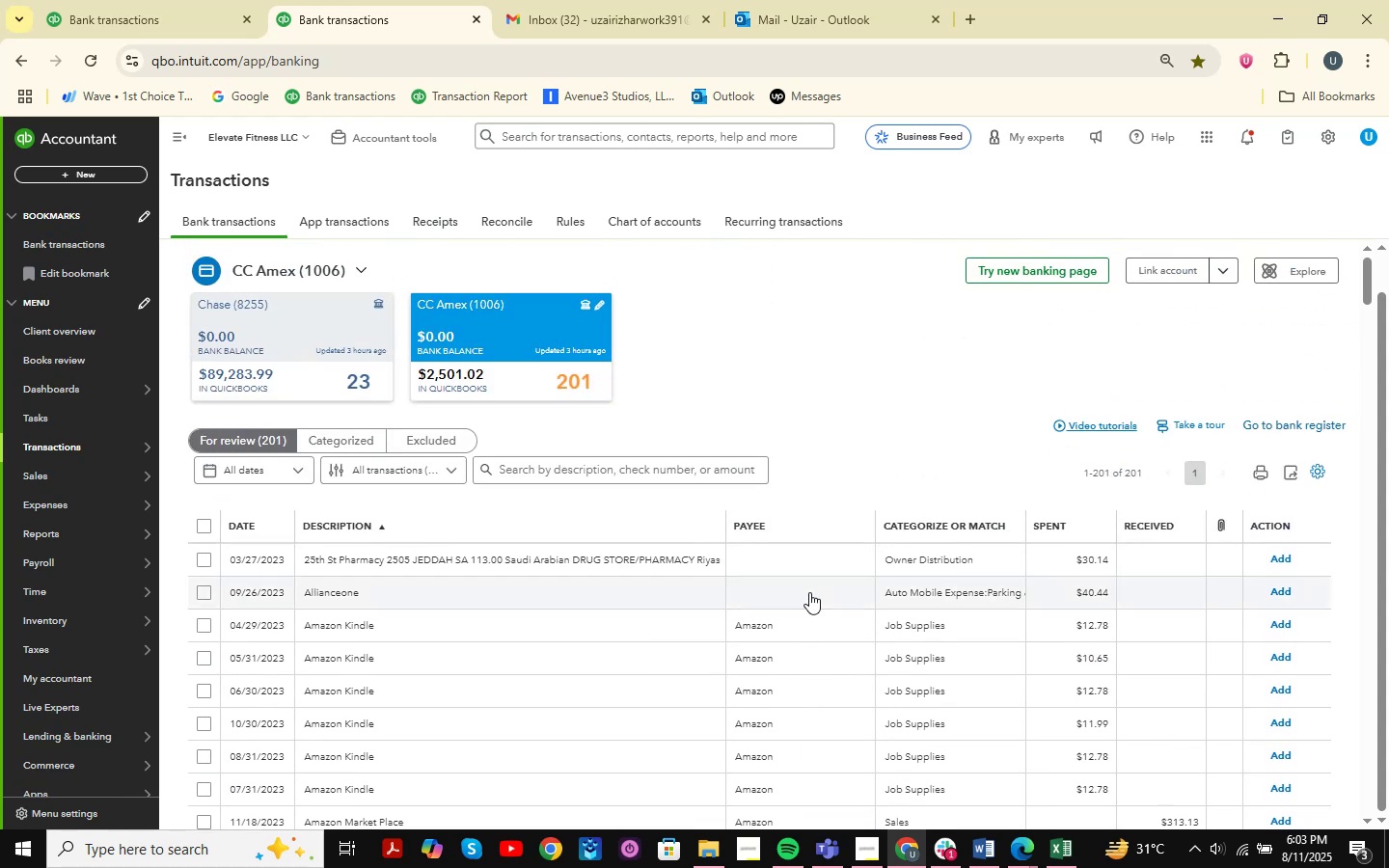 
wait(5.26)
 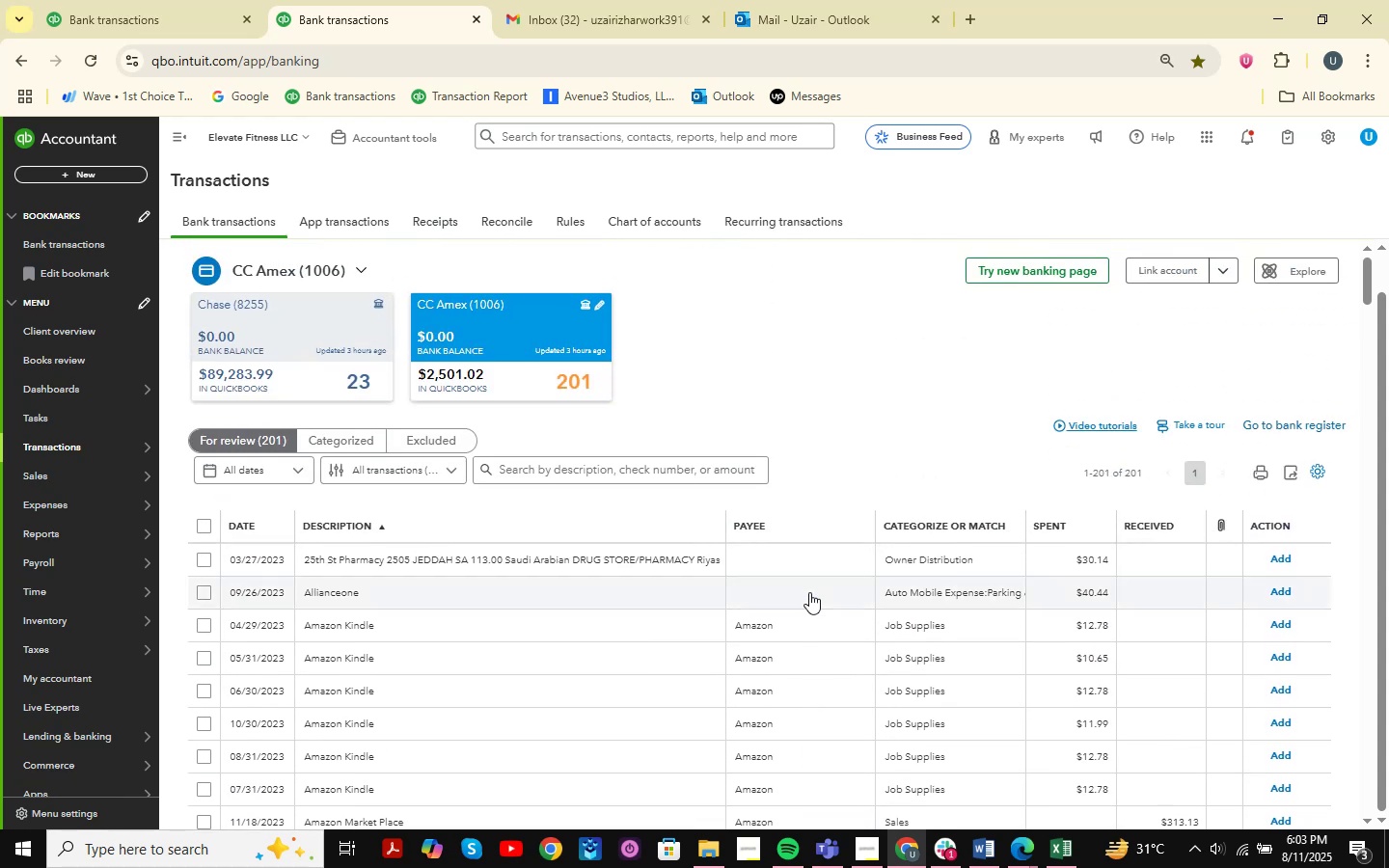 
scroll: coordinate [809, 592], scroll_direction: down, amount: 3.0
 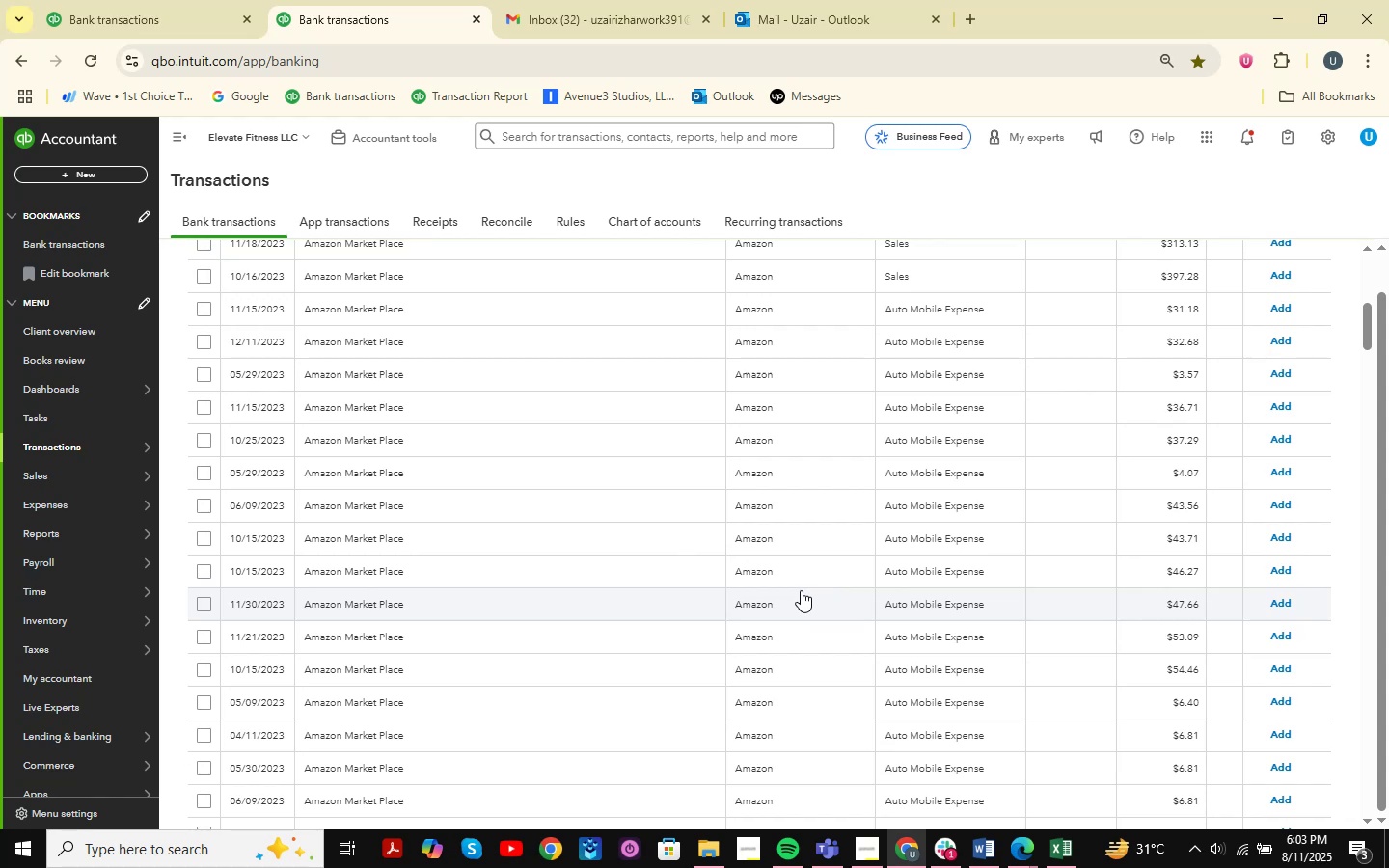 
wait(7.93)
 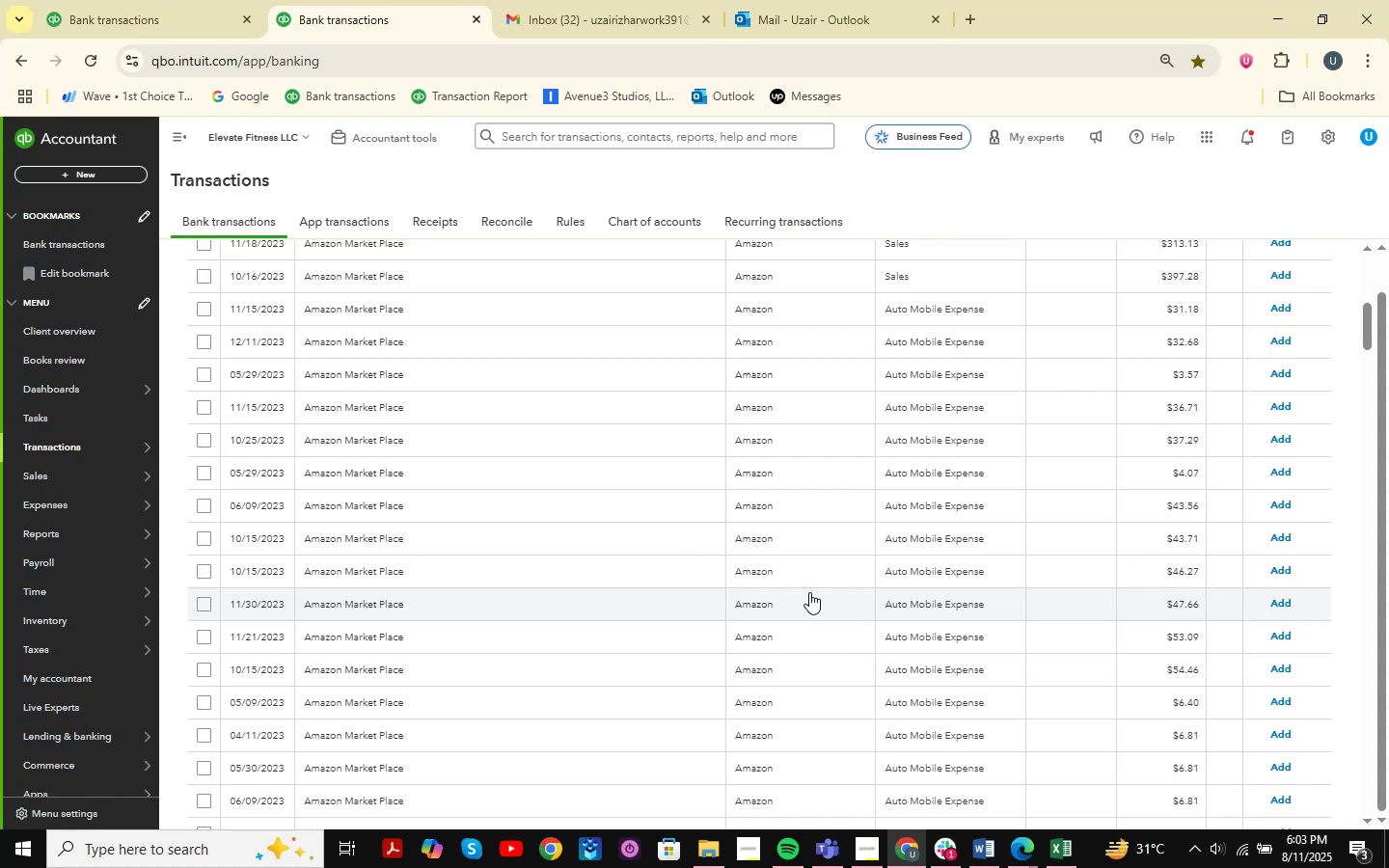 
left_click([1029, 837])
 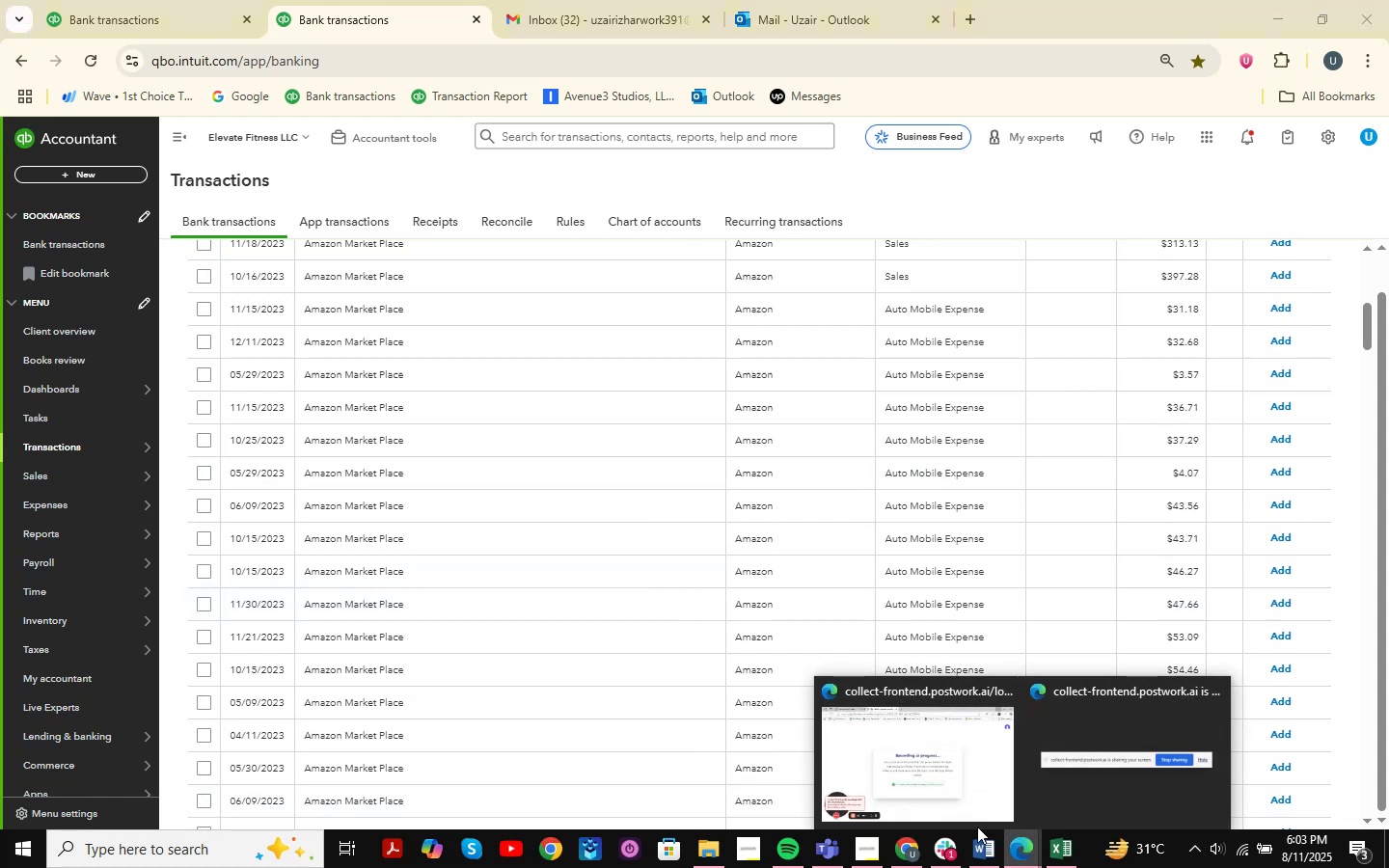 
left_click([909, 765])
 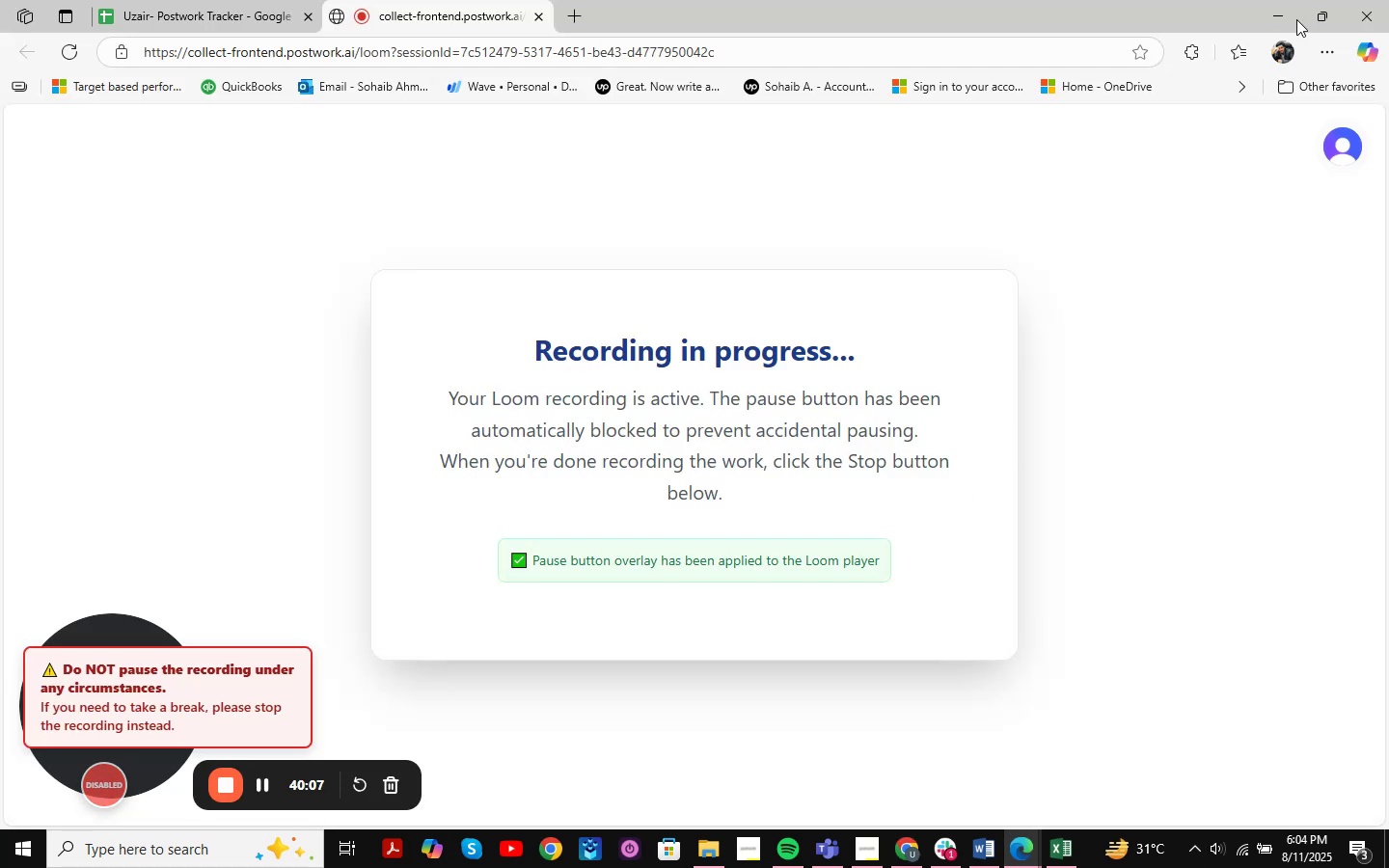 
left_click([1268, 9])
 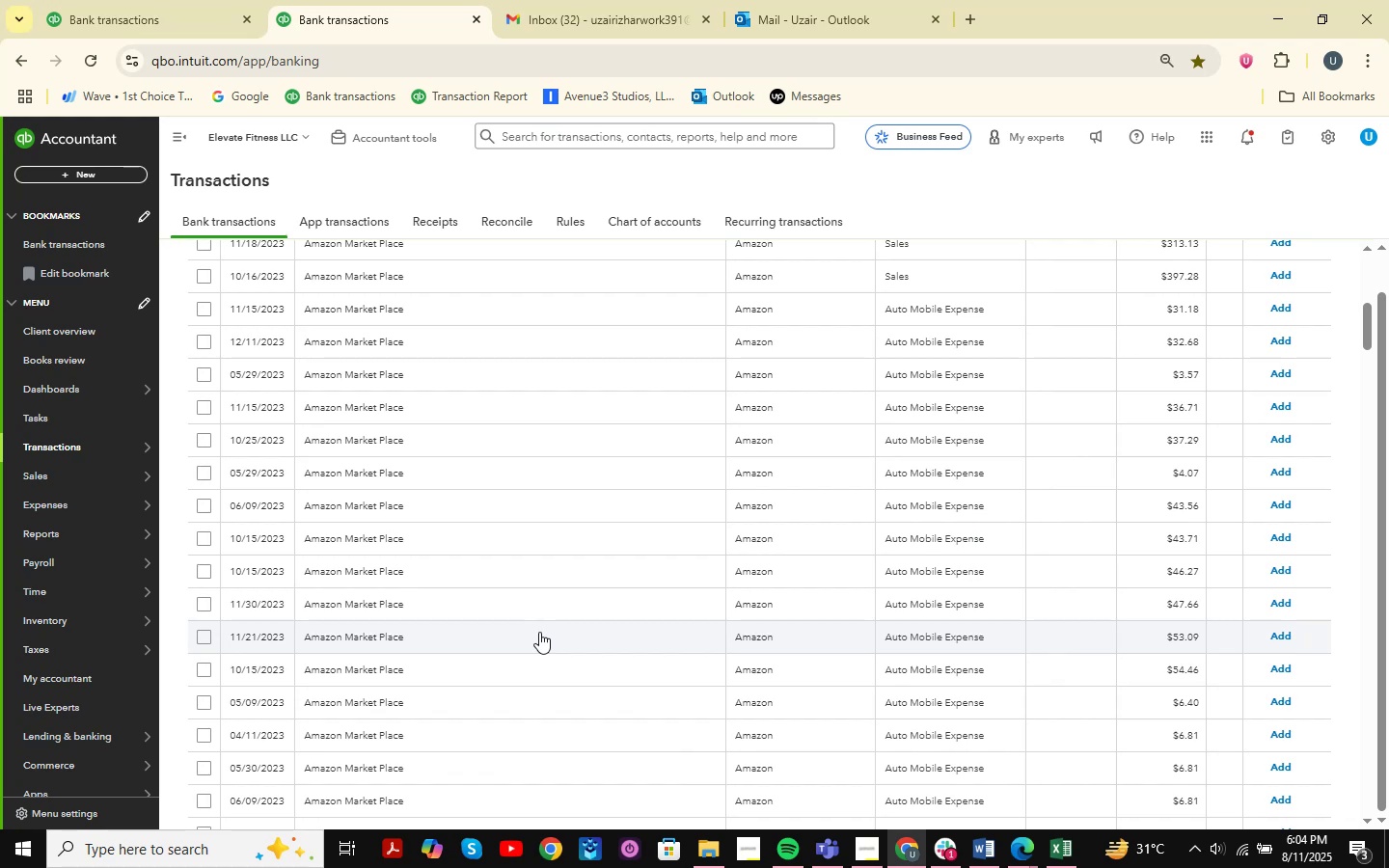 
wait(5.83)
 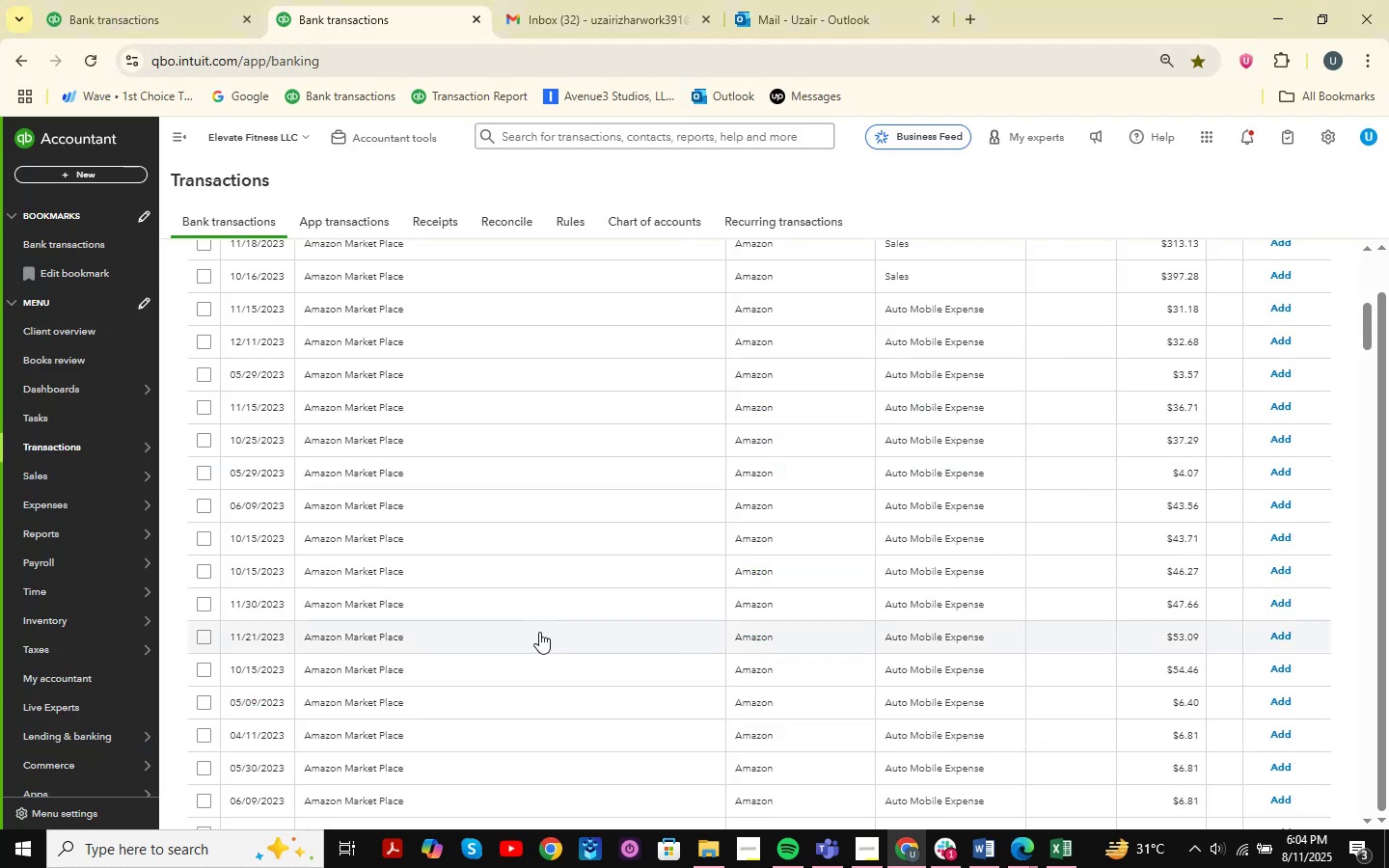 
scroll: coordinate [550, 569], scroll_direction: down, amount: 4.0
 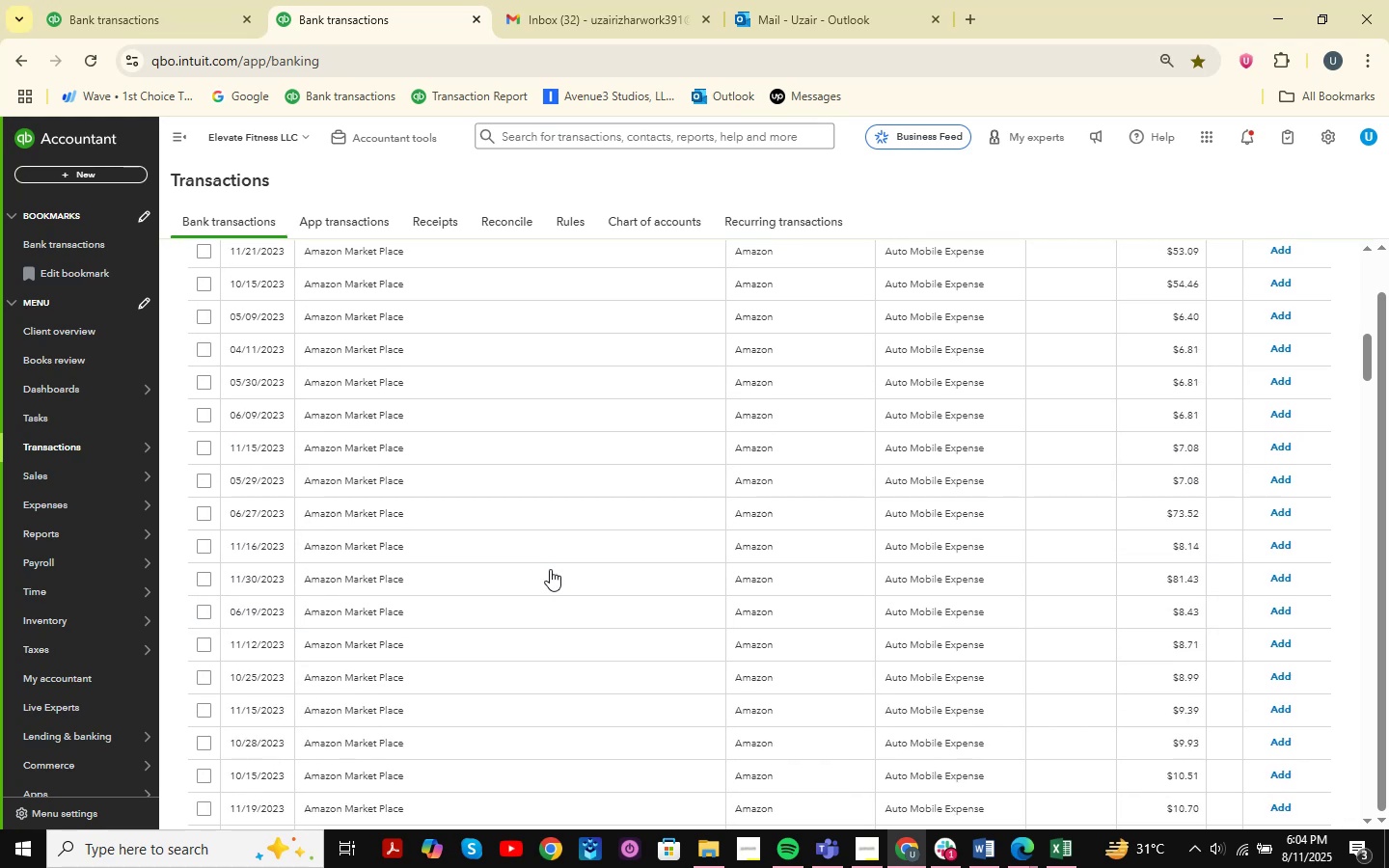 
scroll: coordinate [550, 569], scroll_direction: up, amount: 16.0
 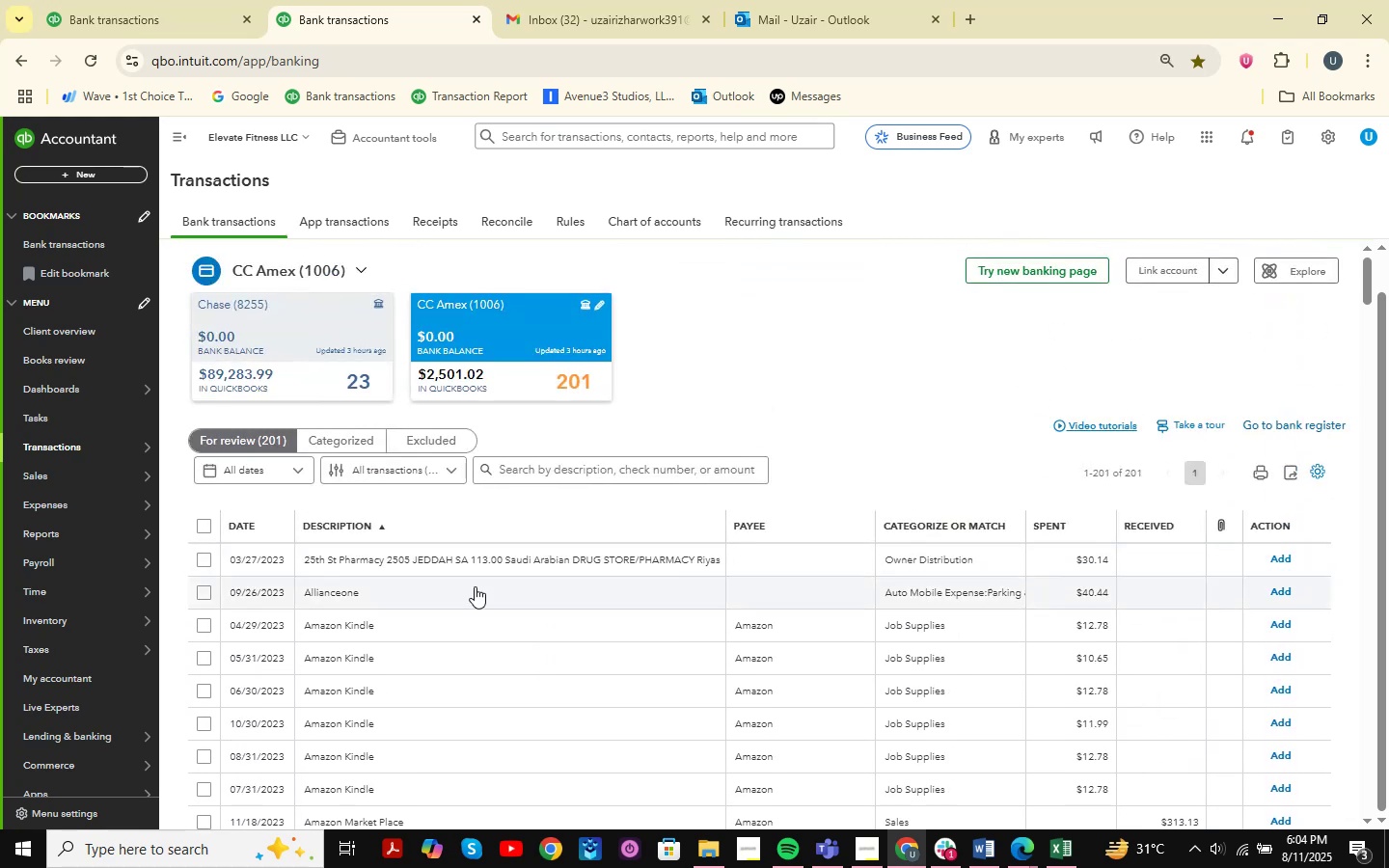 
left_click([470, 587])
 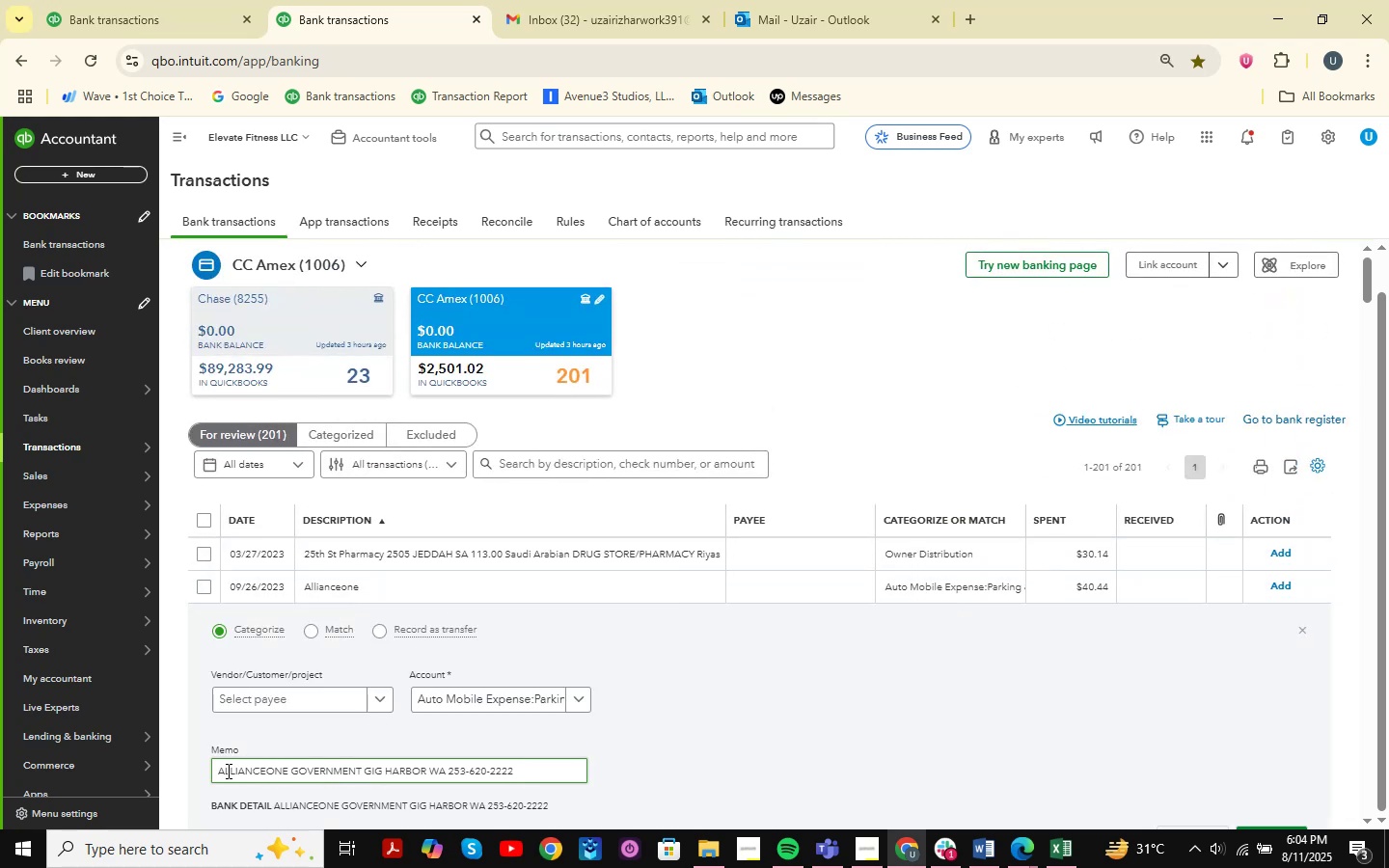 
left_click_drag(start_coordinate=[217, 770], to_coordinate=[359, 775])
 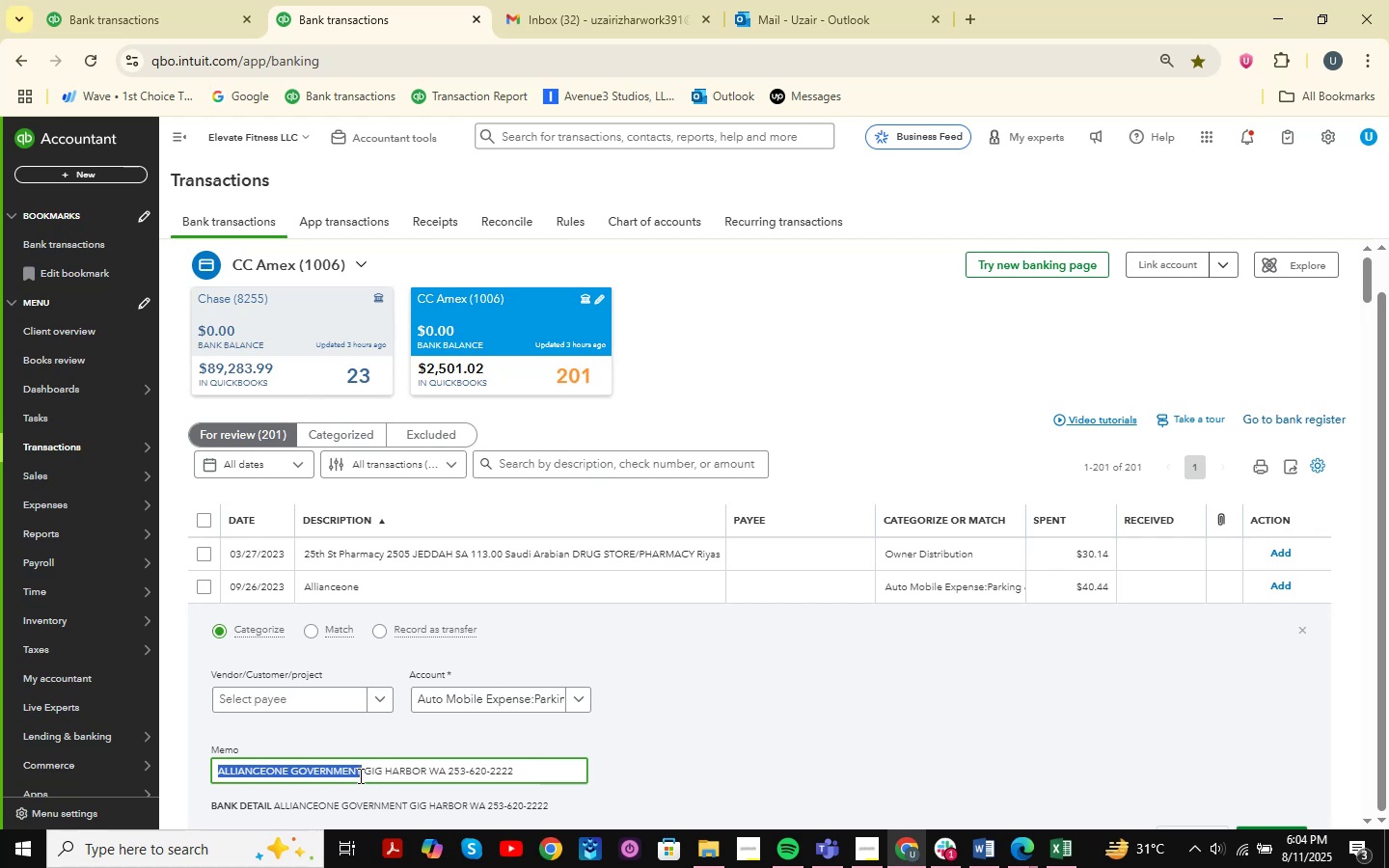 
key(Control+C)
 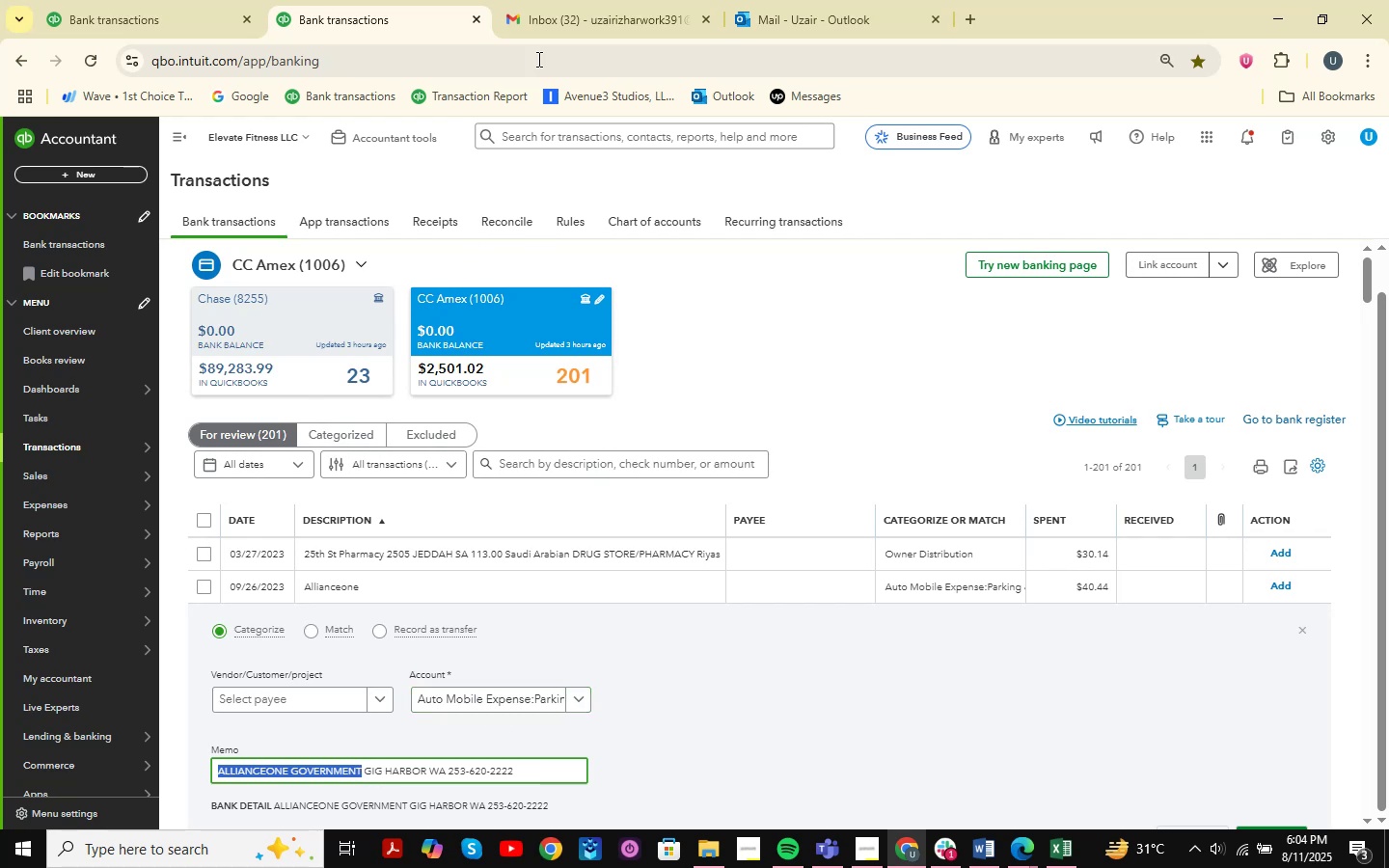 
left_click([568, 0])
 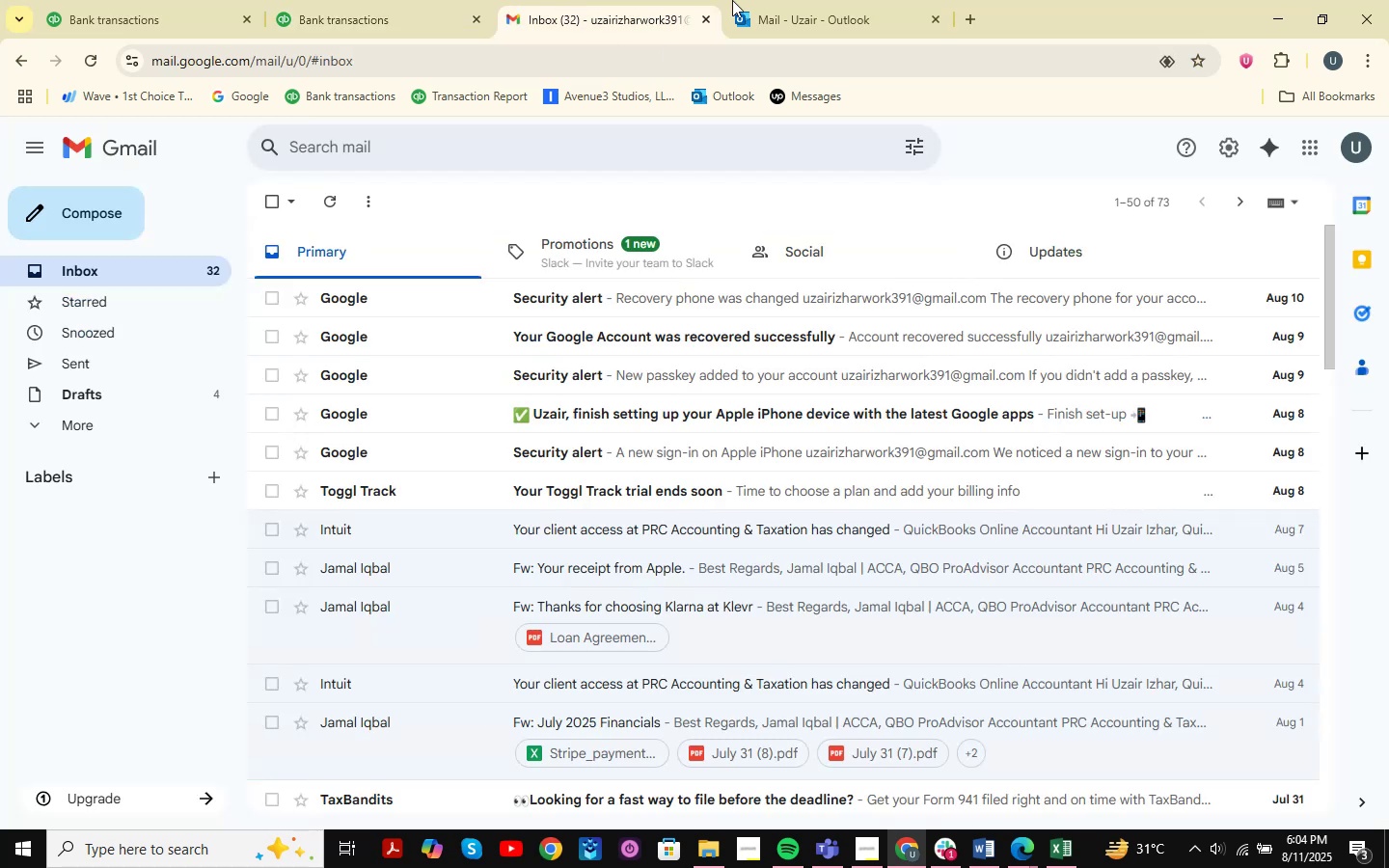 
left_click([788, 0])
 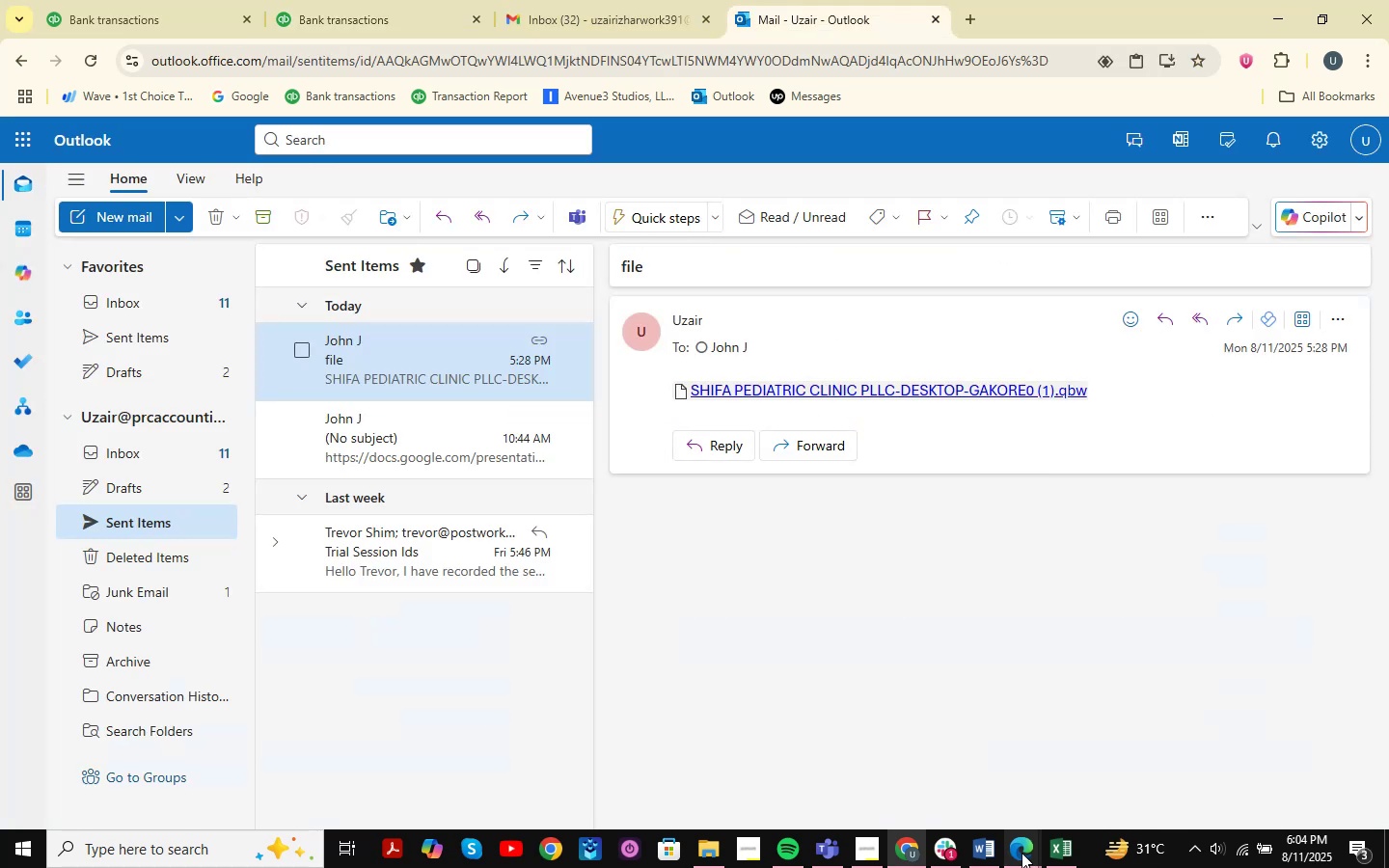 
left_click([1049, 847])
 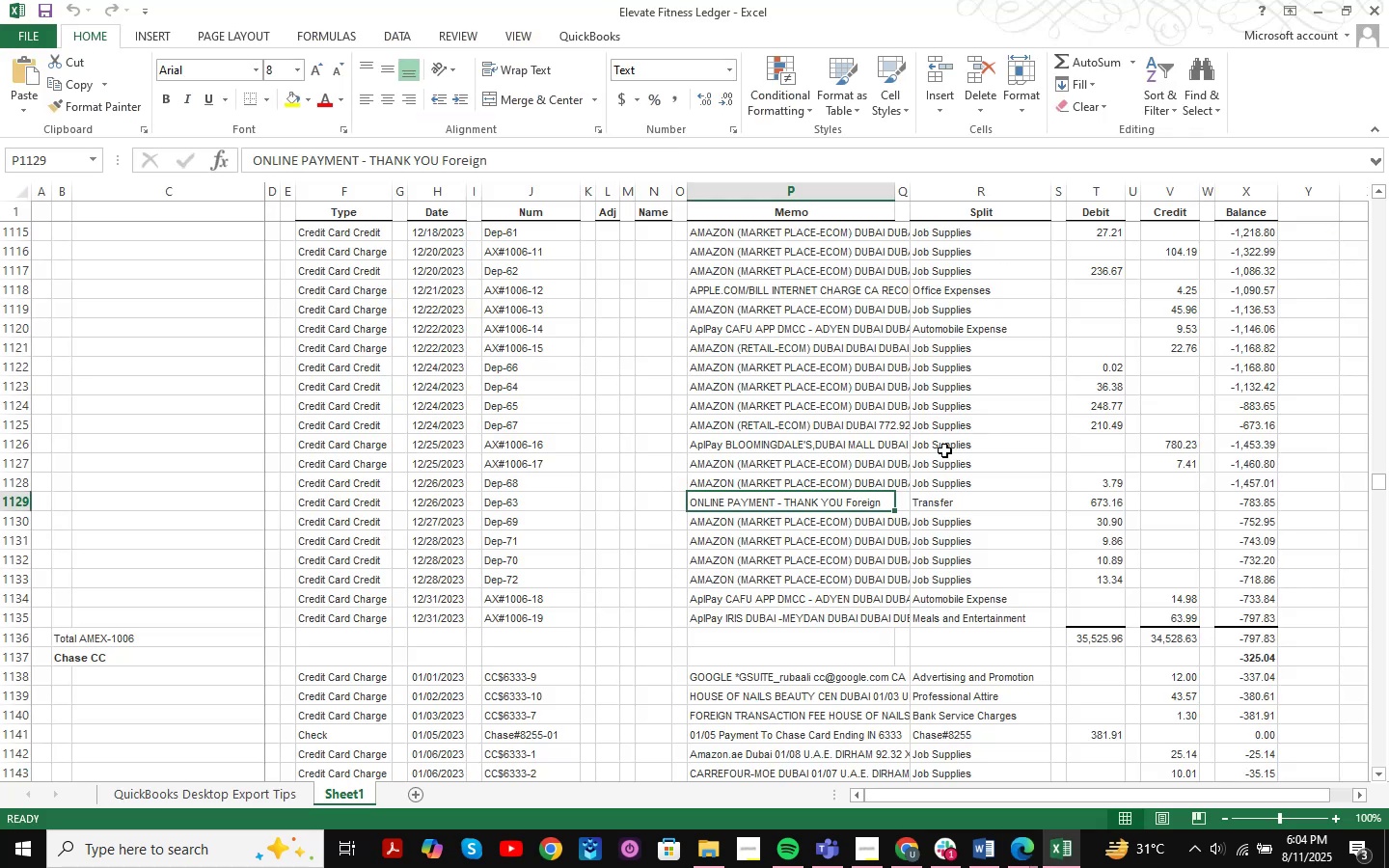 
key(Control+ControlLeft)
 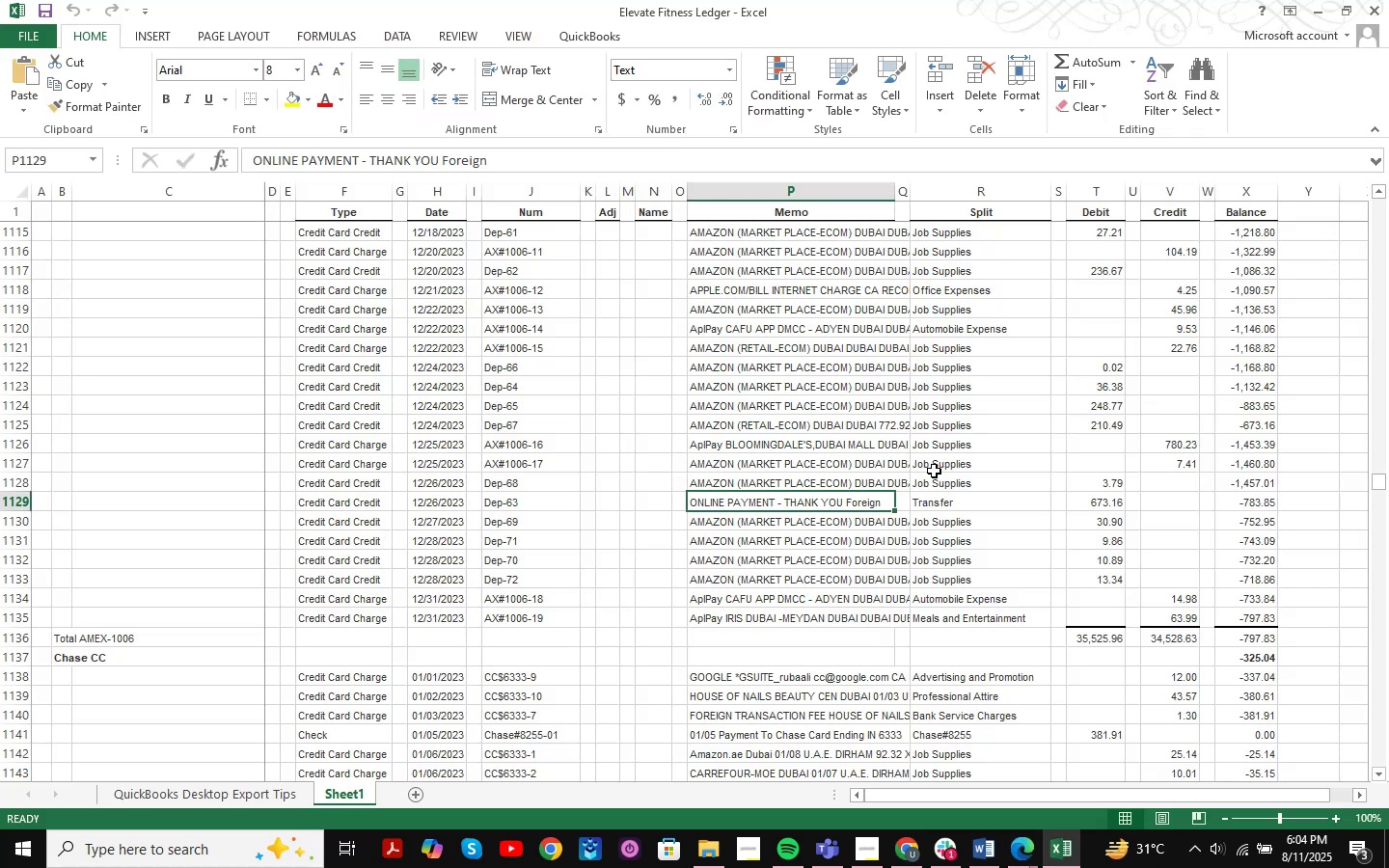 
key(Control+F)
 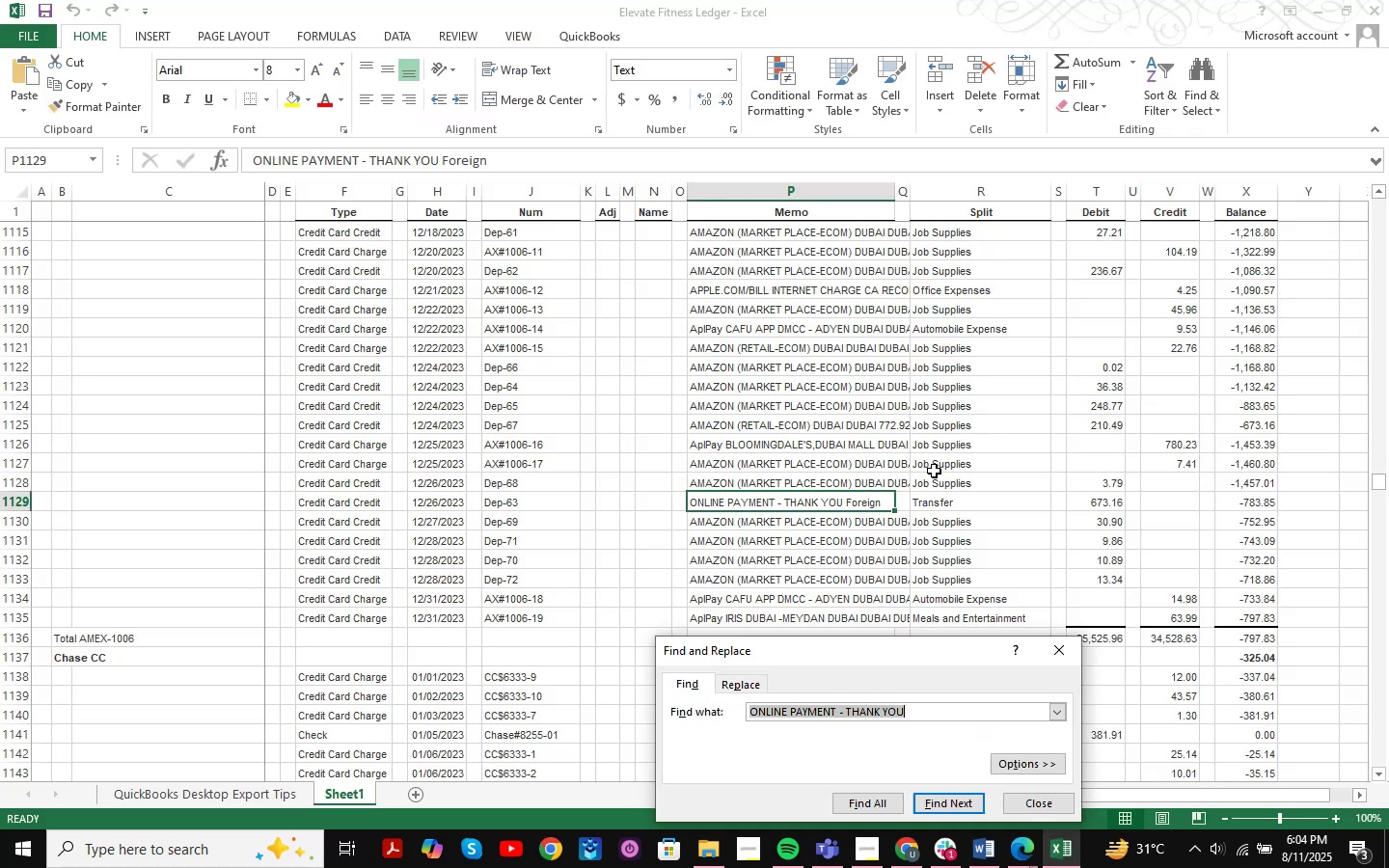 
key(Control+ControlLeft)
 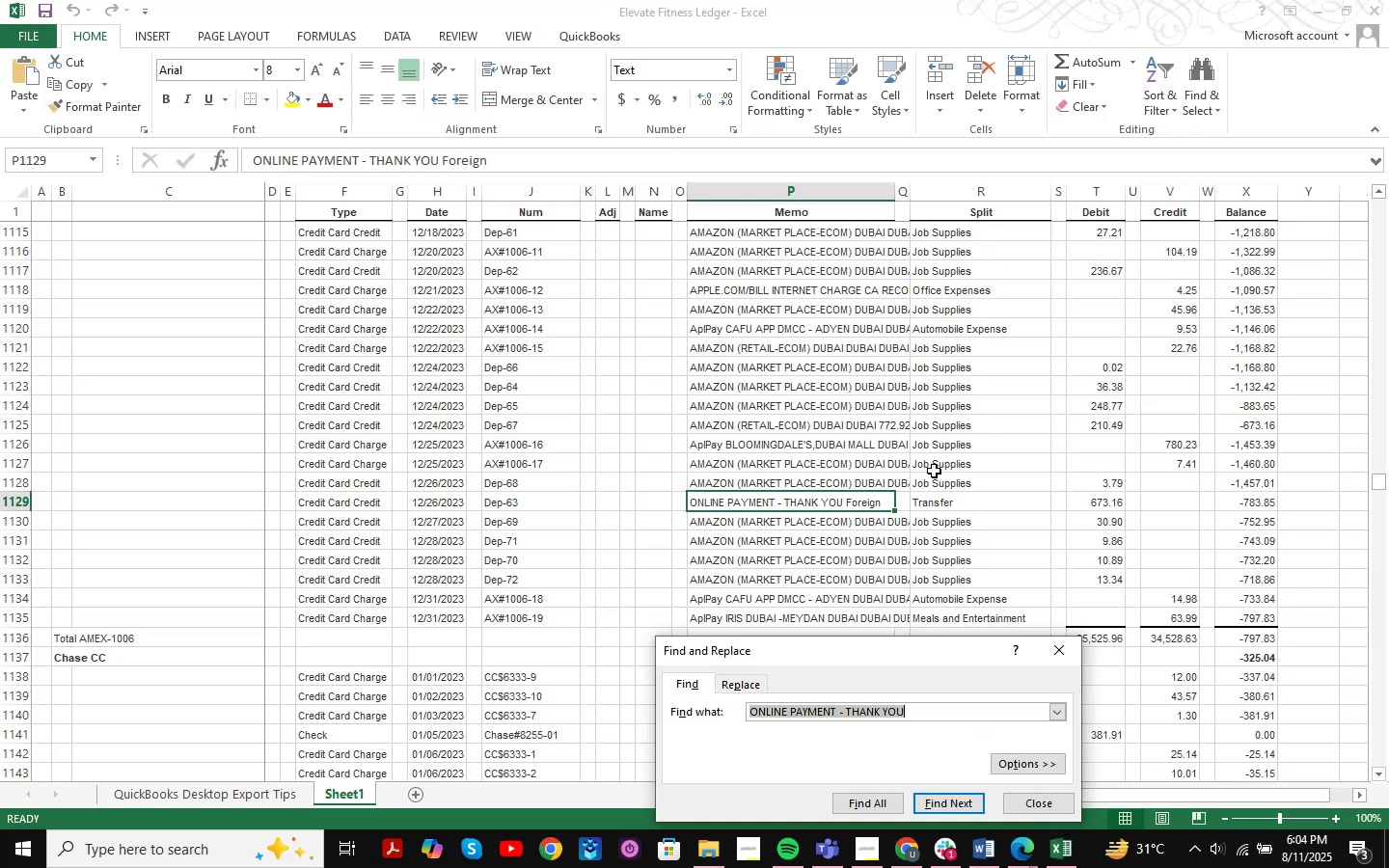 
key(Control+V)
 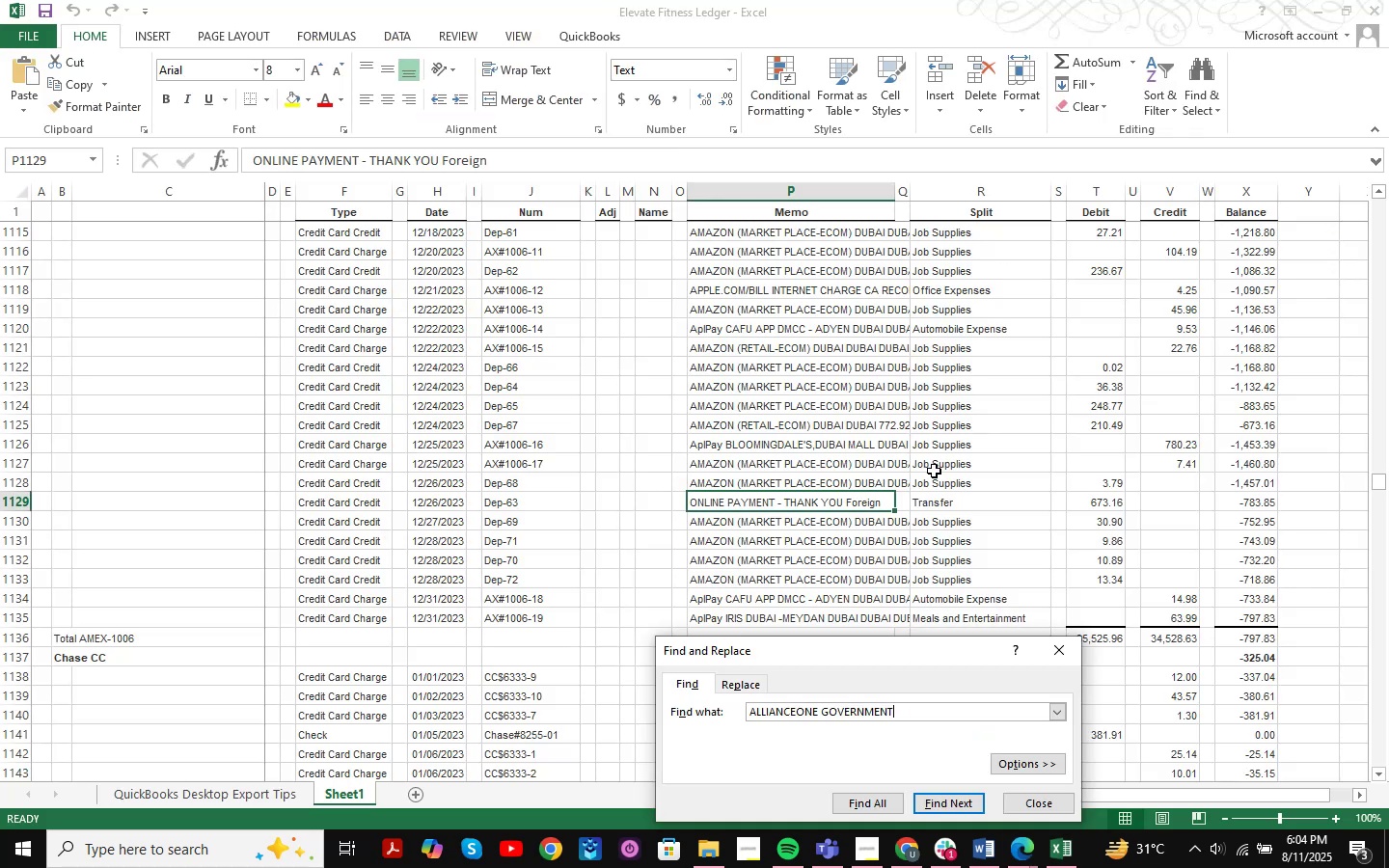 
key(NumpadEnter)
 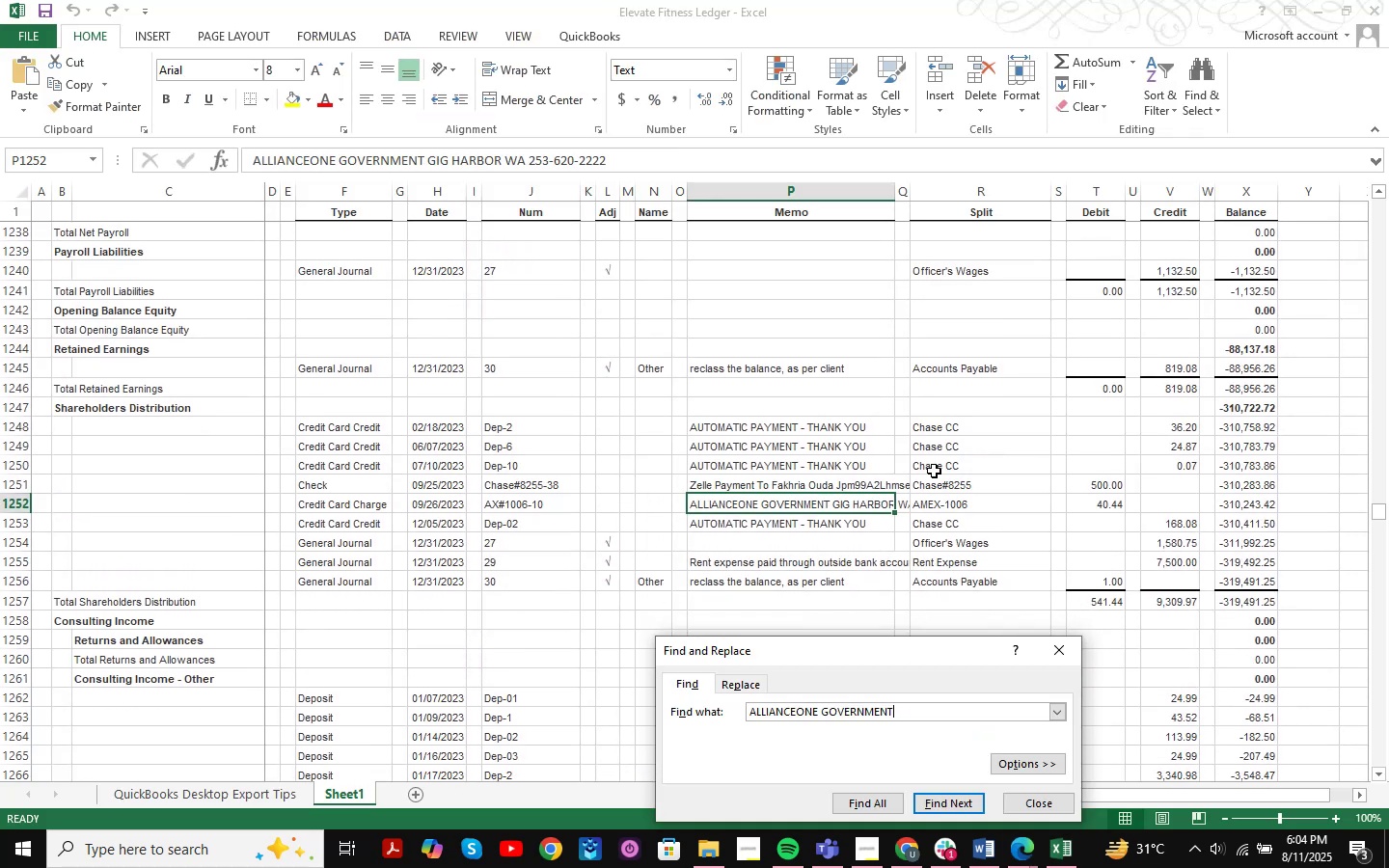 
key(NumpadEnter)
 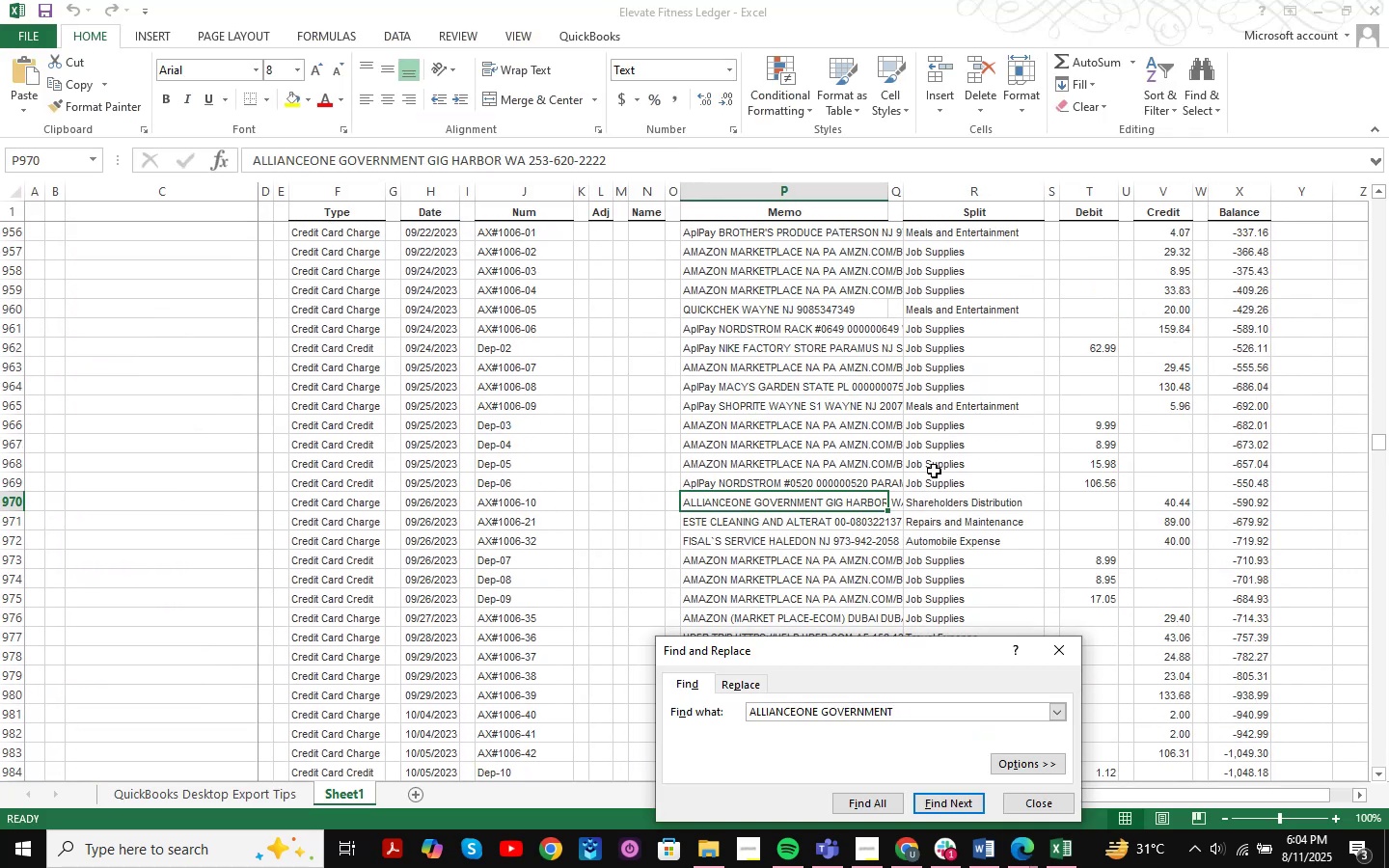 
key(NumpadEnter)
 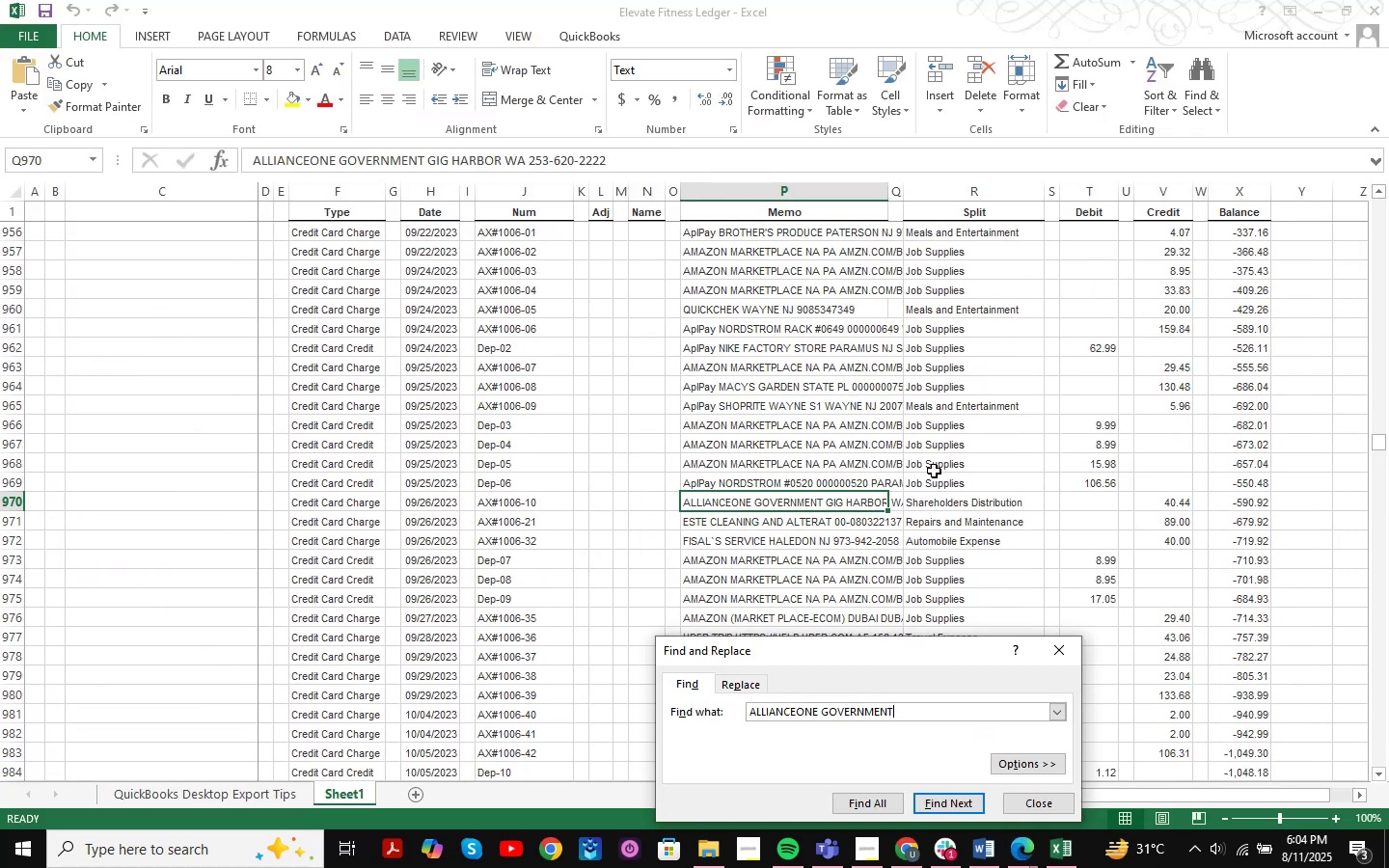 
key(NumpadEnter)
 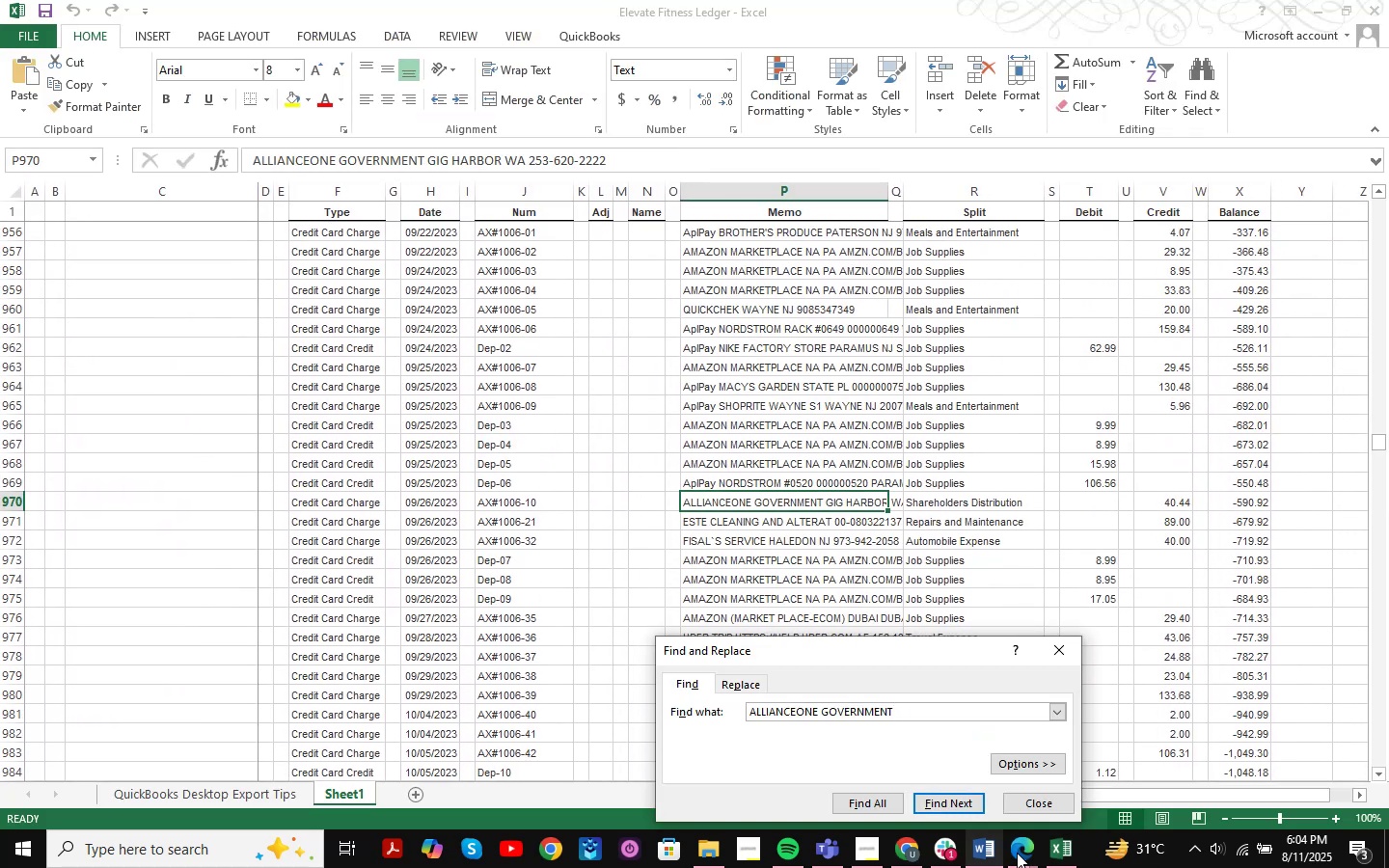 
left_click([1023, 803])
 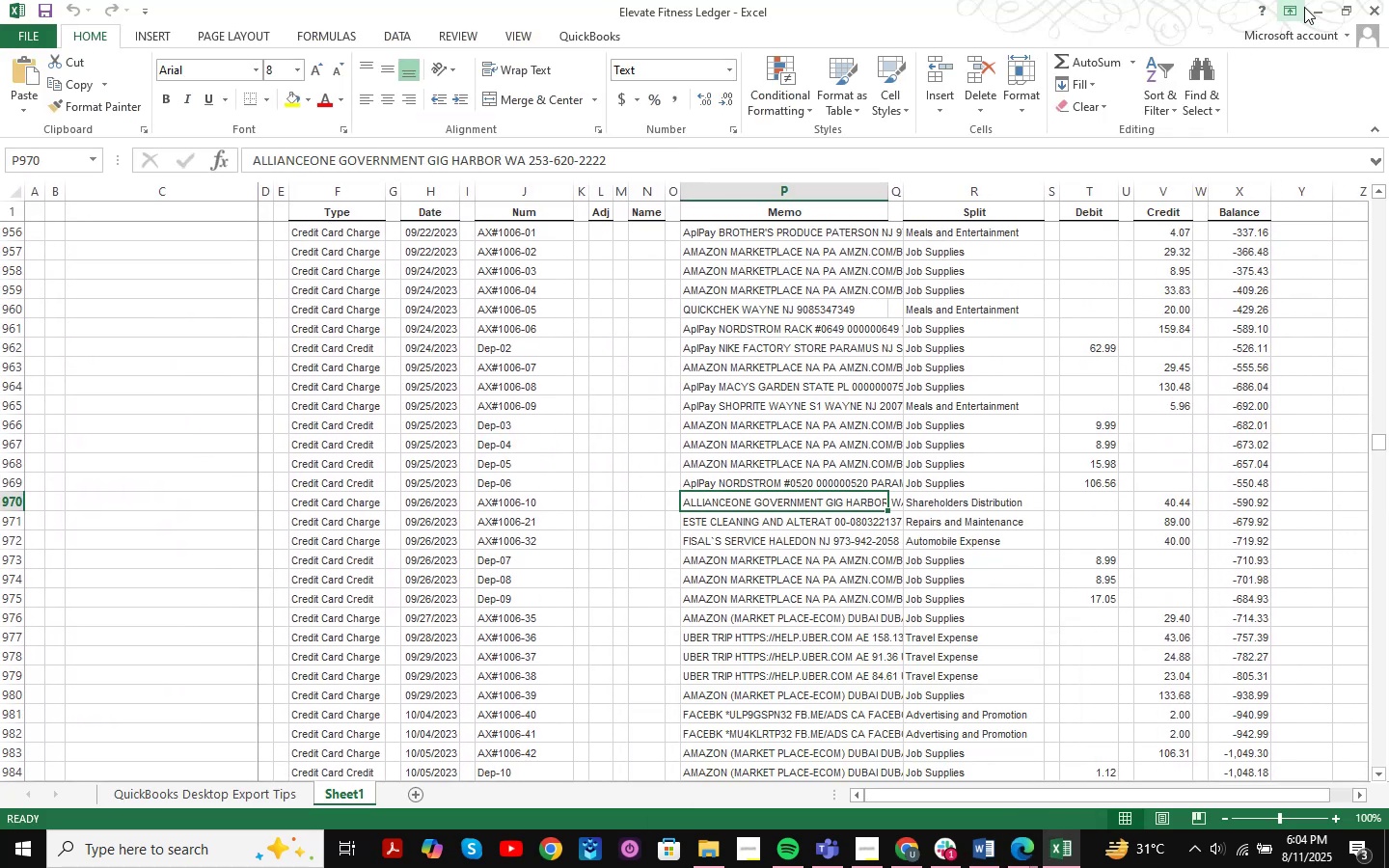 
left_click([1310, 8])
 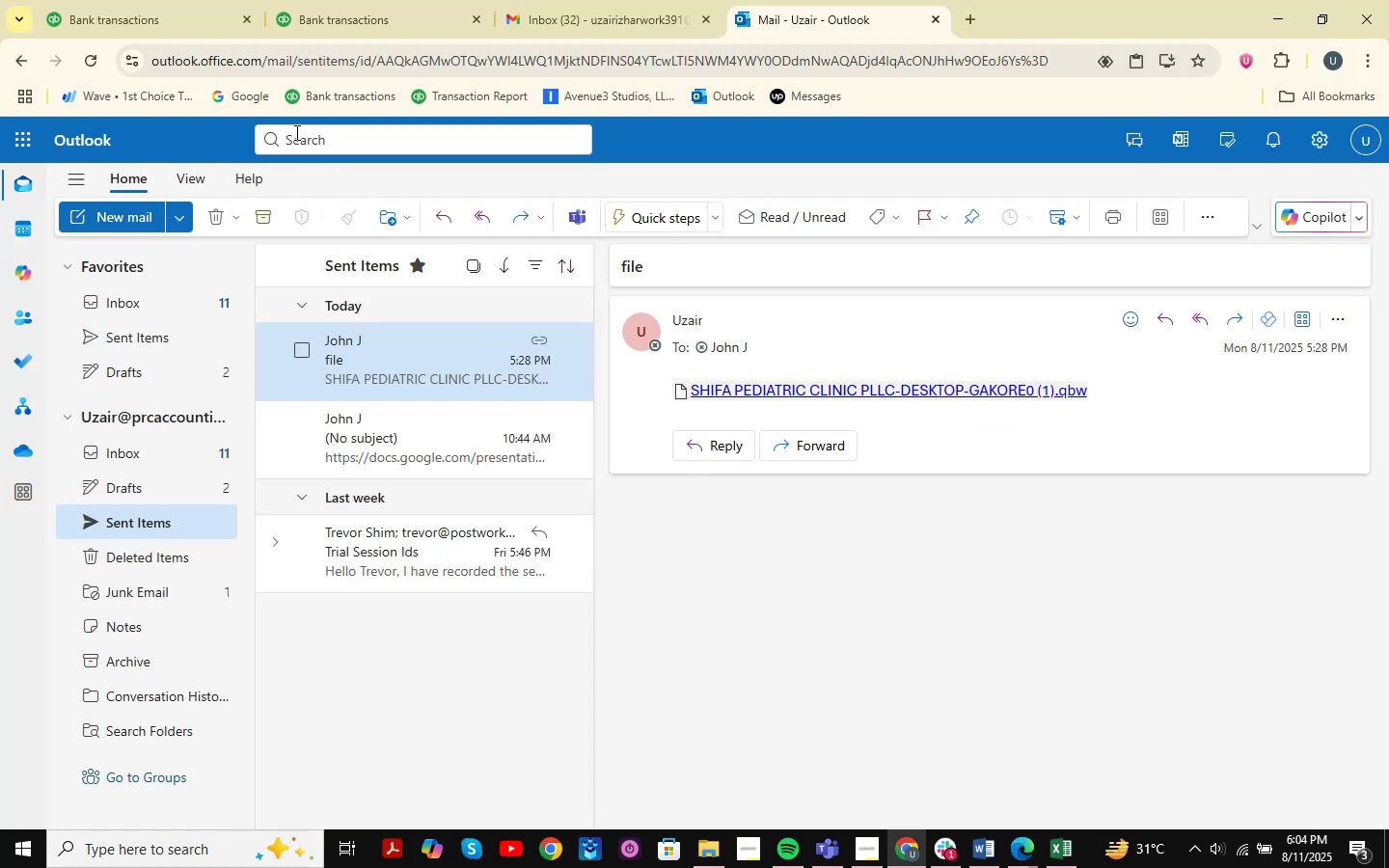 
left_click([319, 0])
 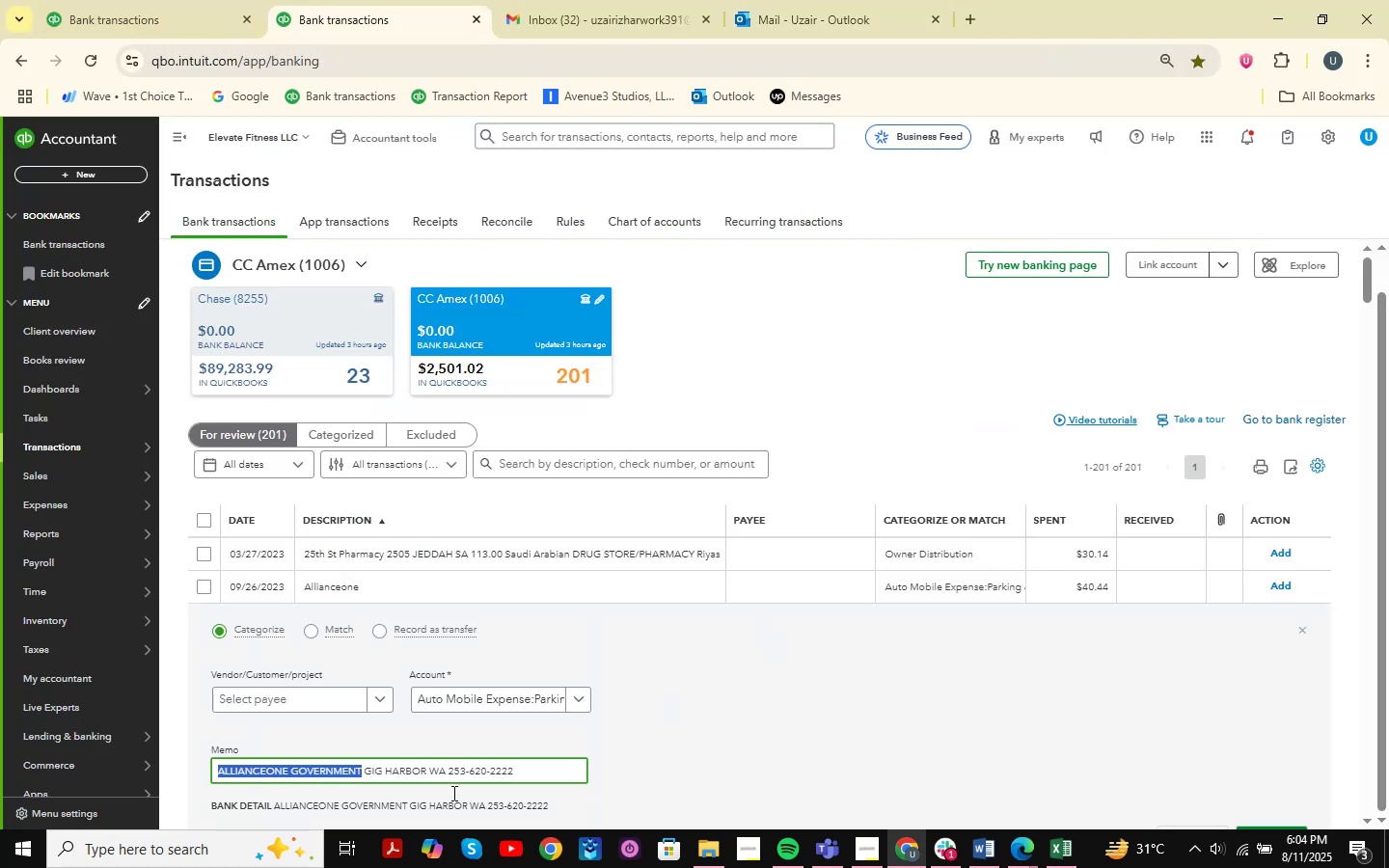 
key(Control+C)
 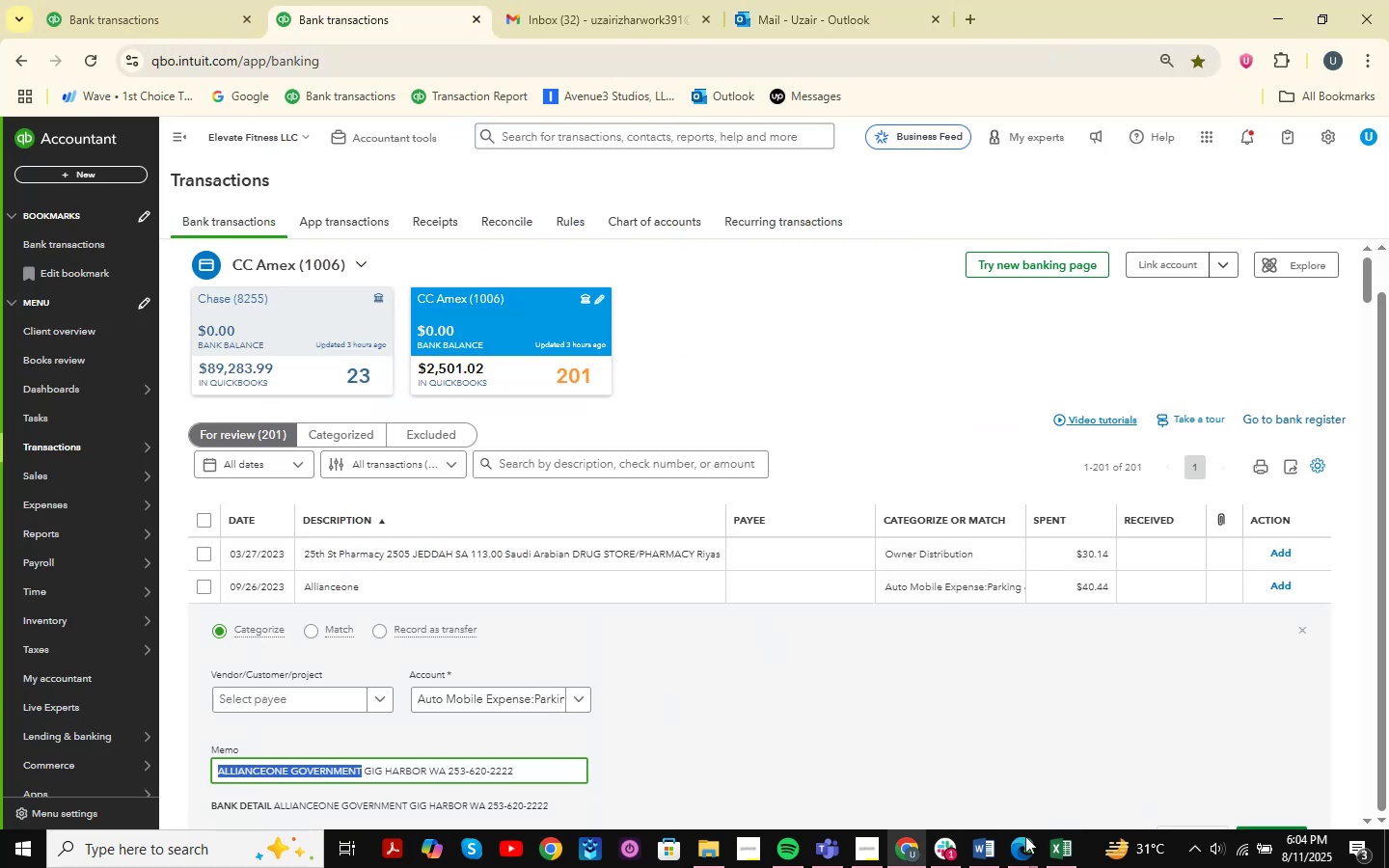 
left_click([992, 850])
 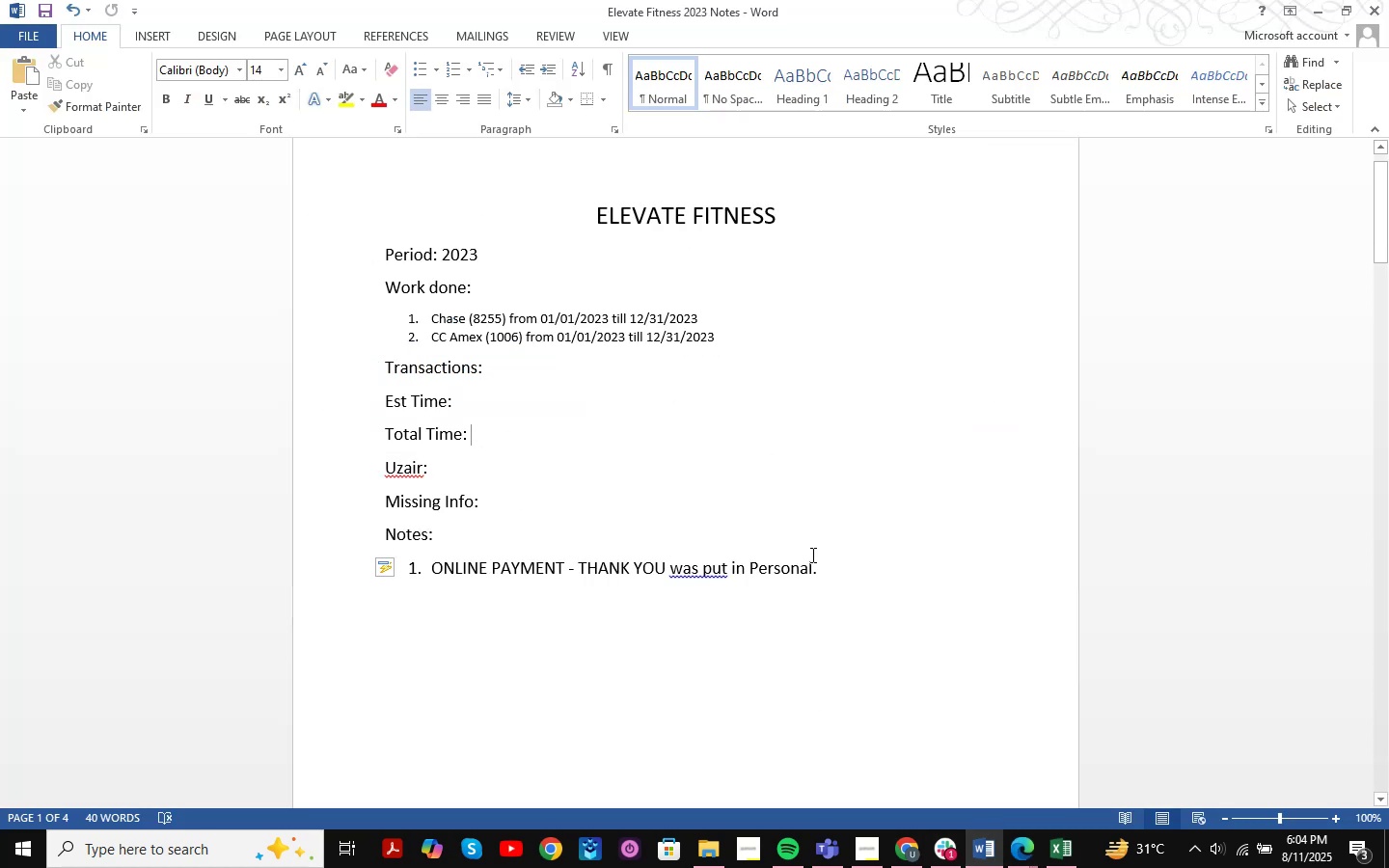 
left_click([869, 578])
 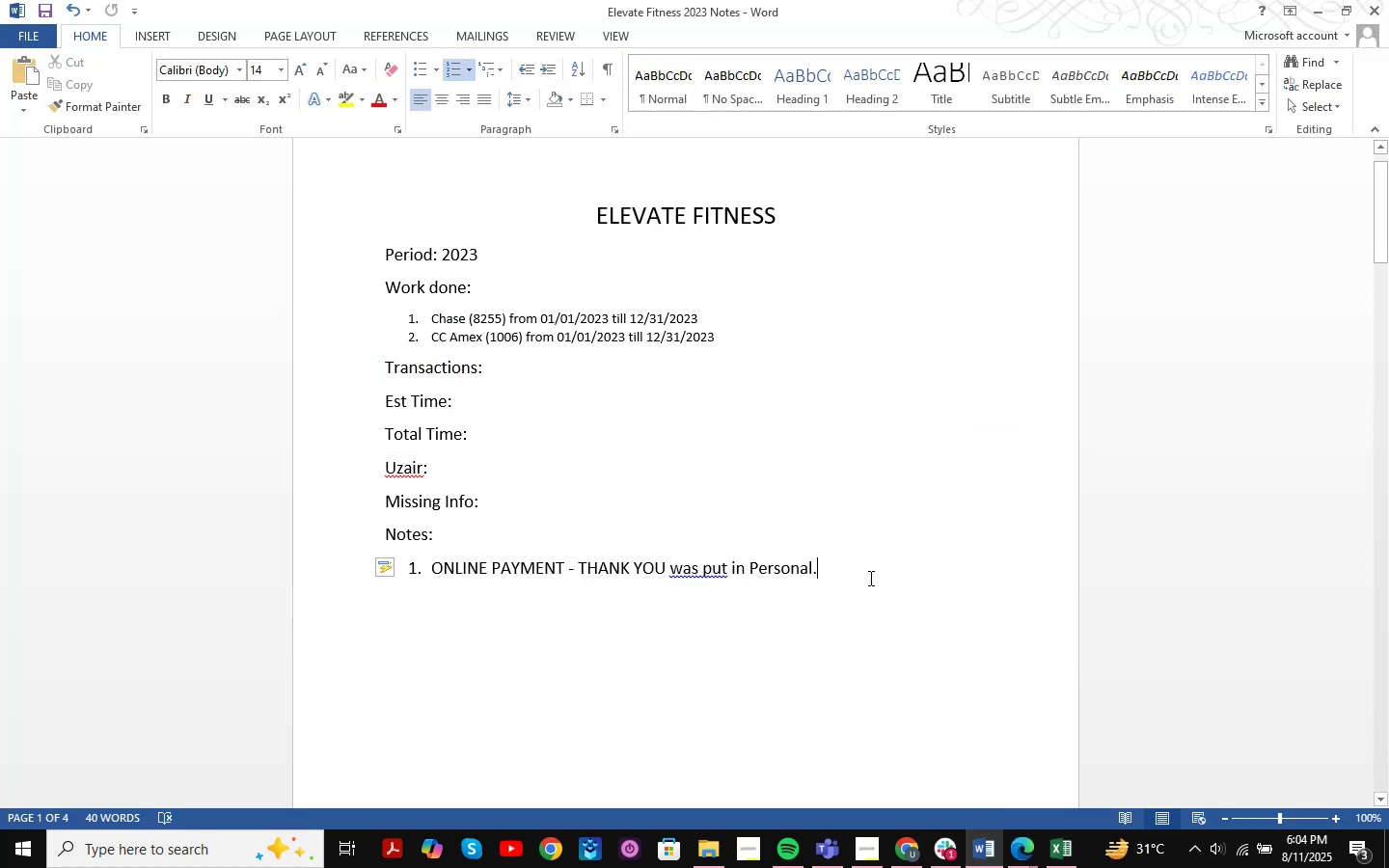 
key(NumpadEnter)
 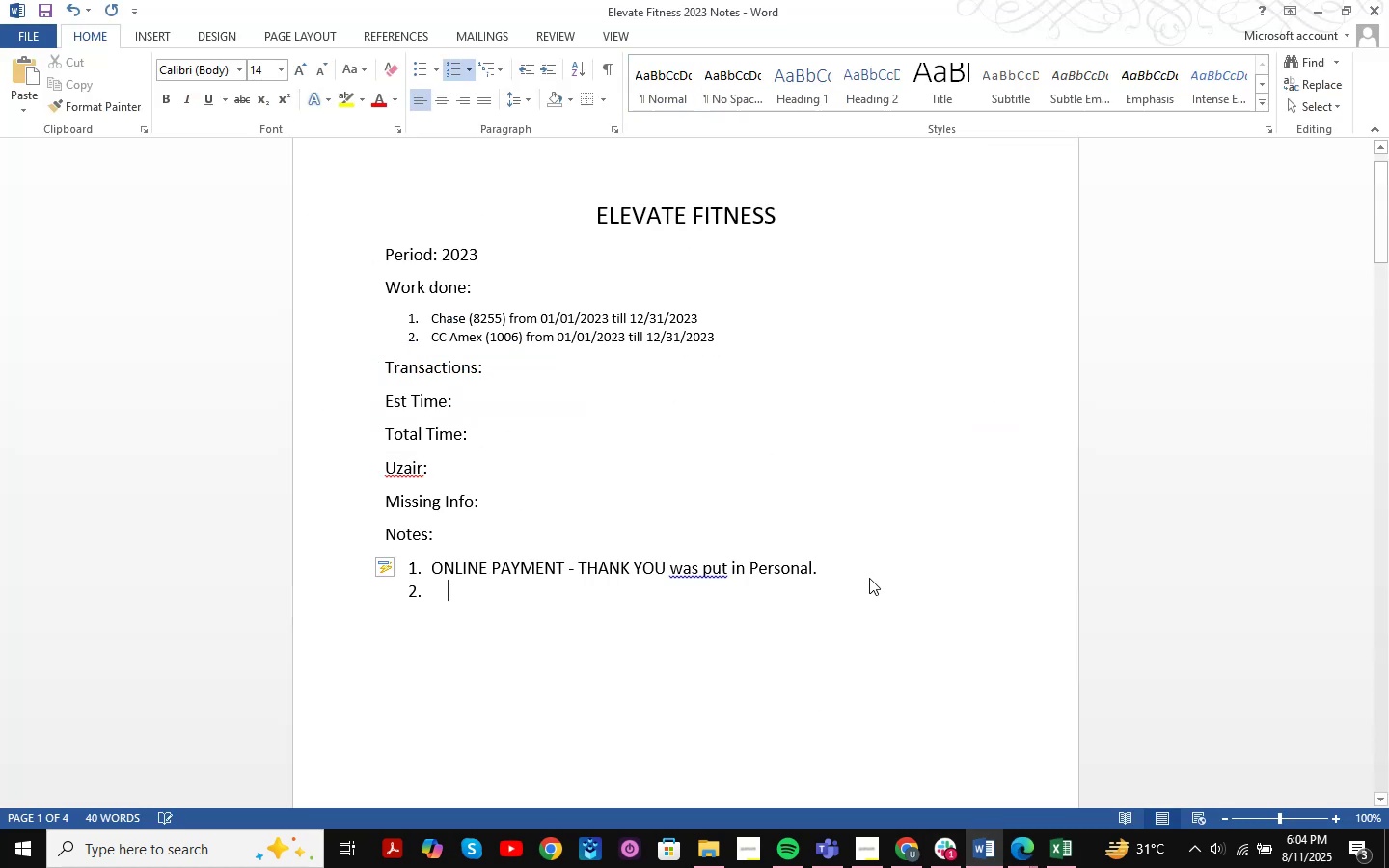 
key(Control+ControlLeft)
 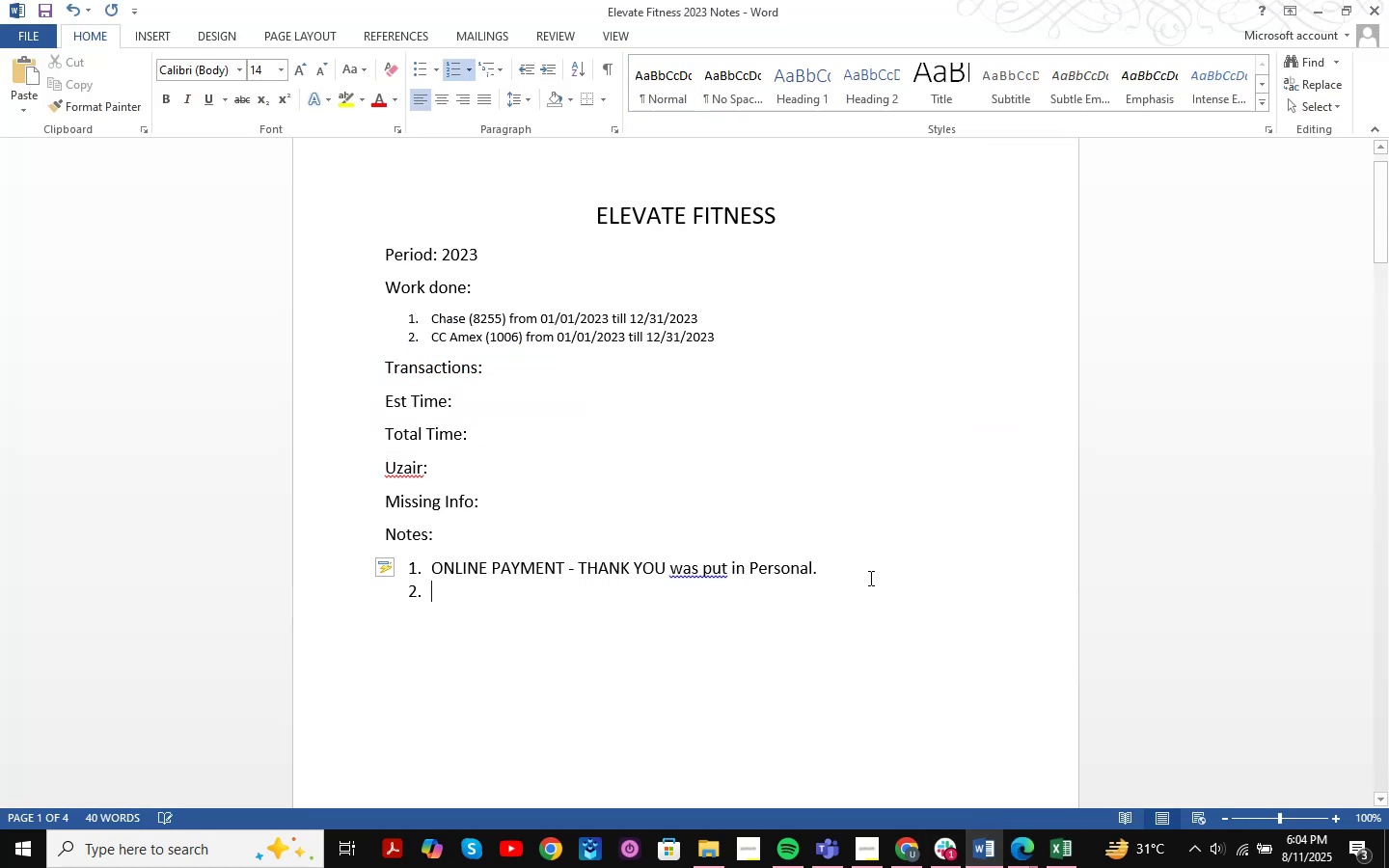 
key(Control+V)
 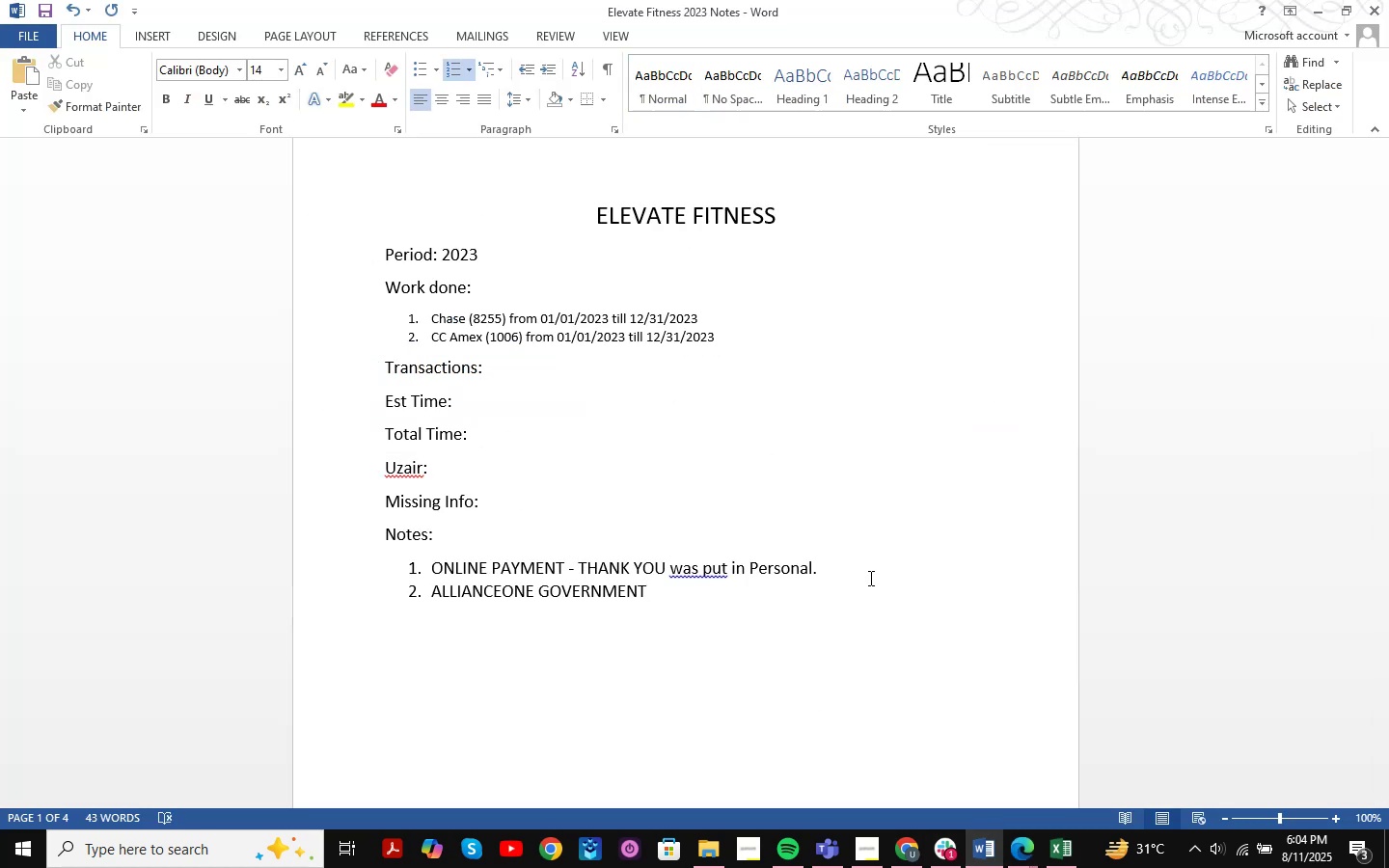 
type( was p)
key(Backspace)
key(Backspace)
key(Backspace)
key(Backspace)
key(Backspace)
key(Backspace)
 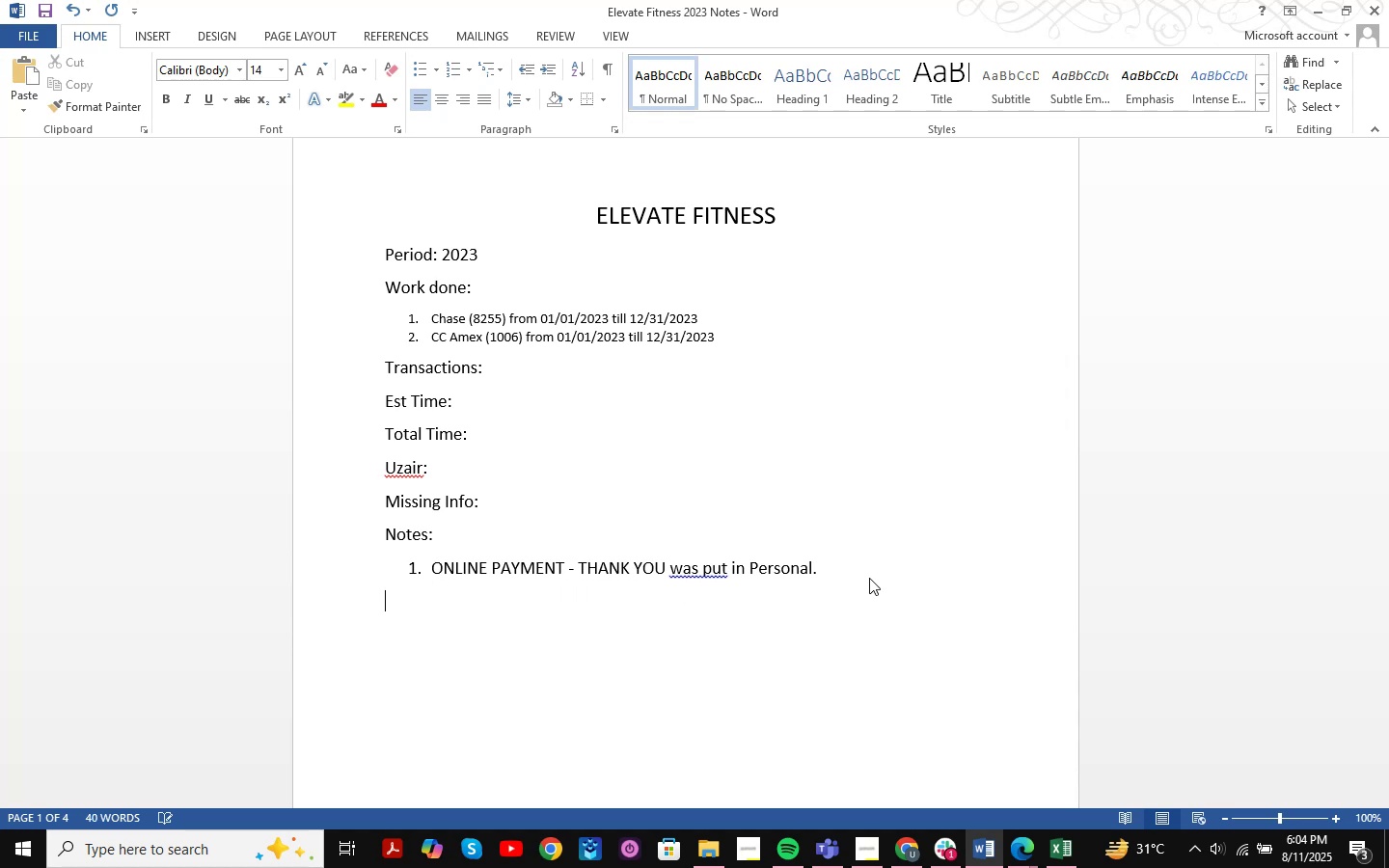 
left_click([663, 563])
 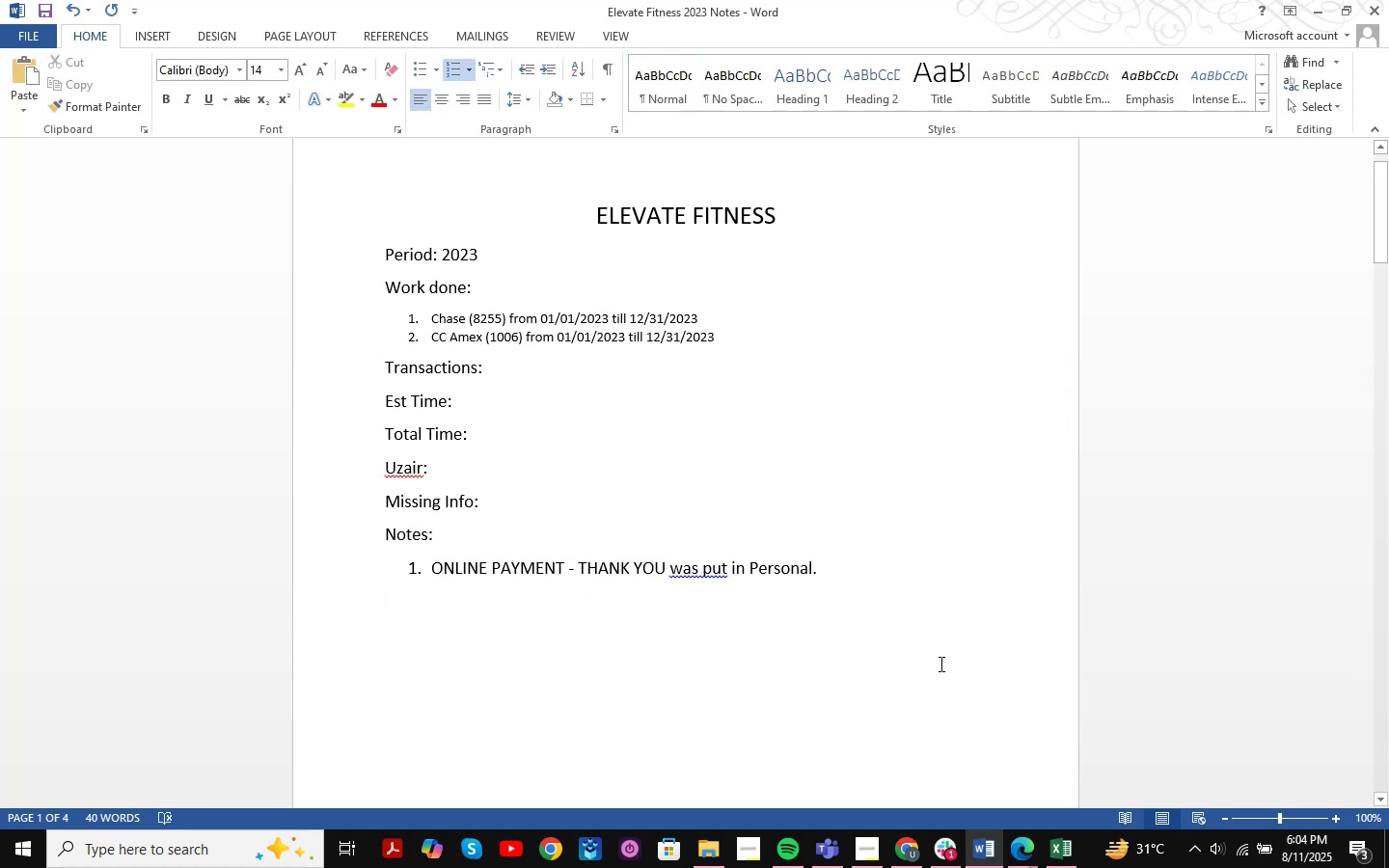 
key(Comma)
 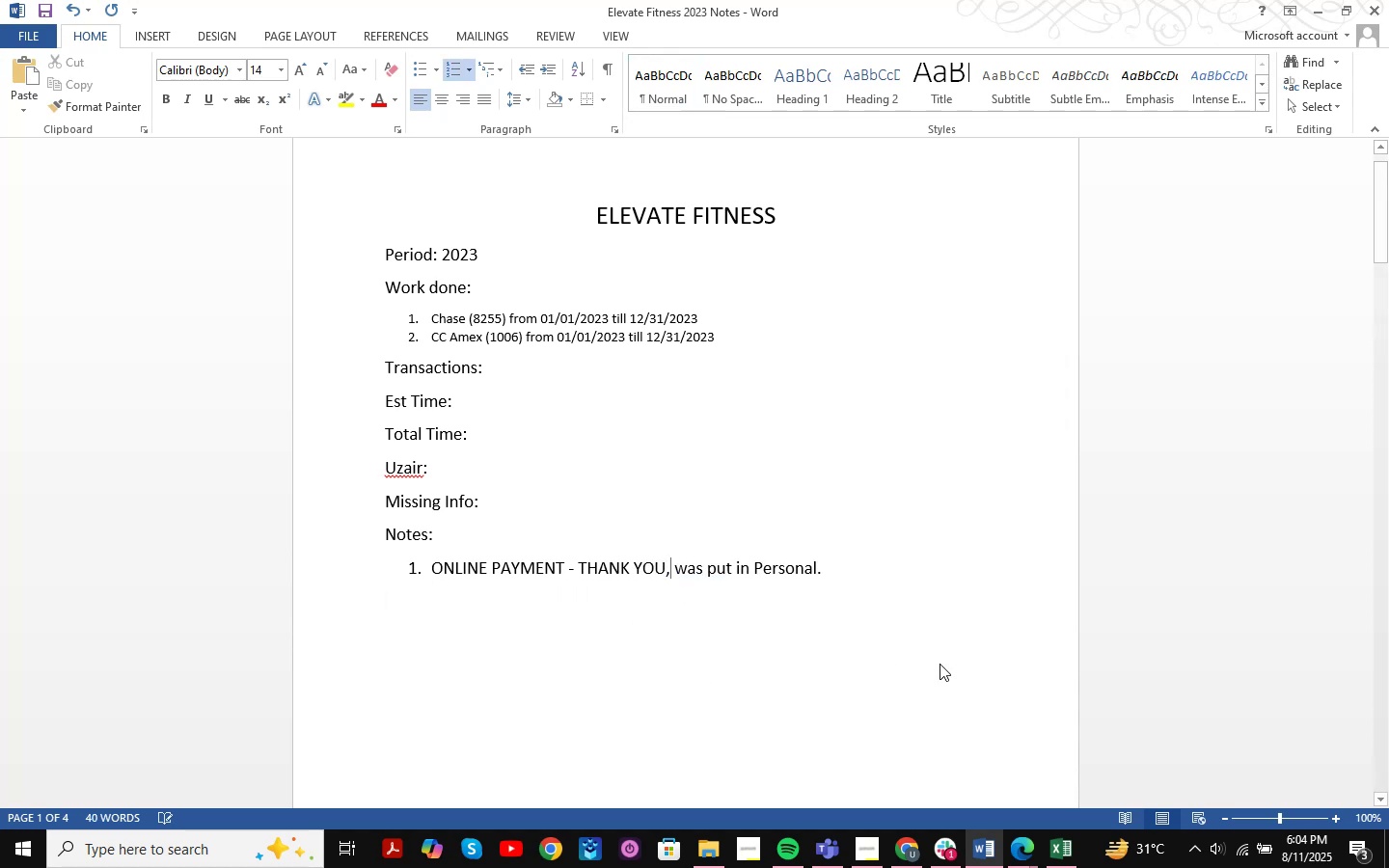 
key(Space)
 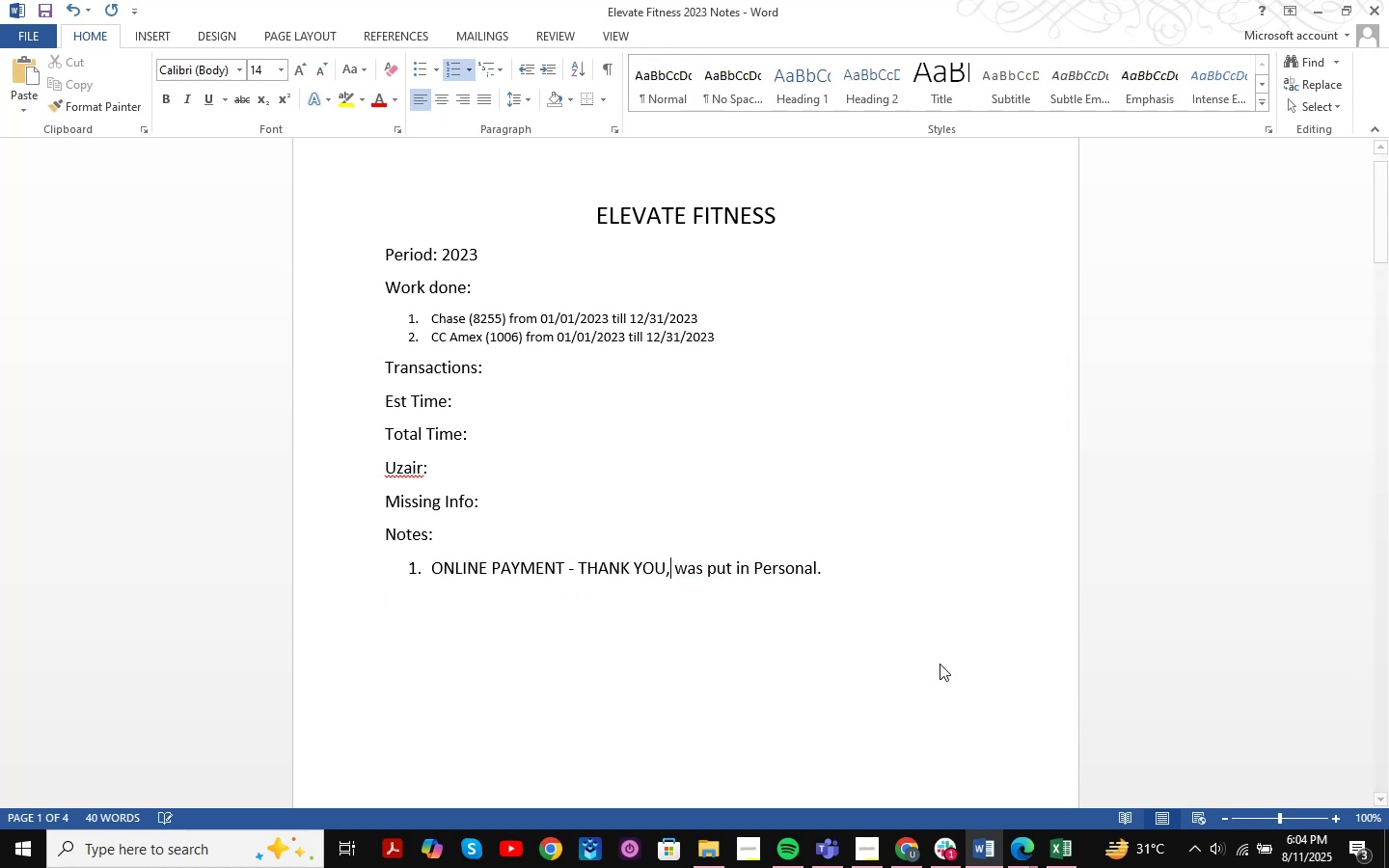 
key(Control+ControlLeft)
 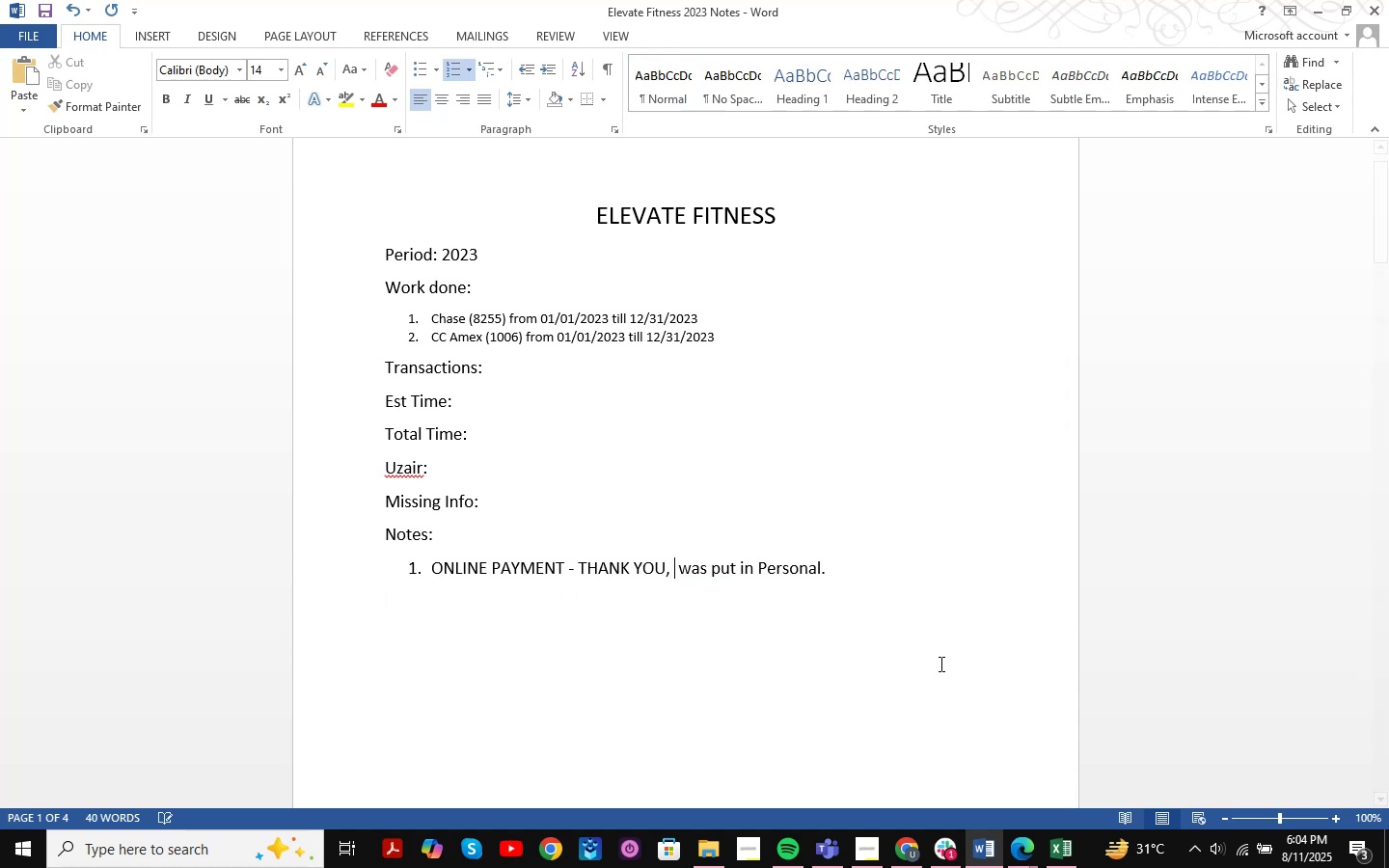 
key(Control+V)
 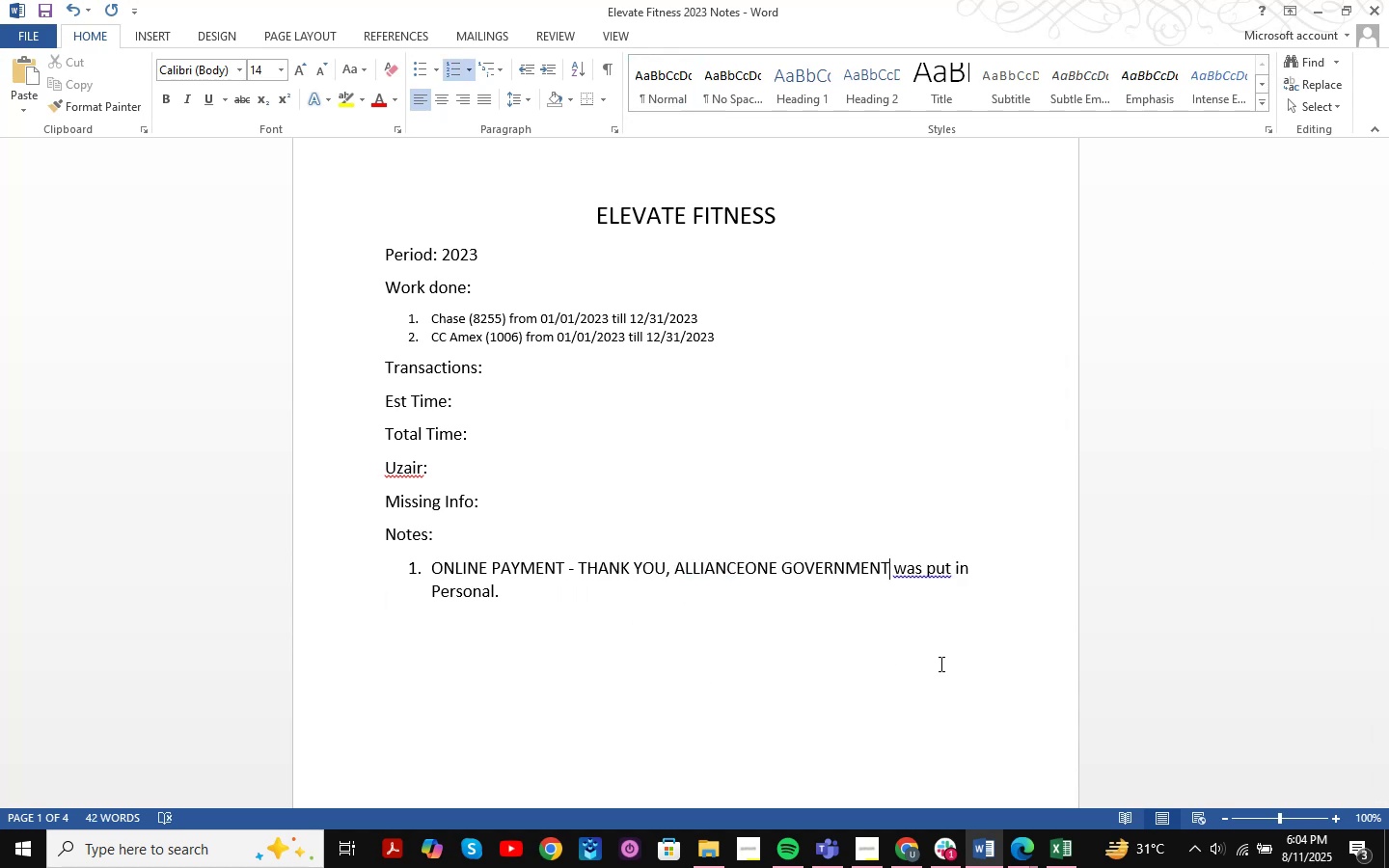 
left_click([940, 664])
 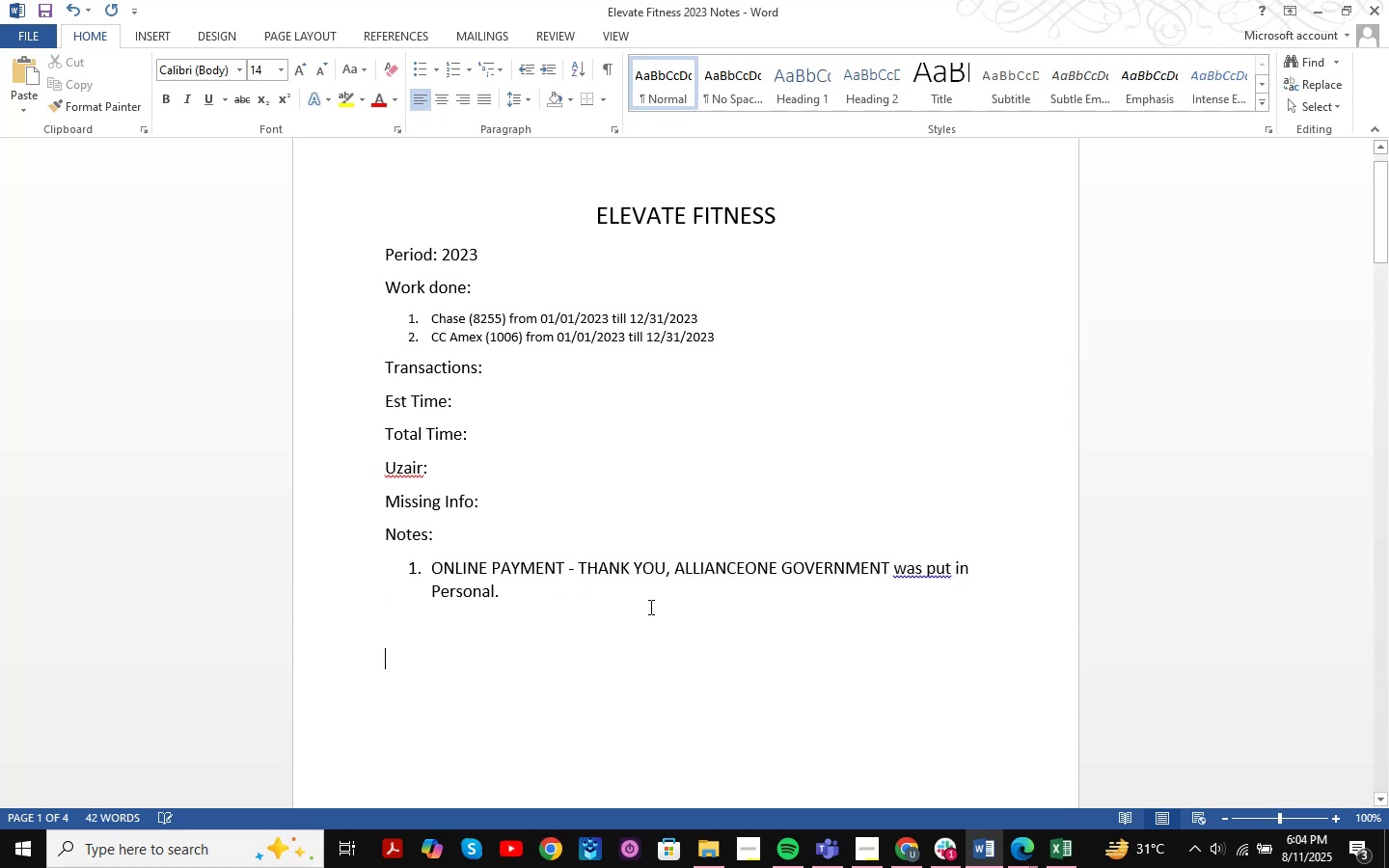 
left_click([649, 607])
 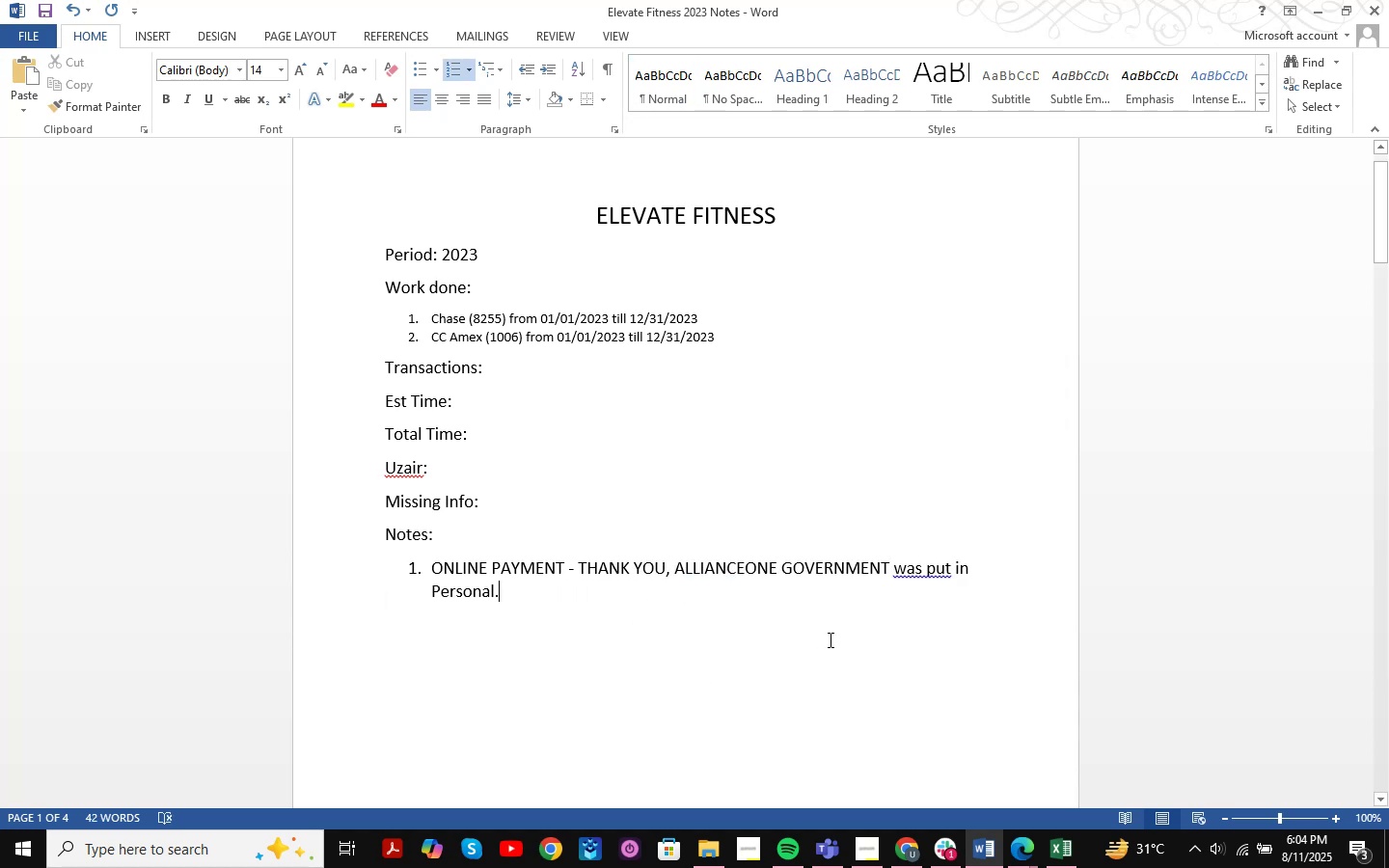 
key(NumpadEnter)
 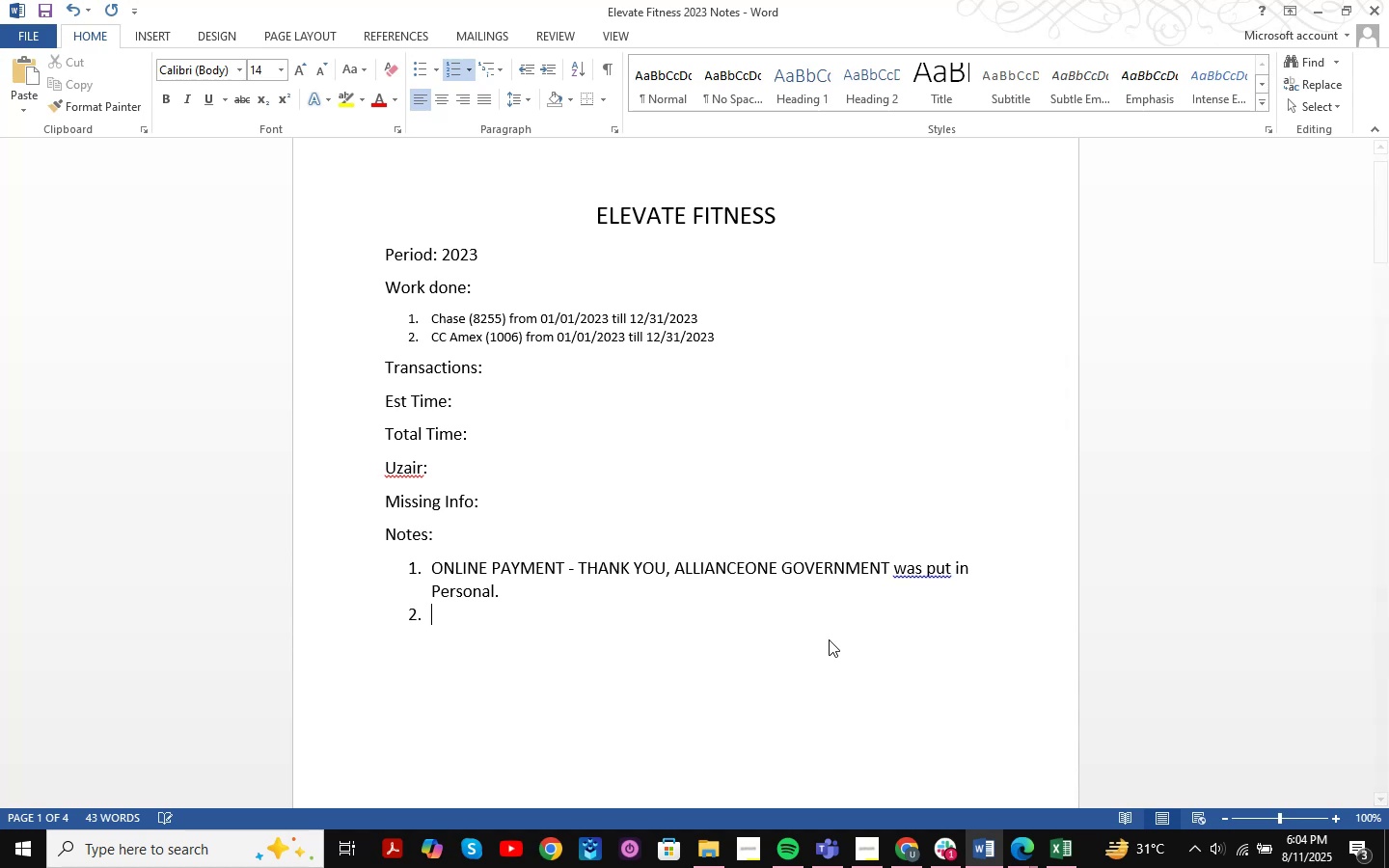 
key(Control+ControlRight)
 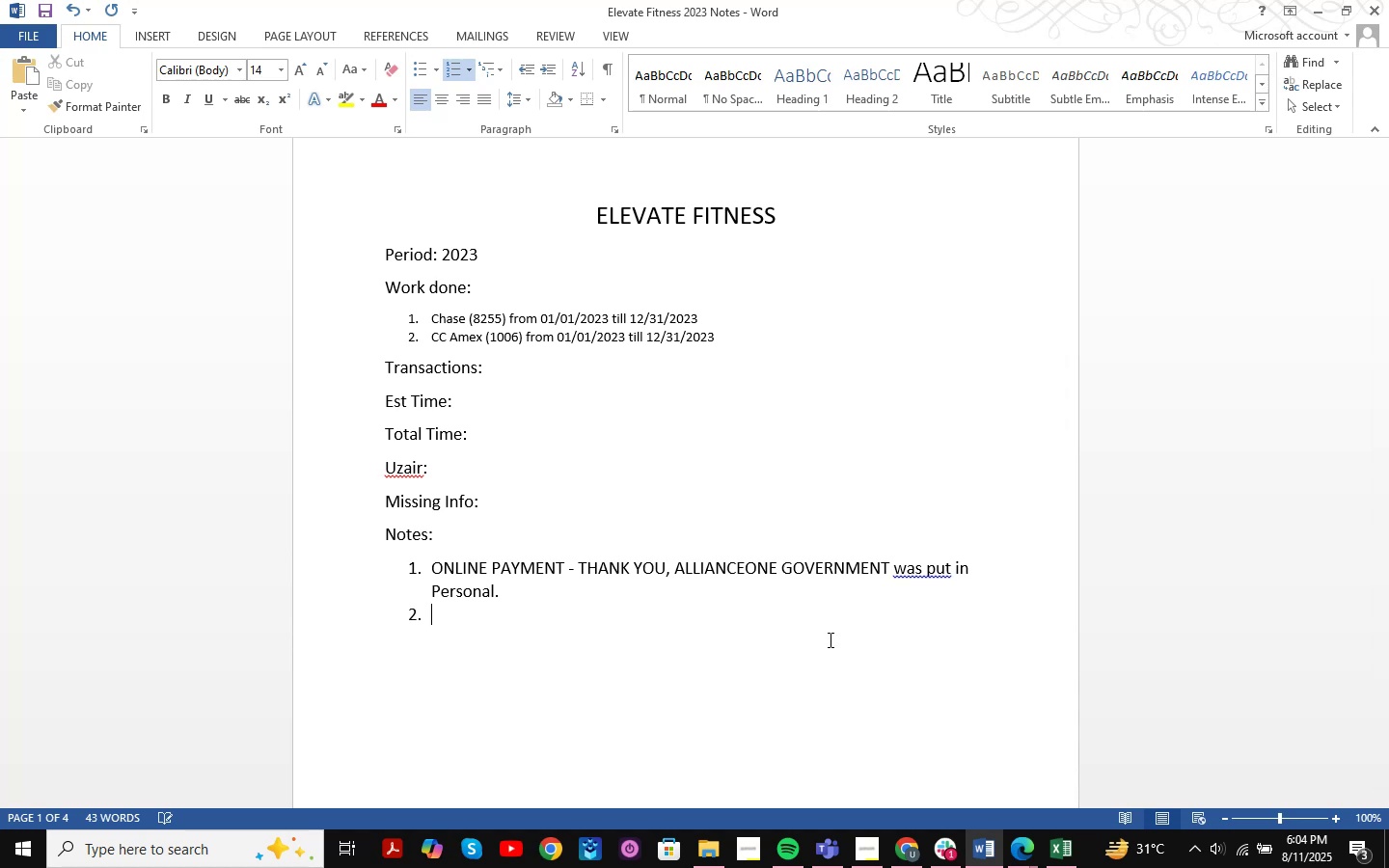 
key(Control+S)
 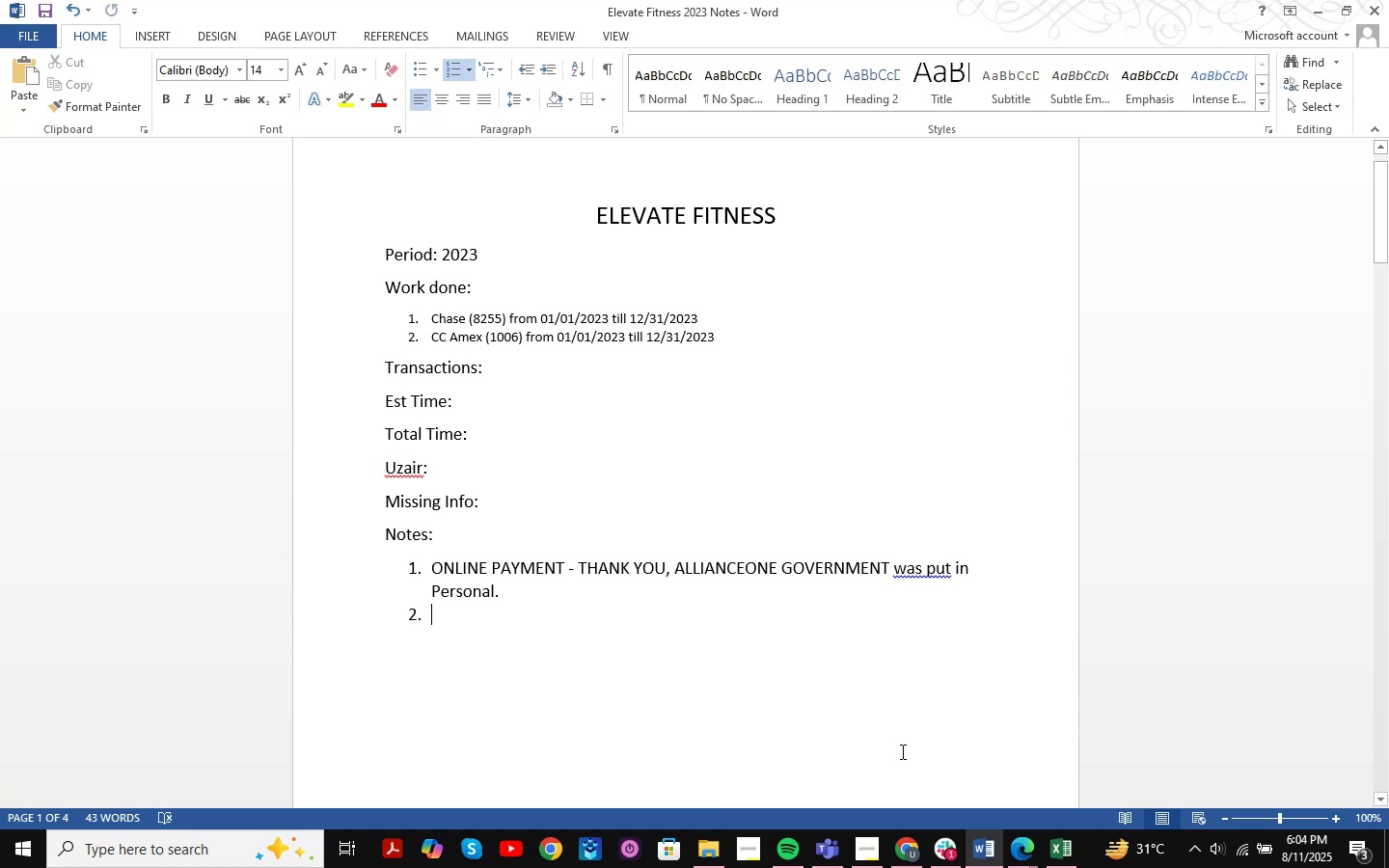 
left_click([897, 867])
 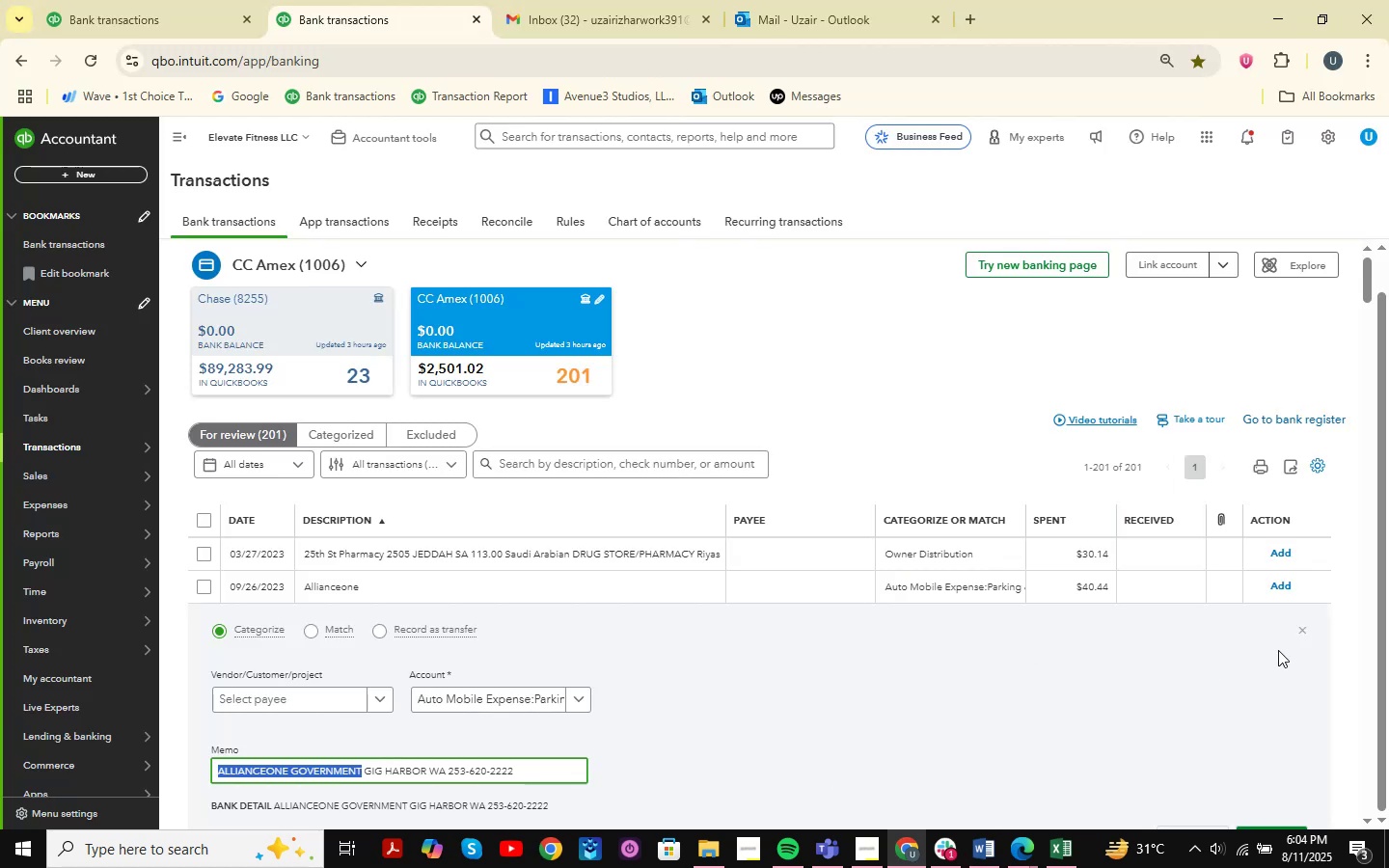 
left_click([1304, 629])
 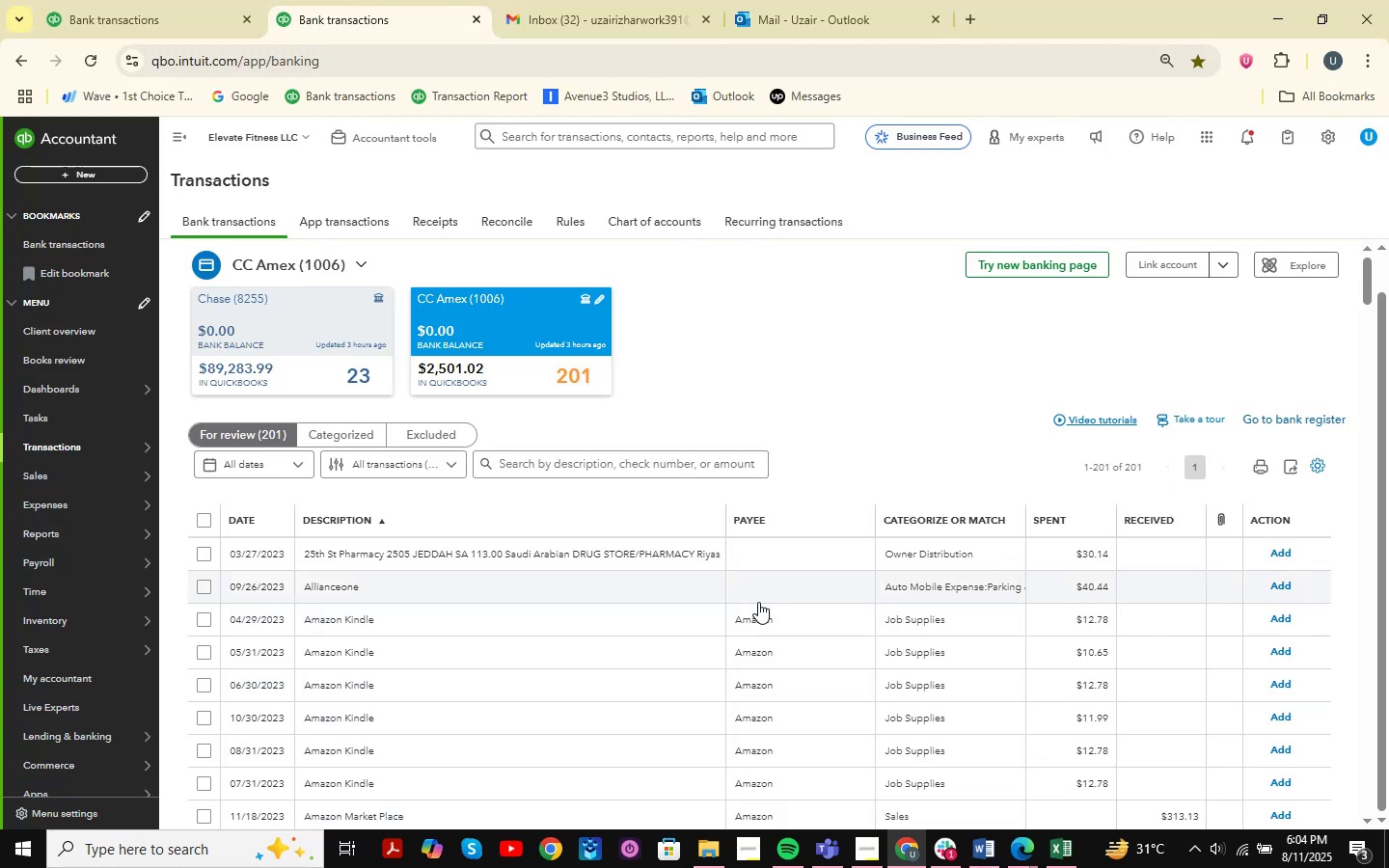 
scroll: coordinate [296, 209], scroll_direction: down, amount: 14.0
 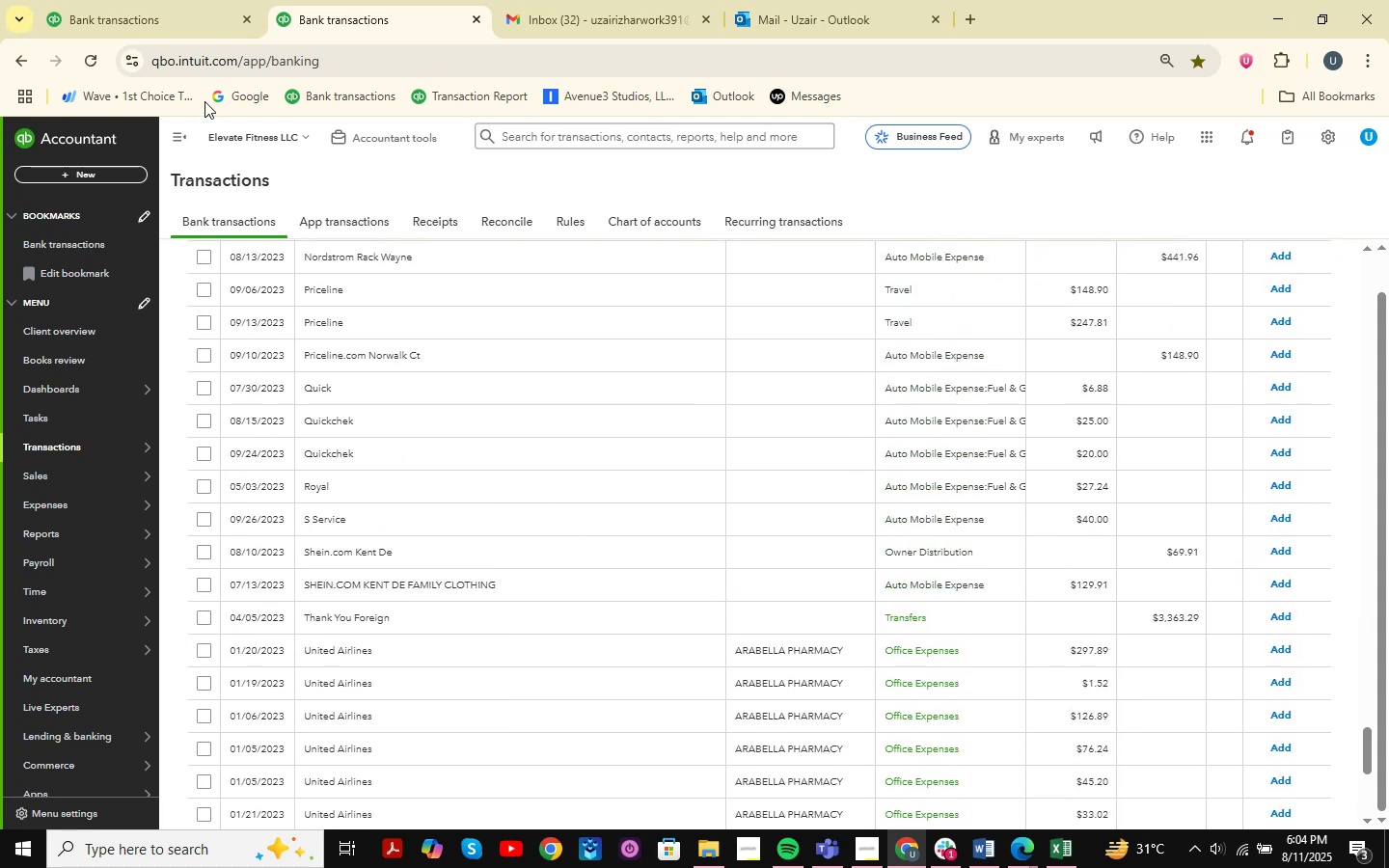 
left_click([170, 0])
 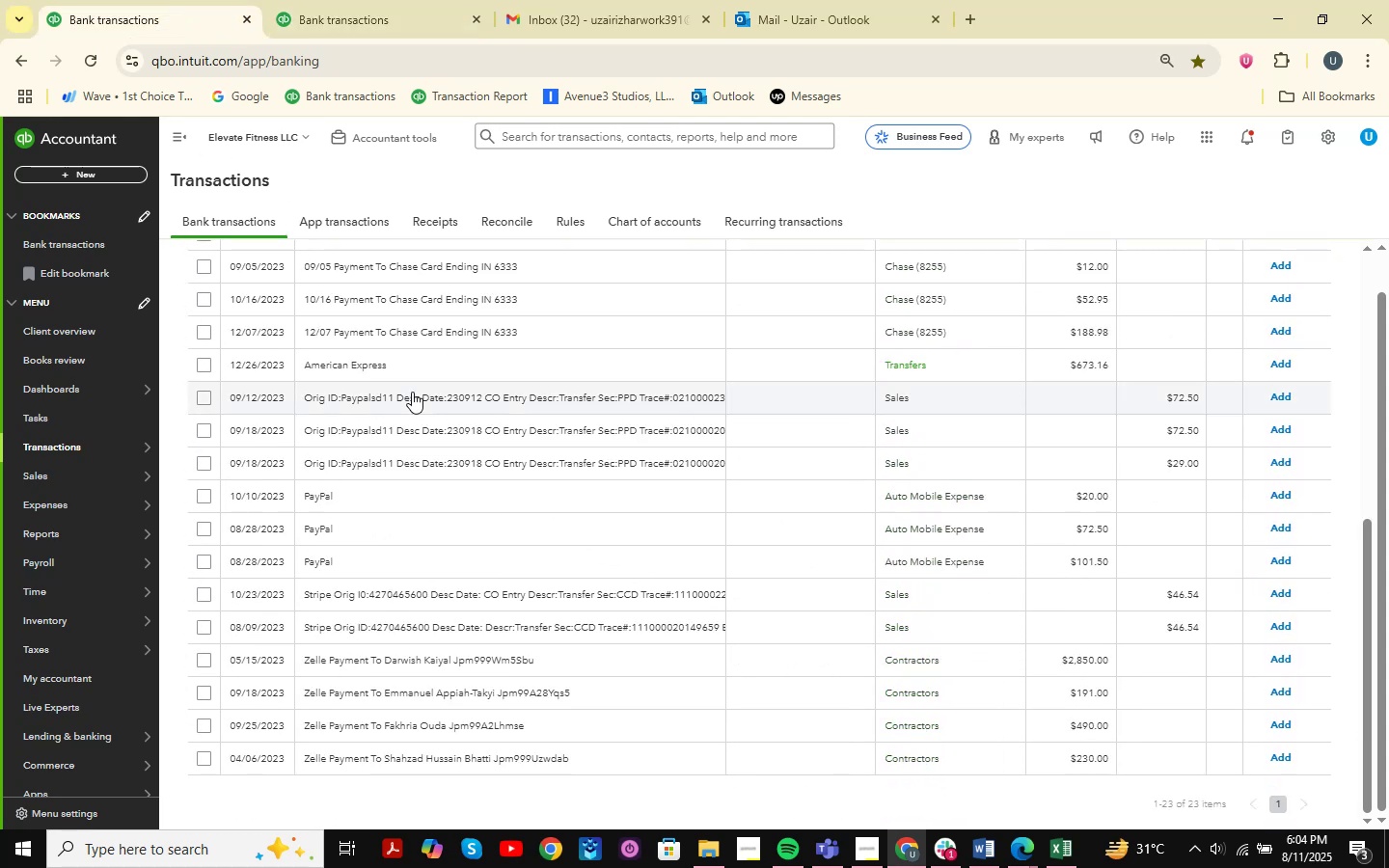 
scroll: coordinate [589, 614], scroll_direction: up, amount: 7.0
 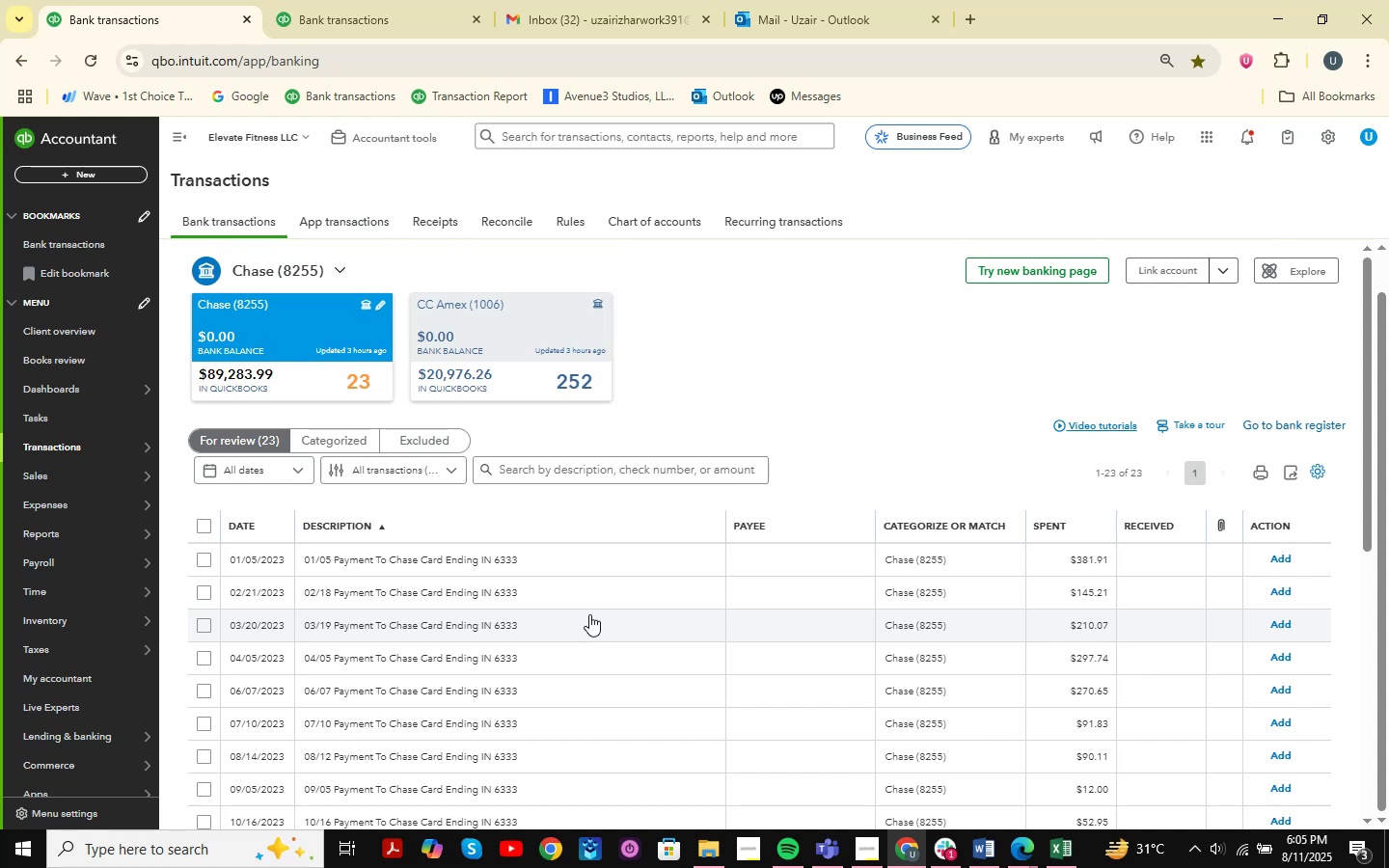 
wait(17.02)
 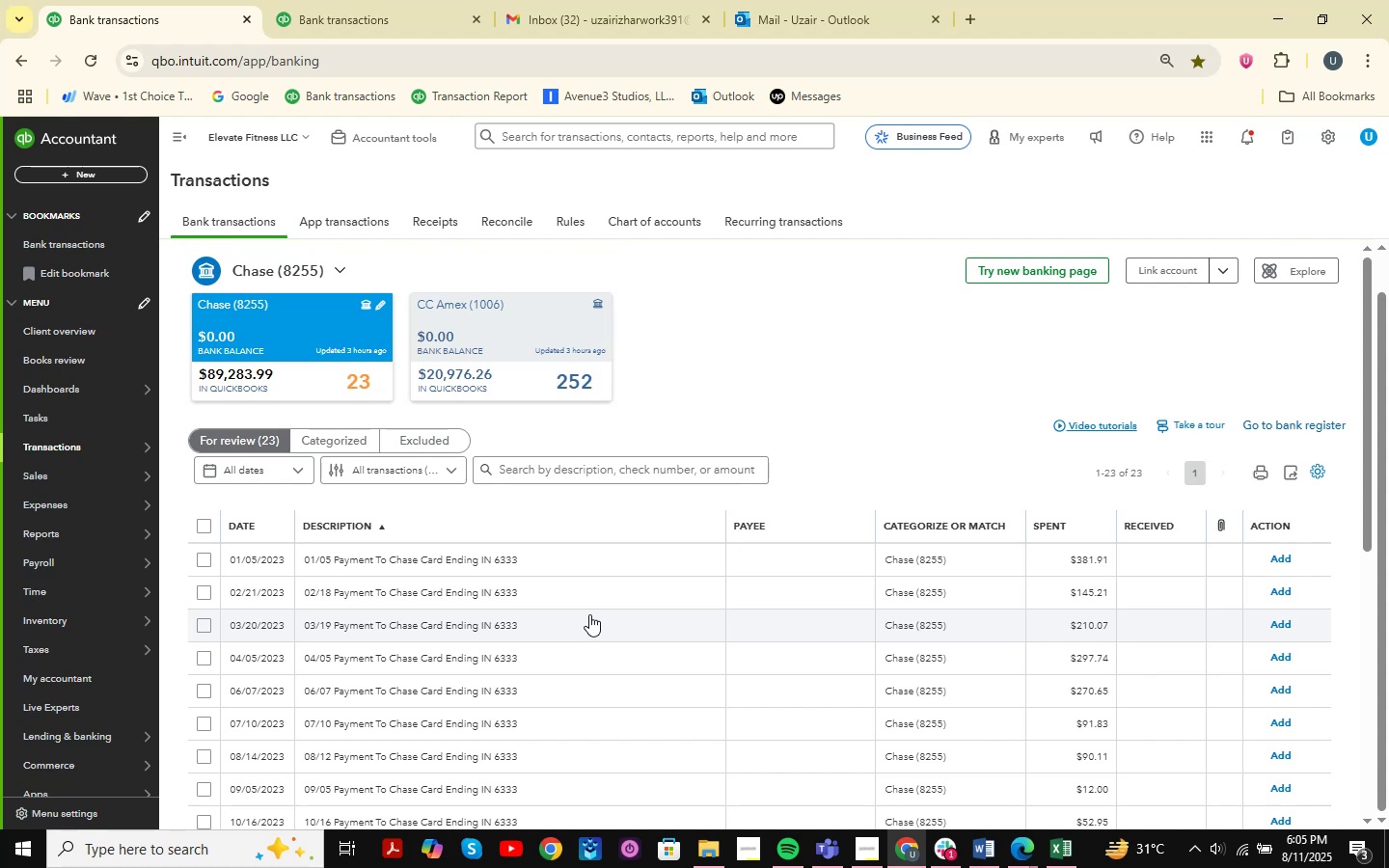 
scroll: coordinate [669, 592], scroll_direction: down, amount: 13.0
 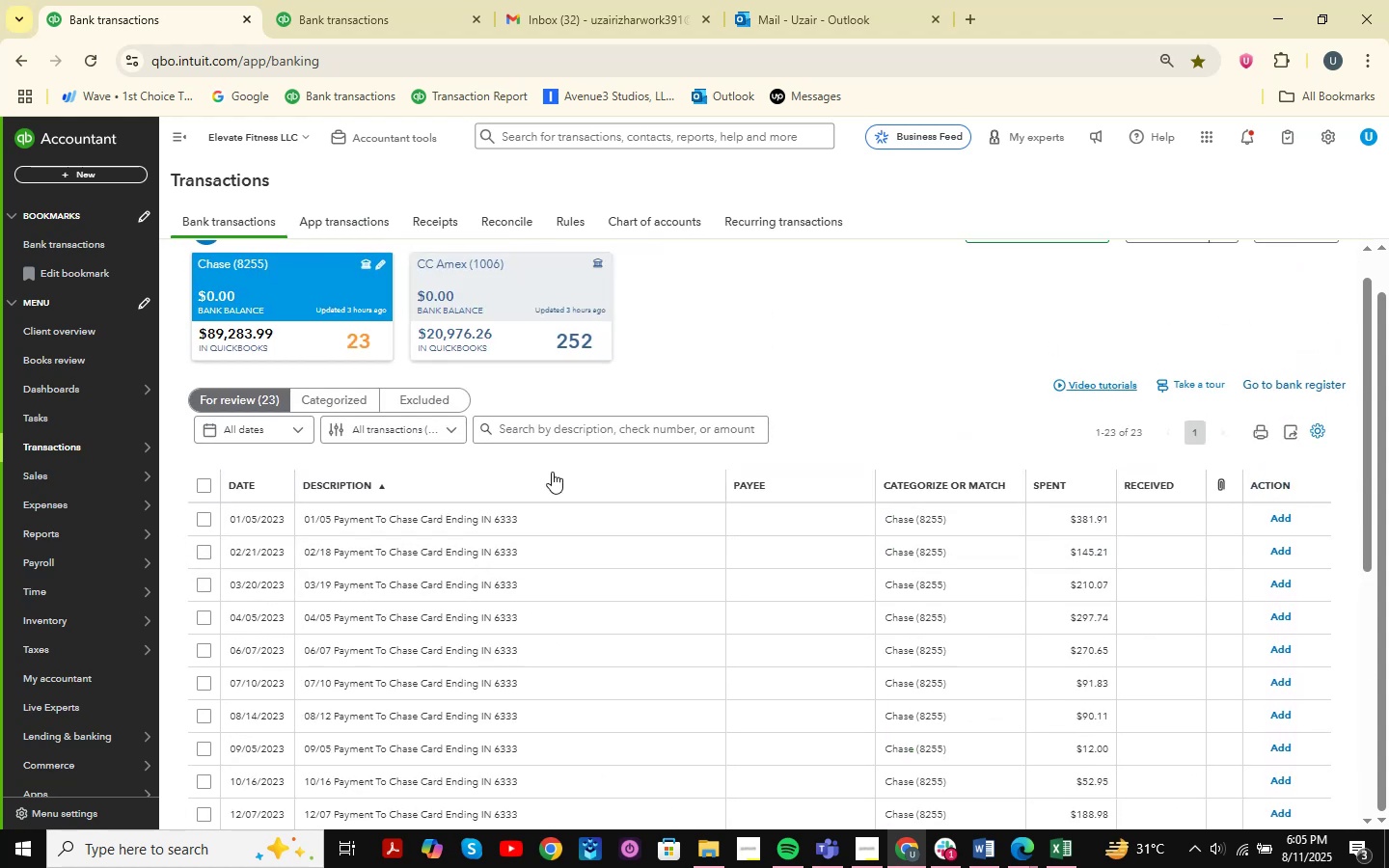 
left_click([410, 0])
 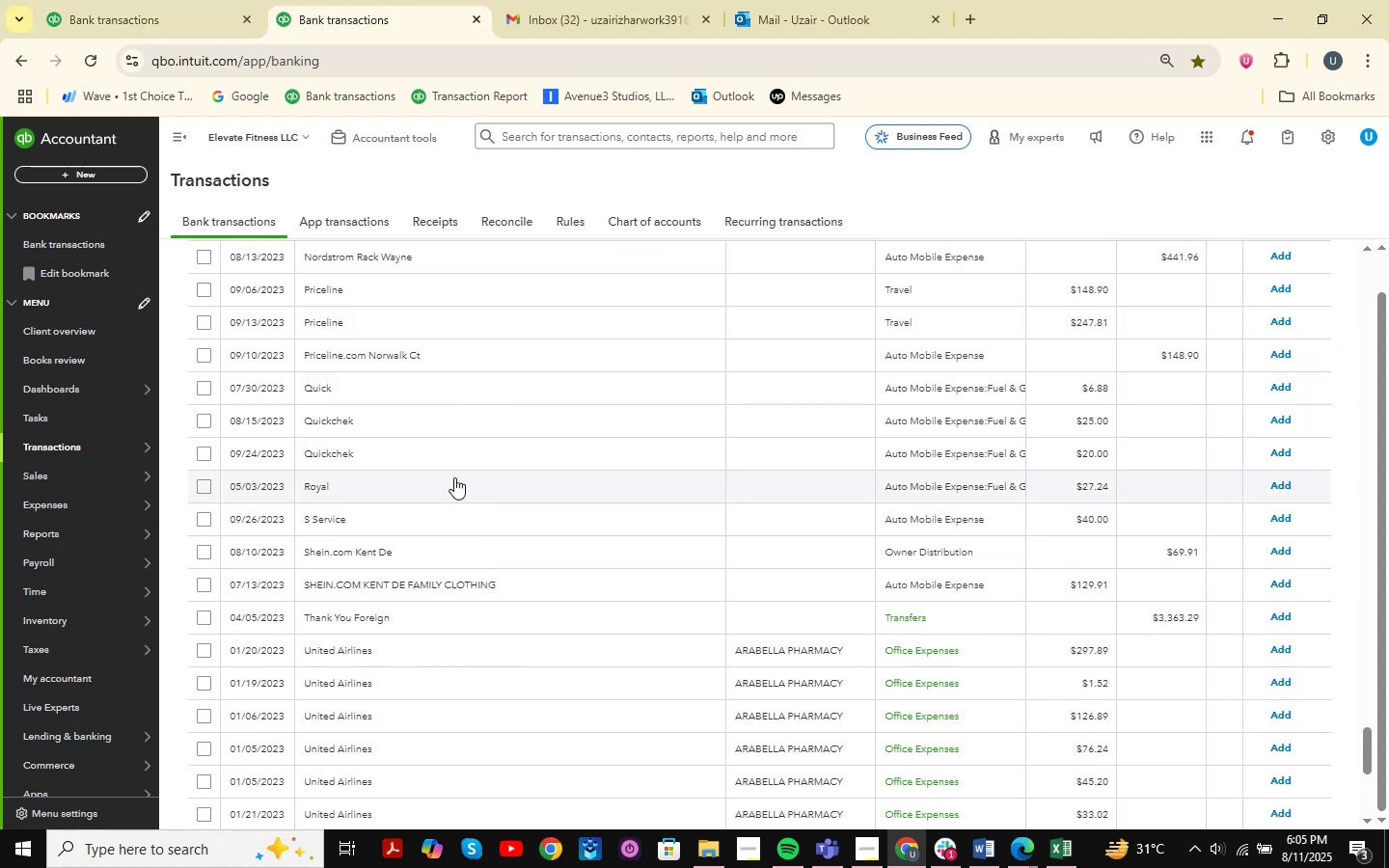 
scroll: coordinate [454, 477], scroll_direction: up, amount: 39.0
 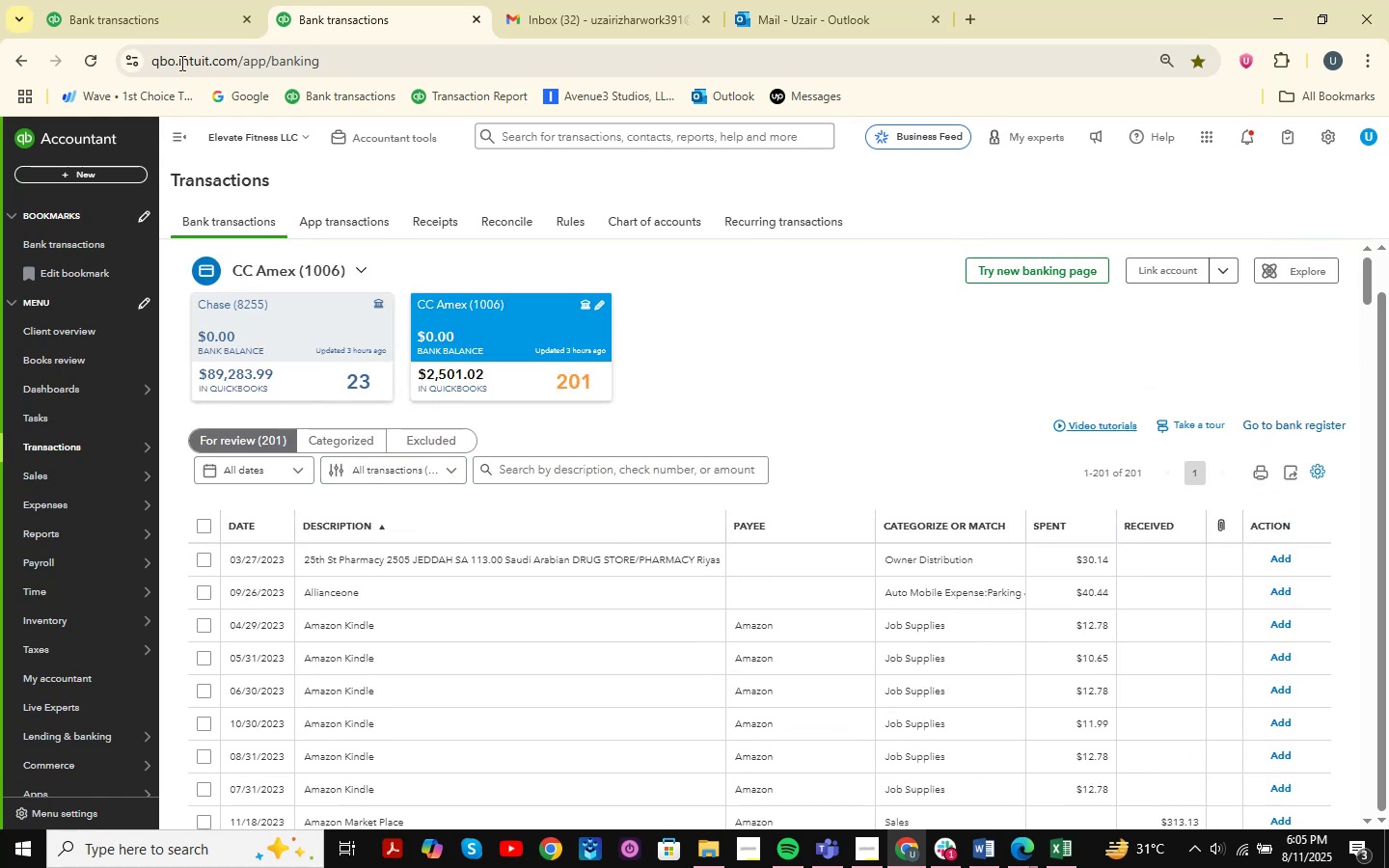 
left_click([123, 0])
 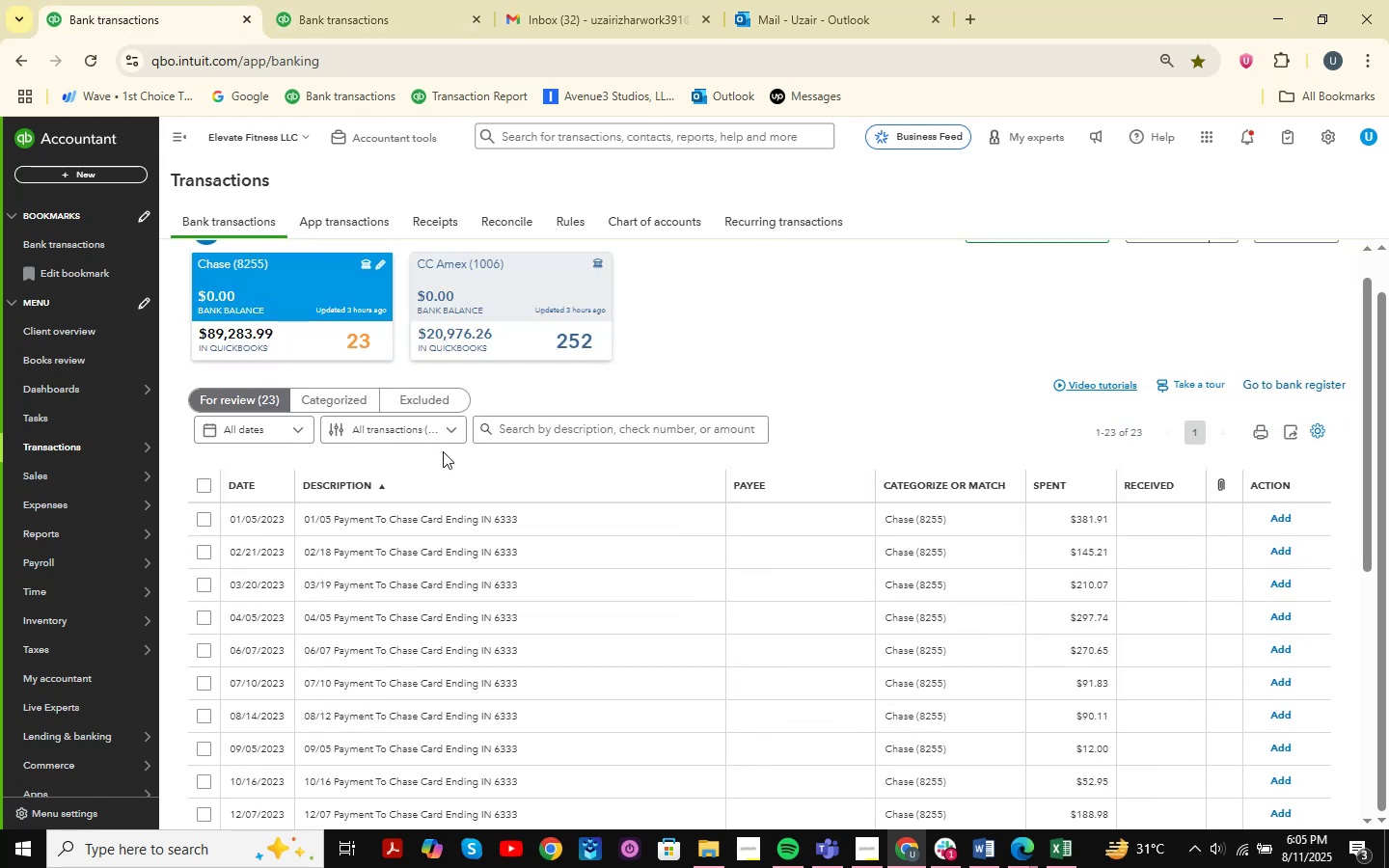 
scroll: coordinate [535, 486], scroll_direction: down, amount: 6.0
 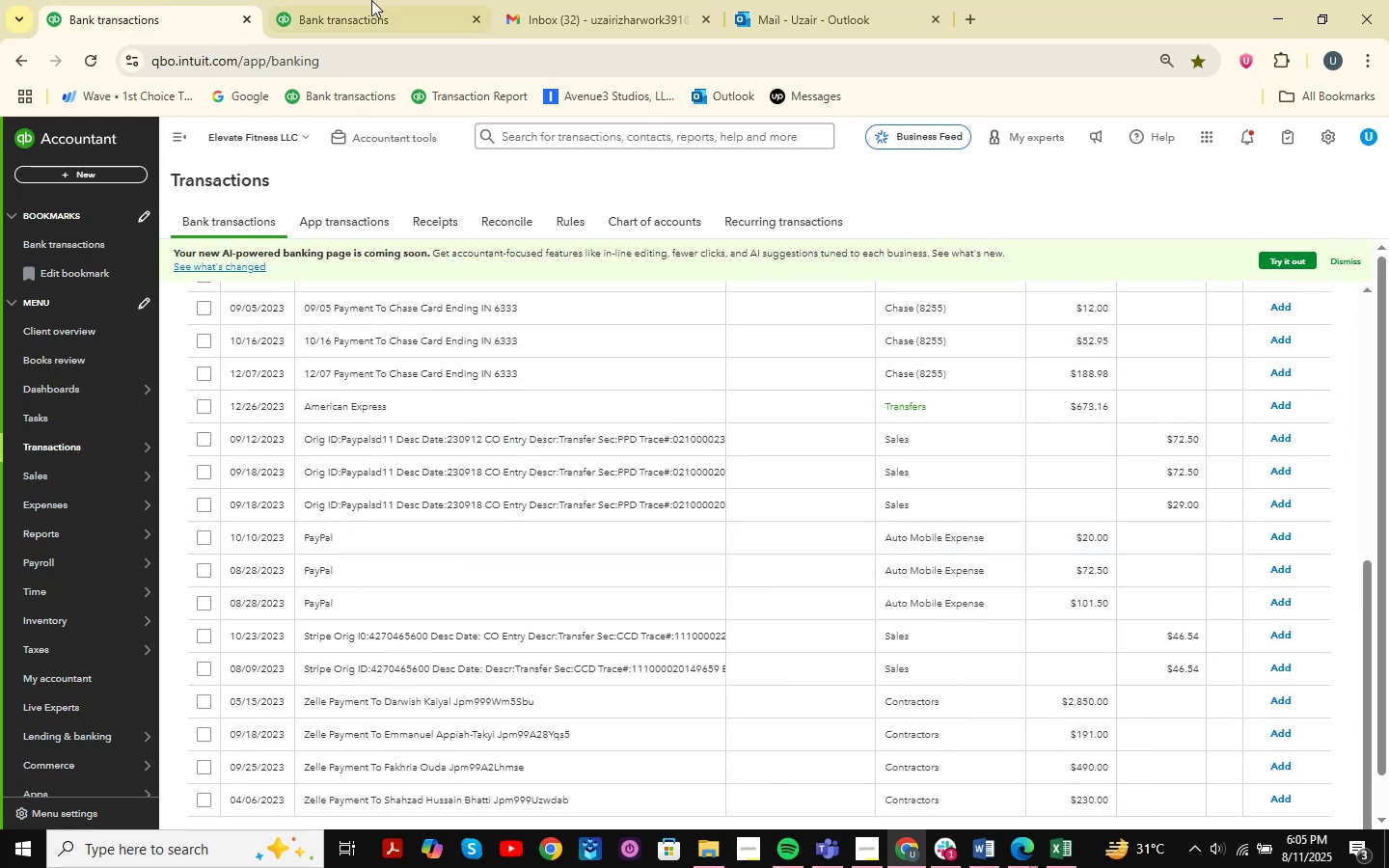 
left_click([369, 0])
 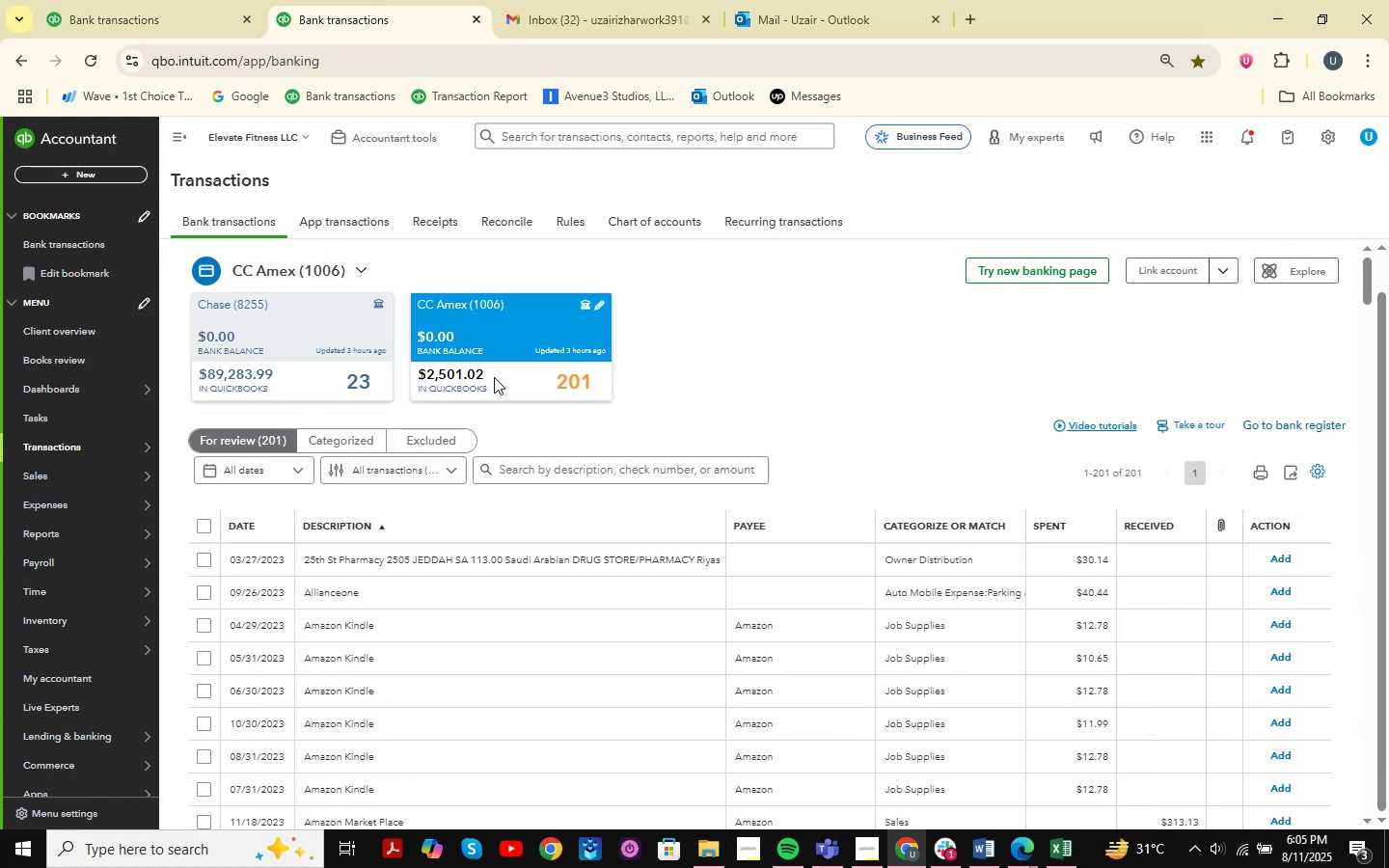 
scroll: coordinate [592, 610], scroll_direction: down, amount: 44.0
 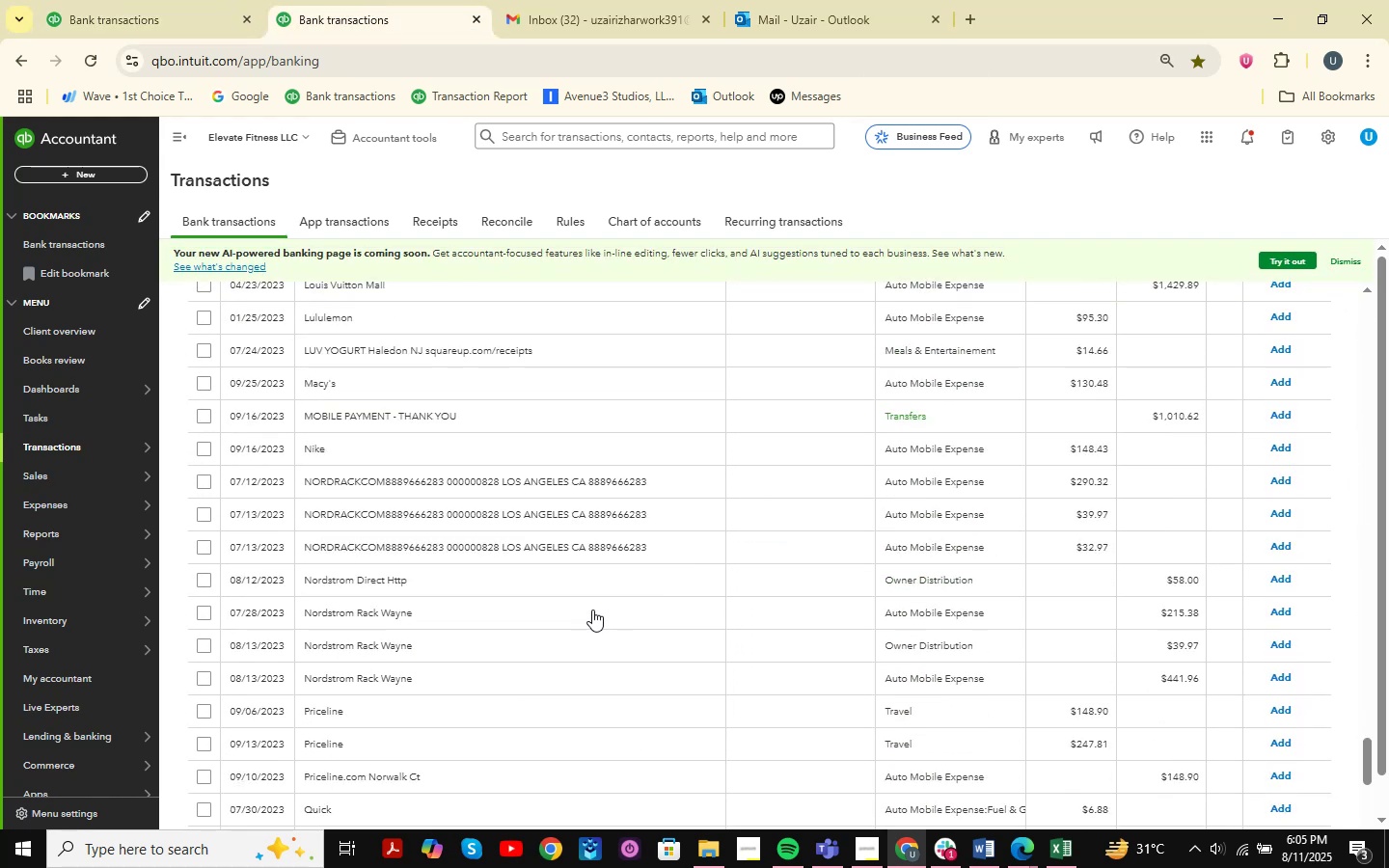 
scroll: coordinate [592, 610], scroll_direction: up, amount: 2.0
 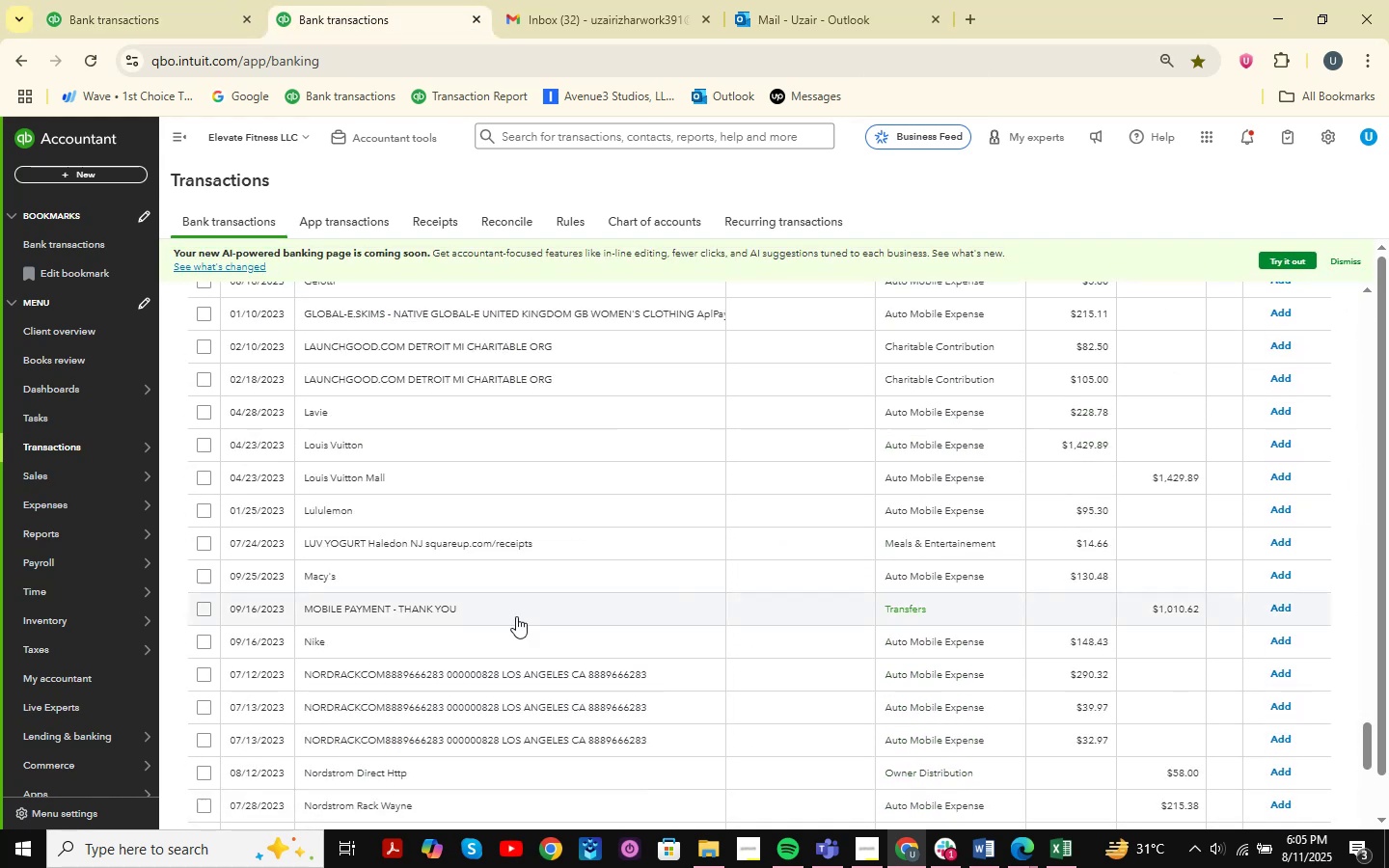 
scroll: coordinate [477, 595], scroll_direction: down, amount: 1.0
 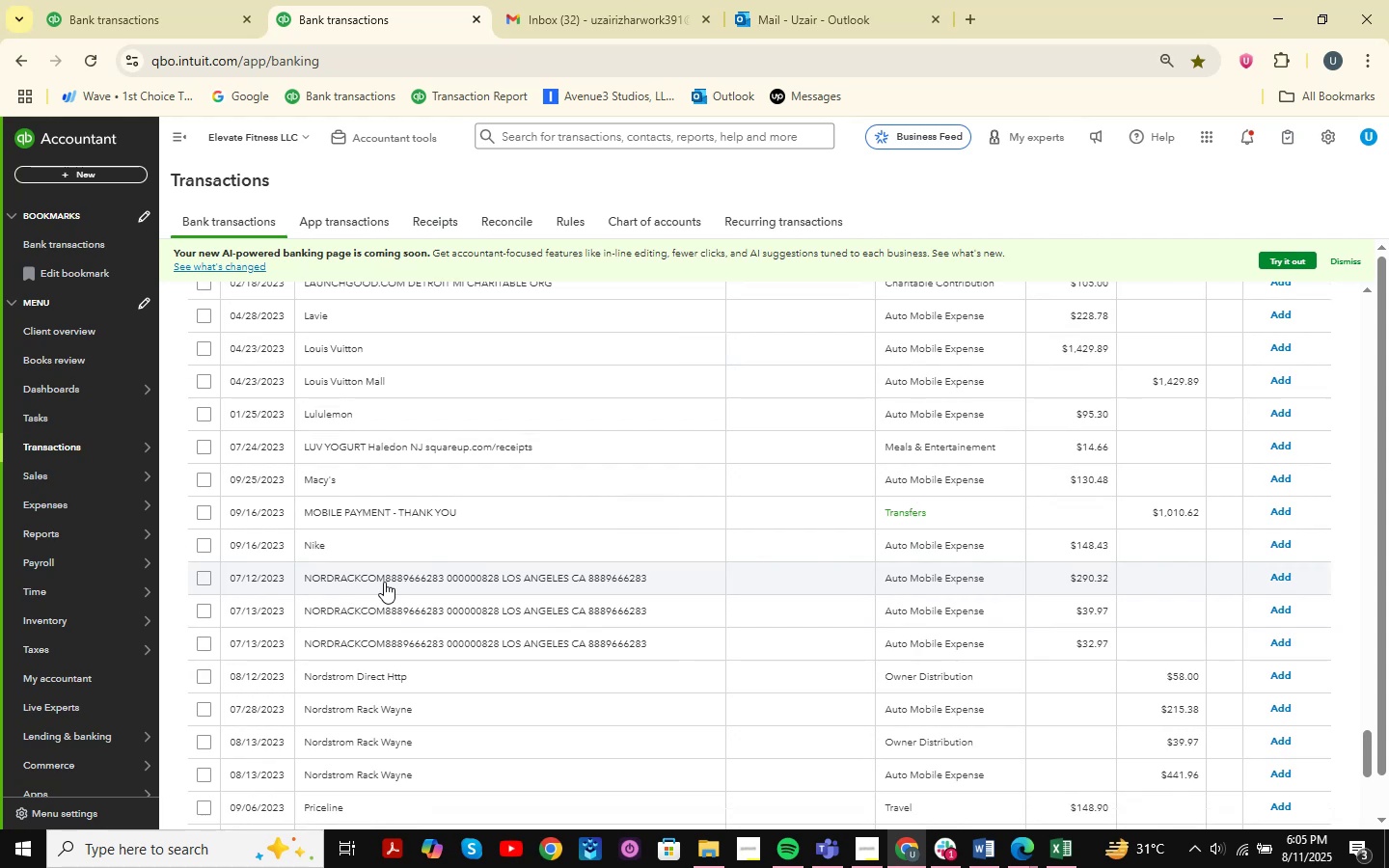 
scroll: coordinate [383, 582], scroll_direction: up, amount: 2.0
 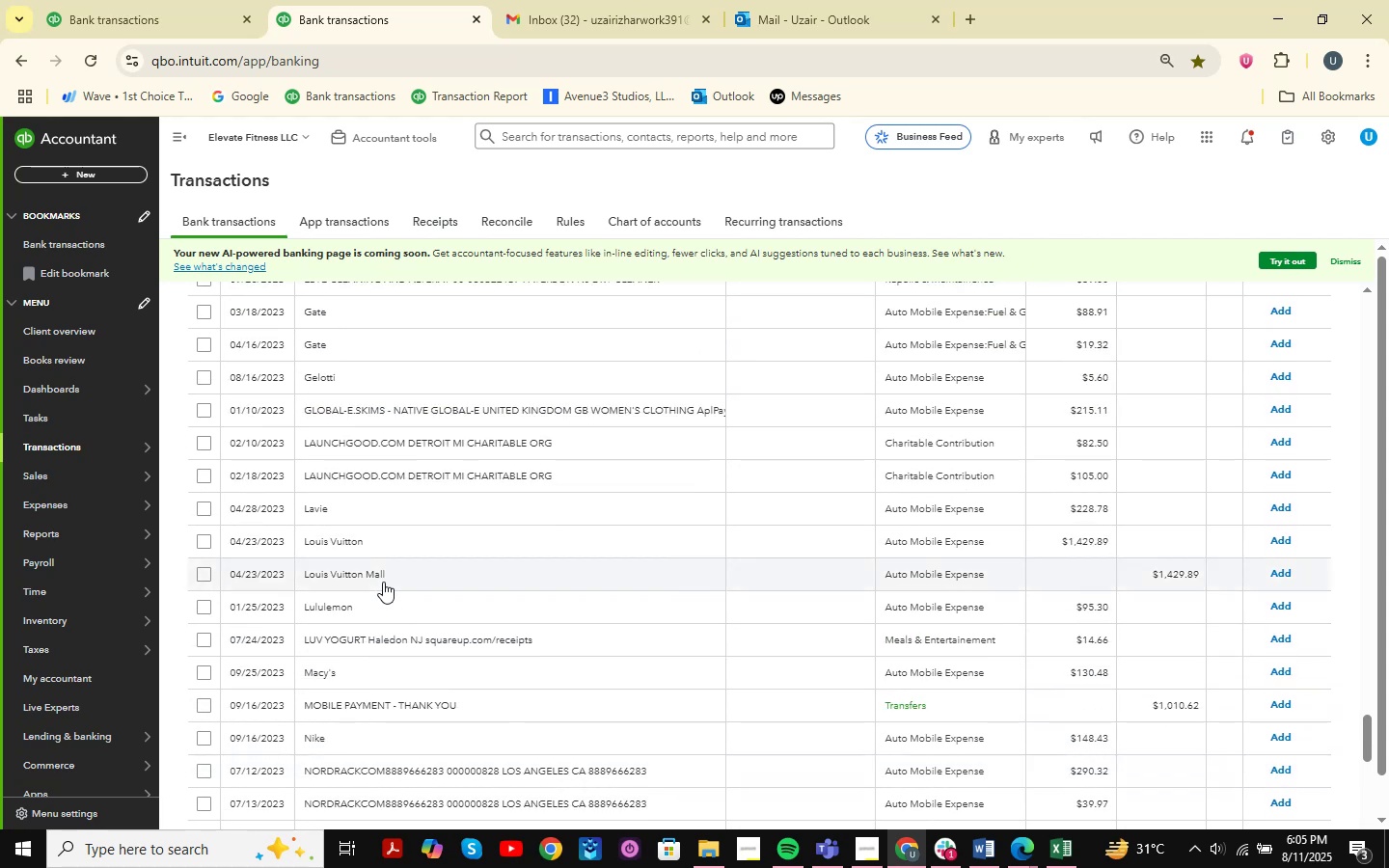 
scroll: coordinate [383, 582], scroll_direction: down, amount: 10.0
 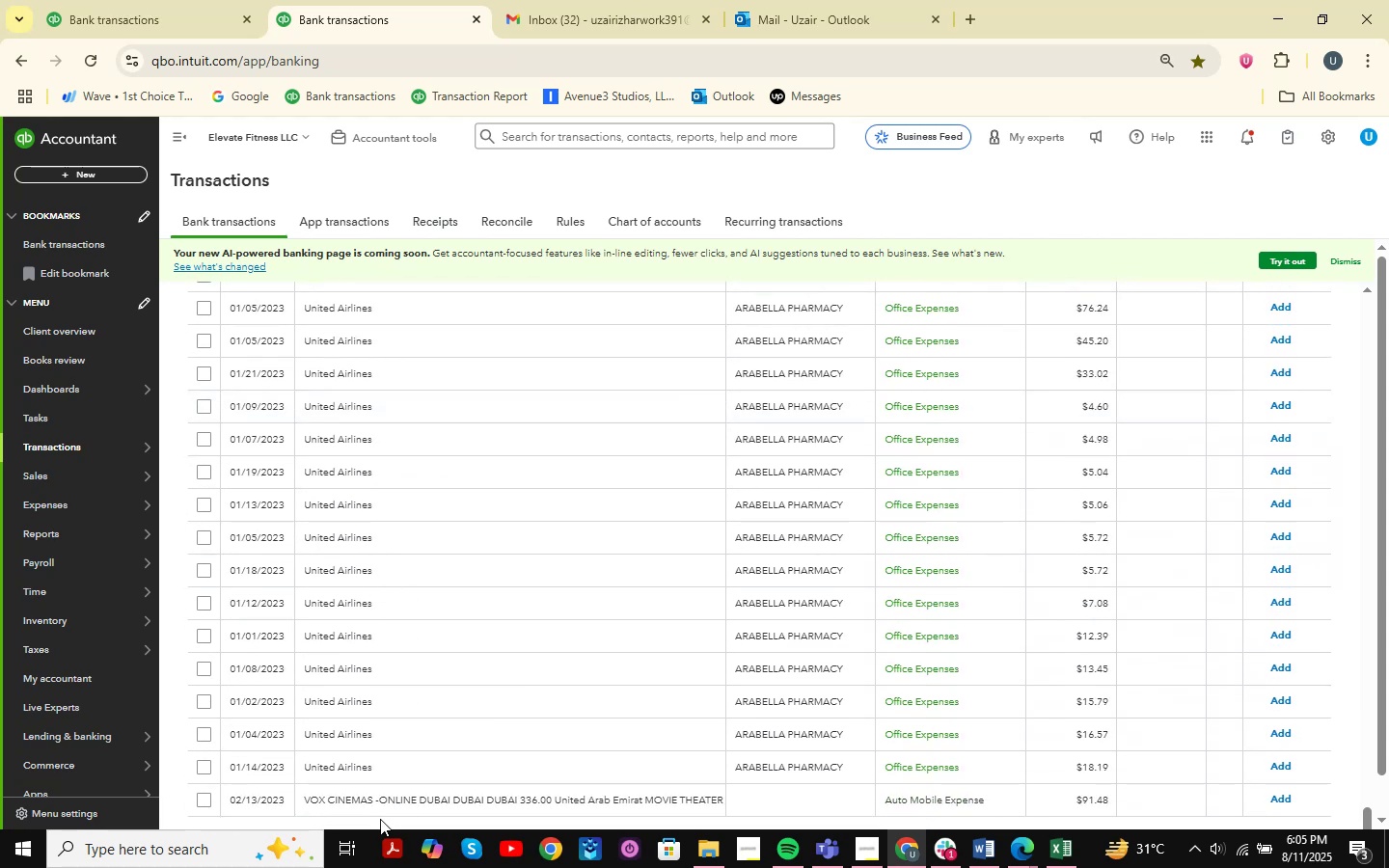 
left_click([395, 800])
 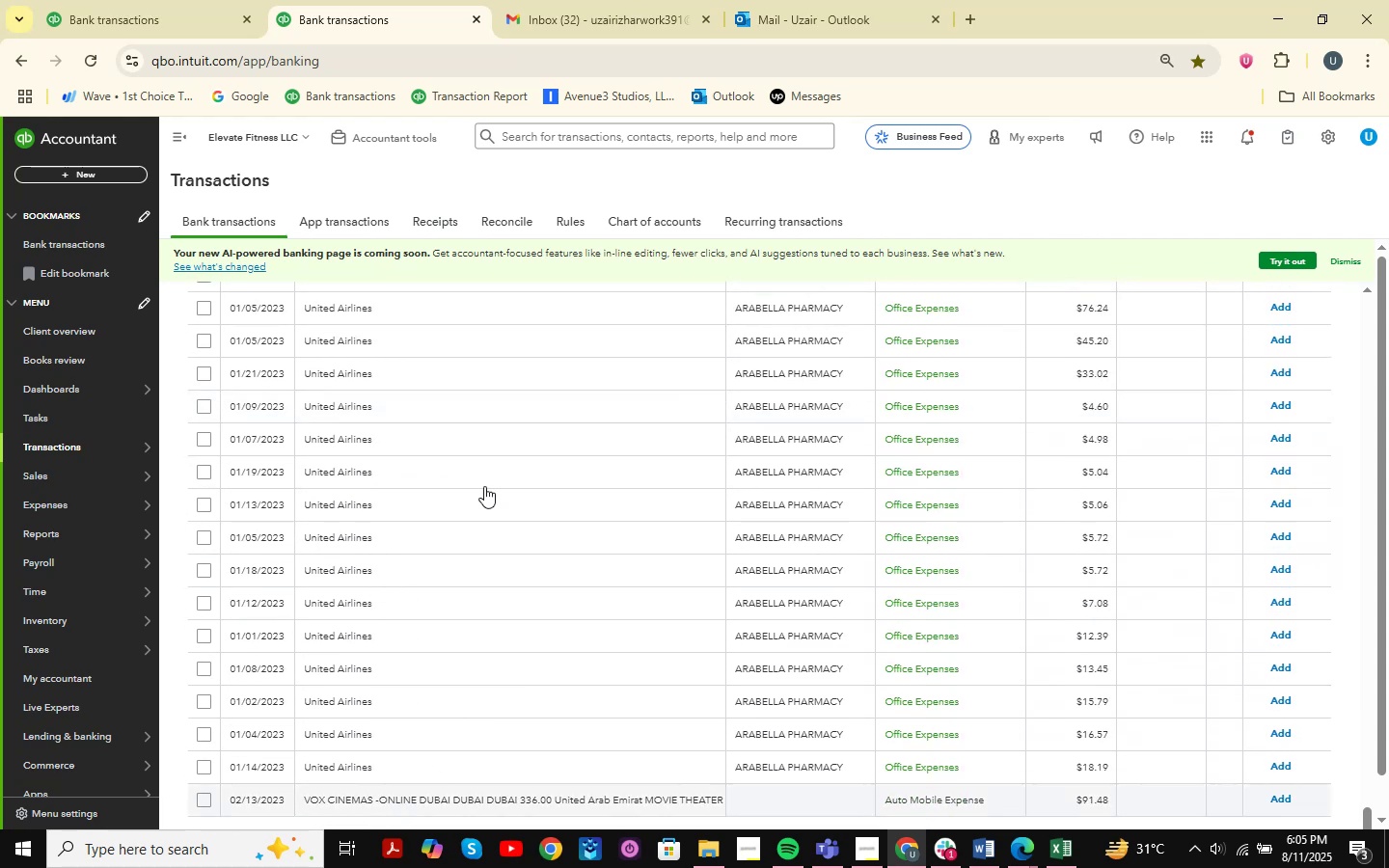 
scroll: coordinate [490, 446], scroll_direction: down, amount: 2.0
 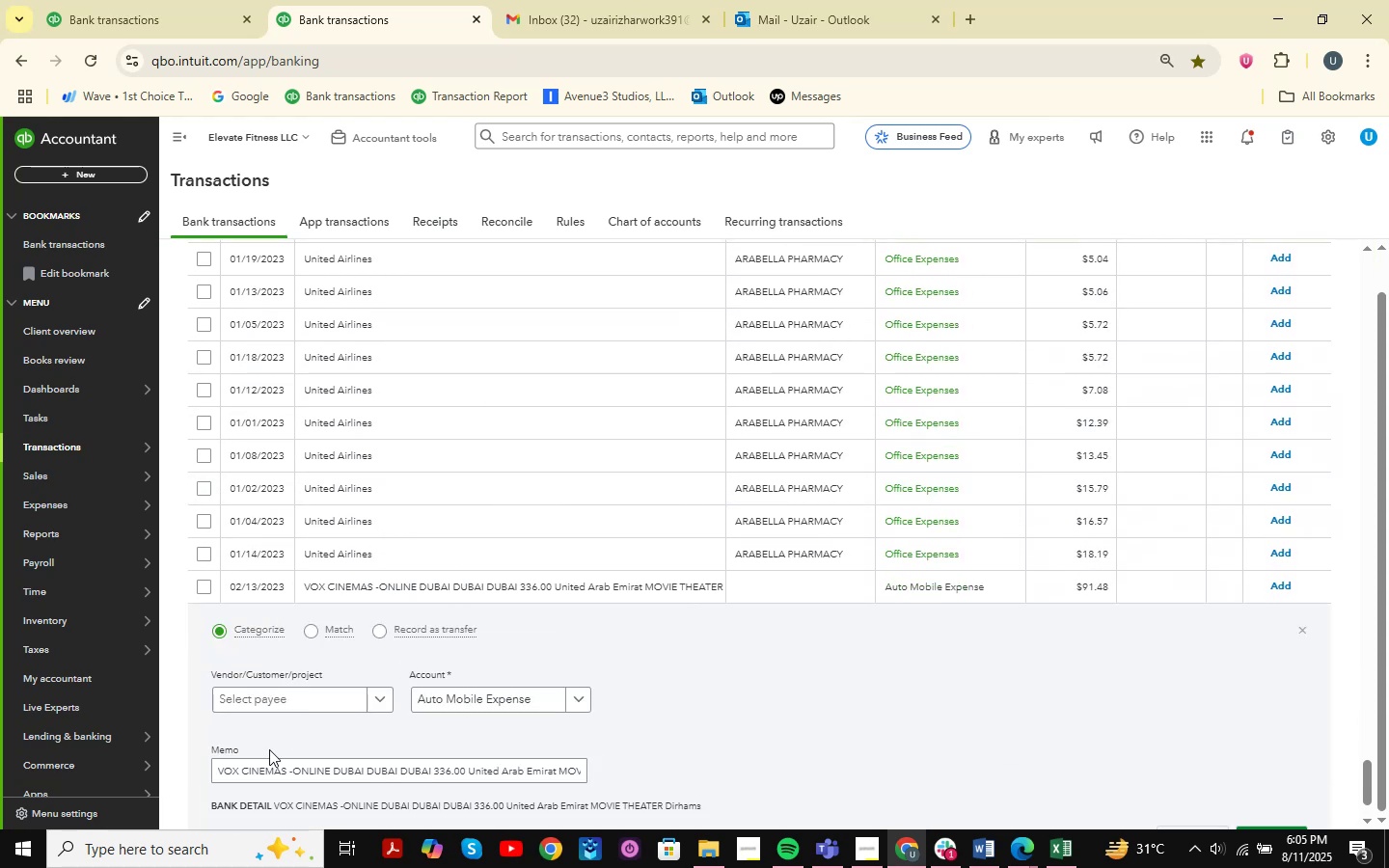 
left_click_drag(start_coordinate=[214, 772], to_coordinate=[289, 779])
 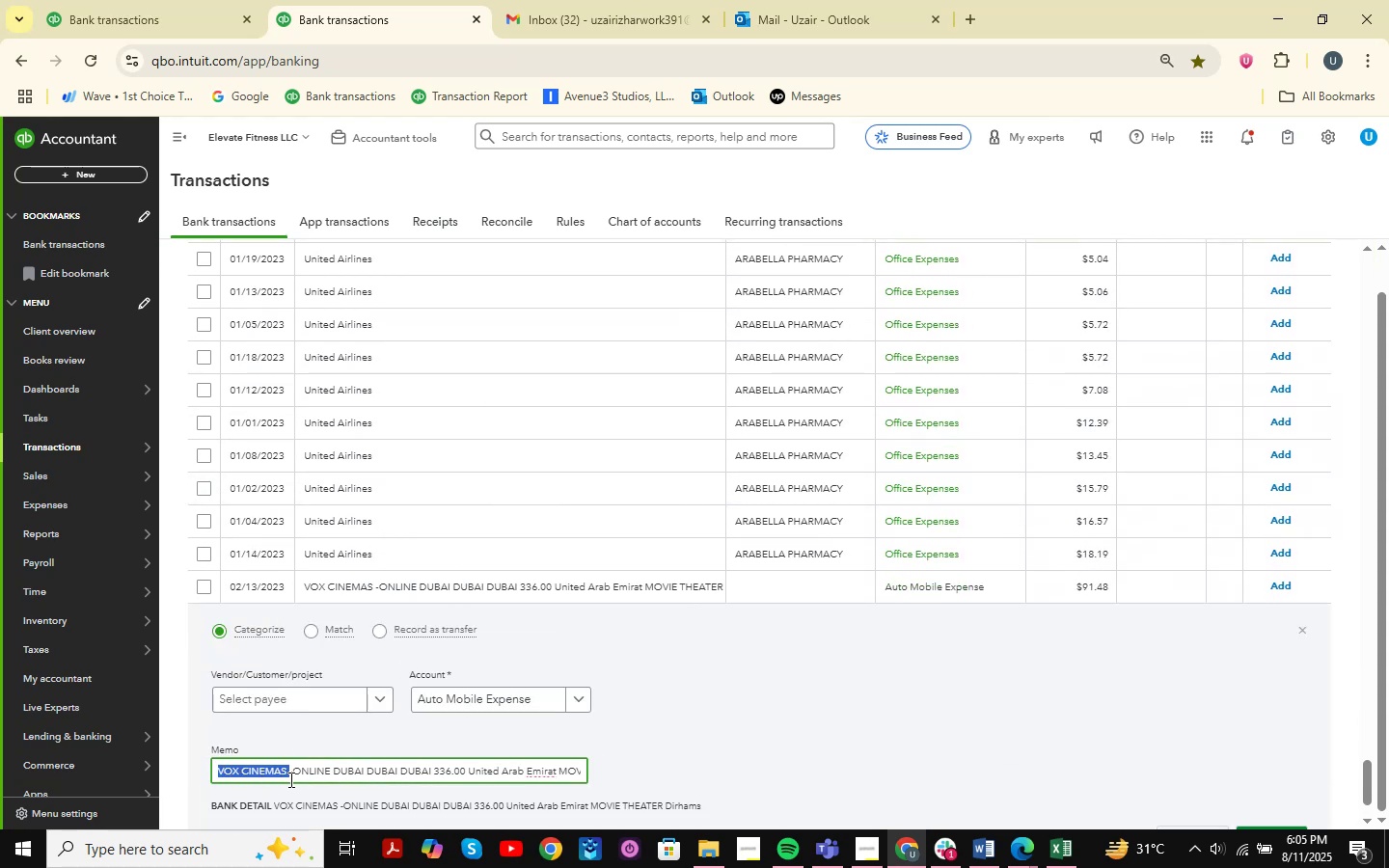 
key(Control+C)
 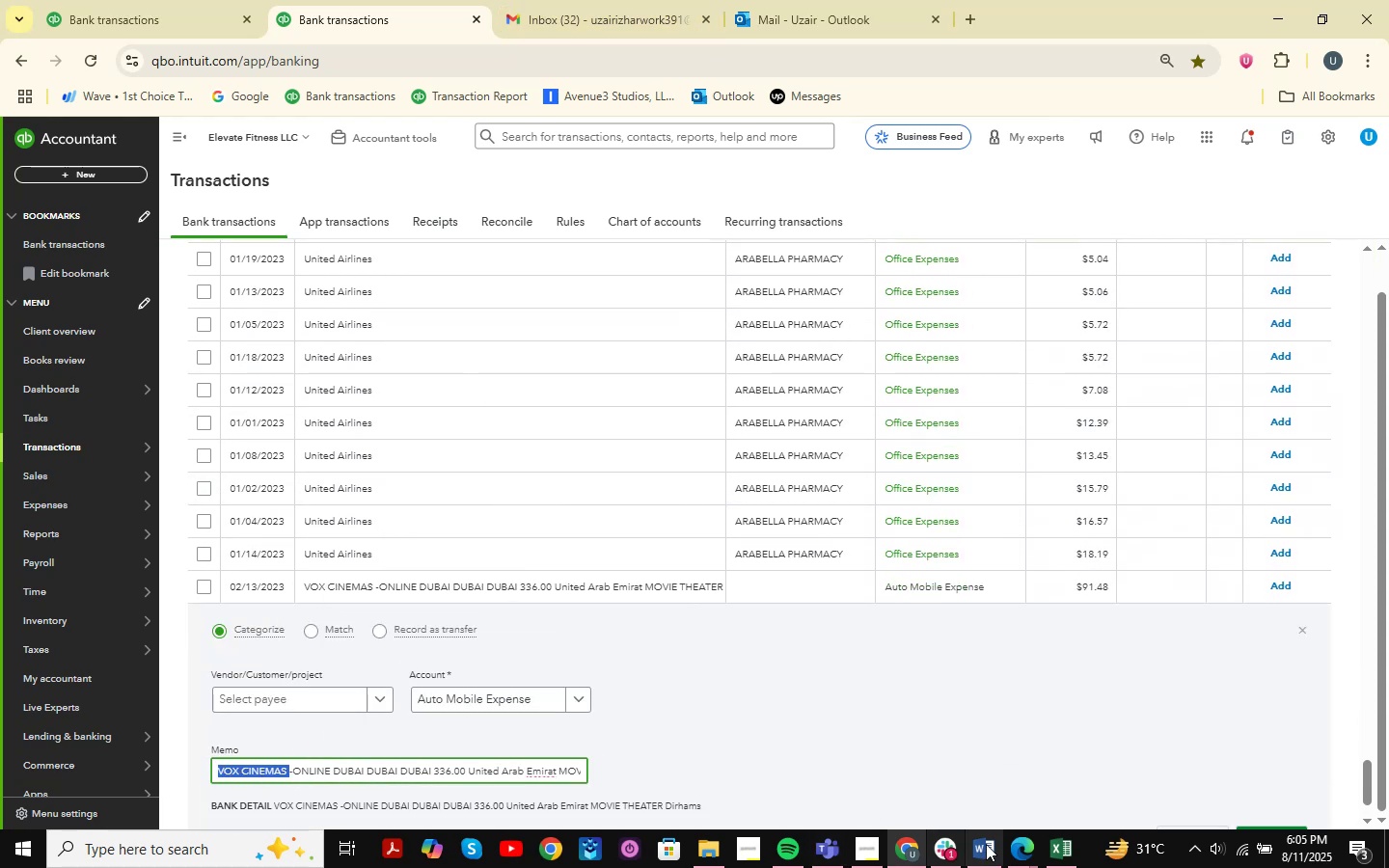 
left_click([1052, 851])
 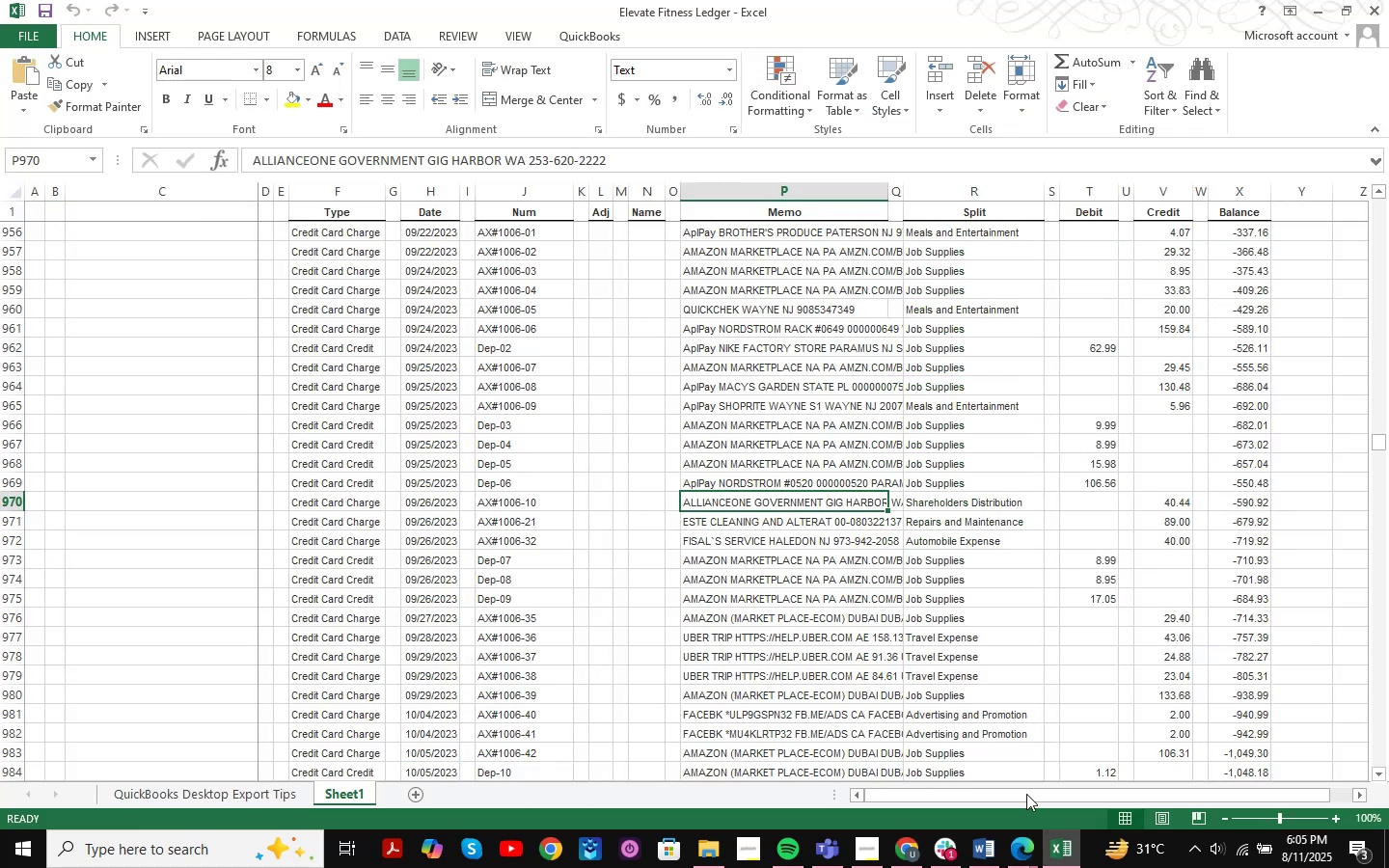 
key(Control+ControlLeft)
 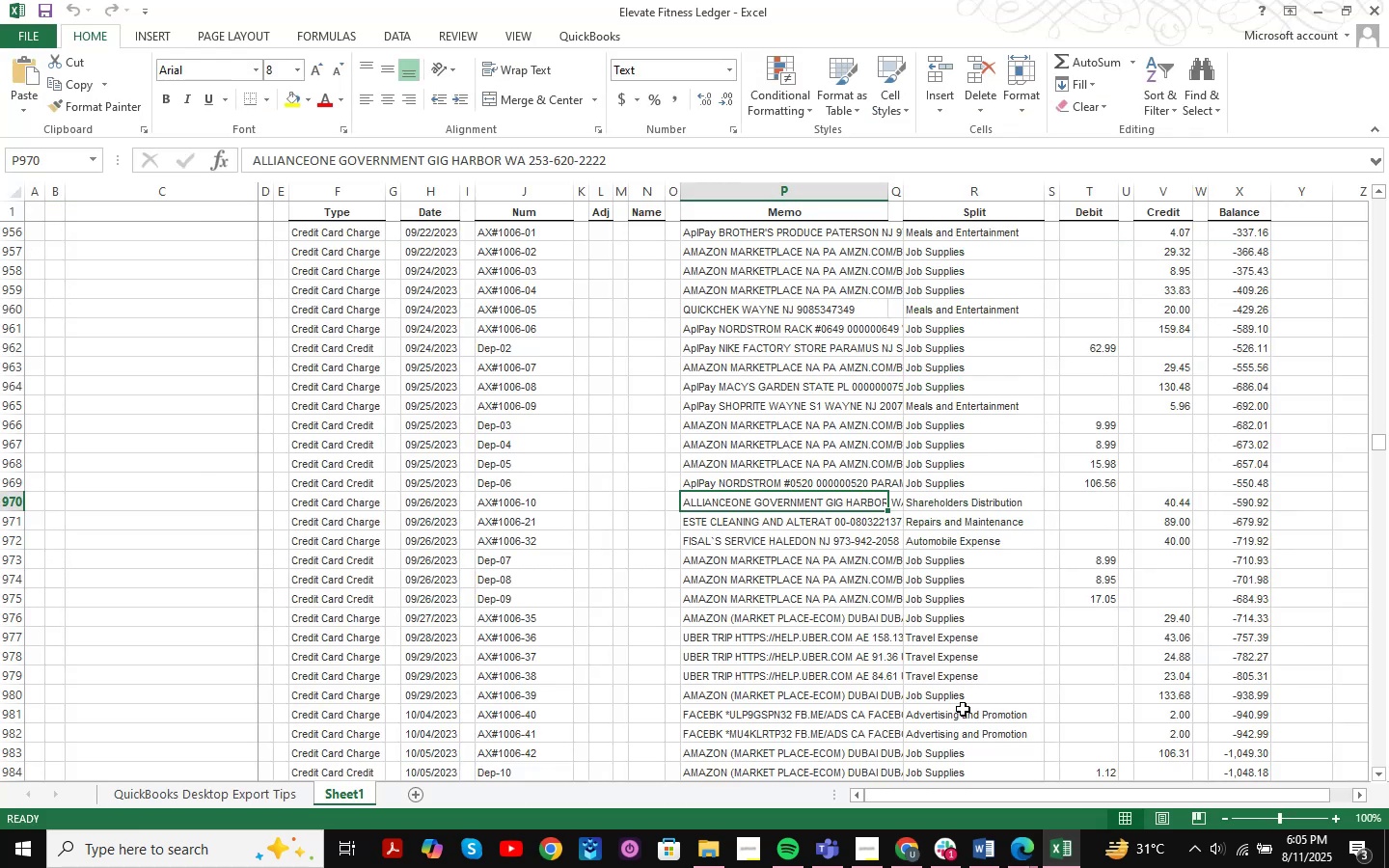 
key(Control+F)
 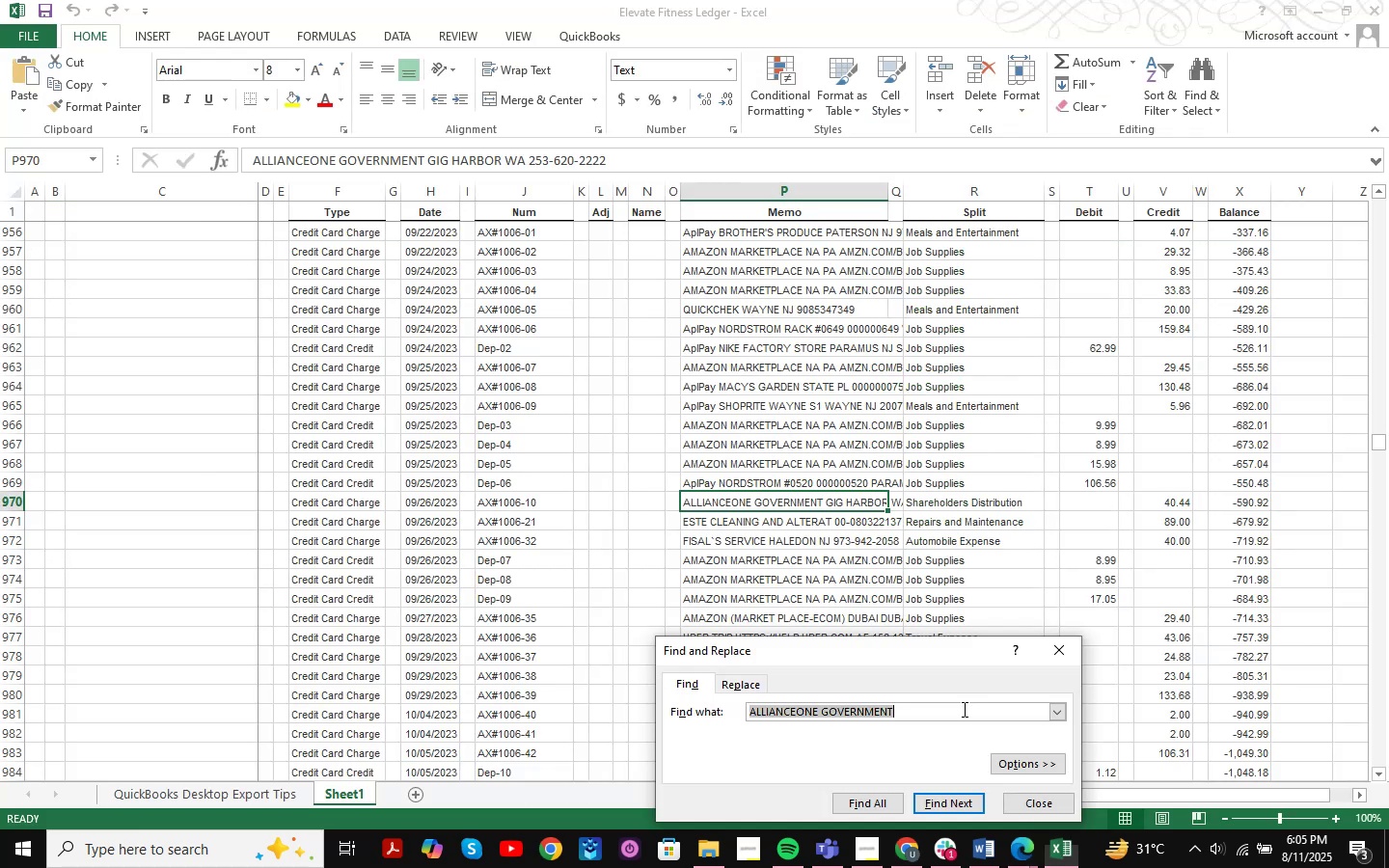 
key(Control+V)
 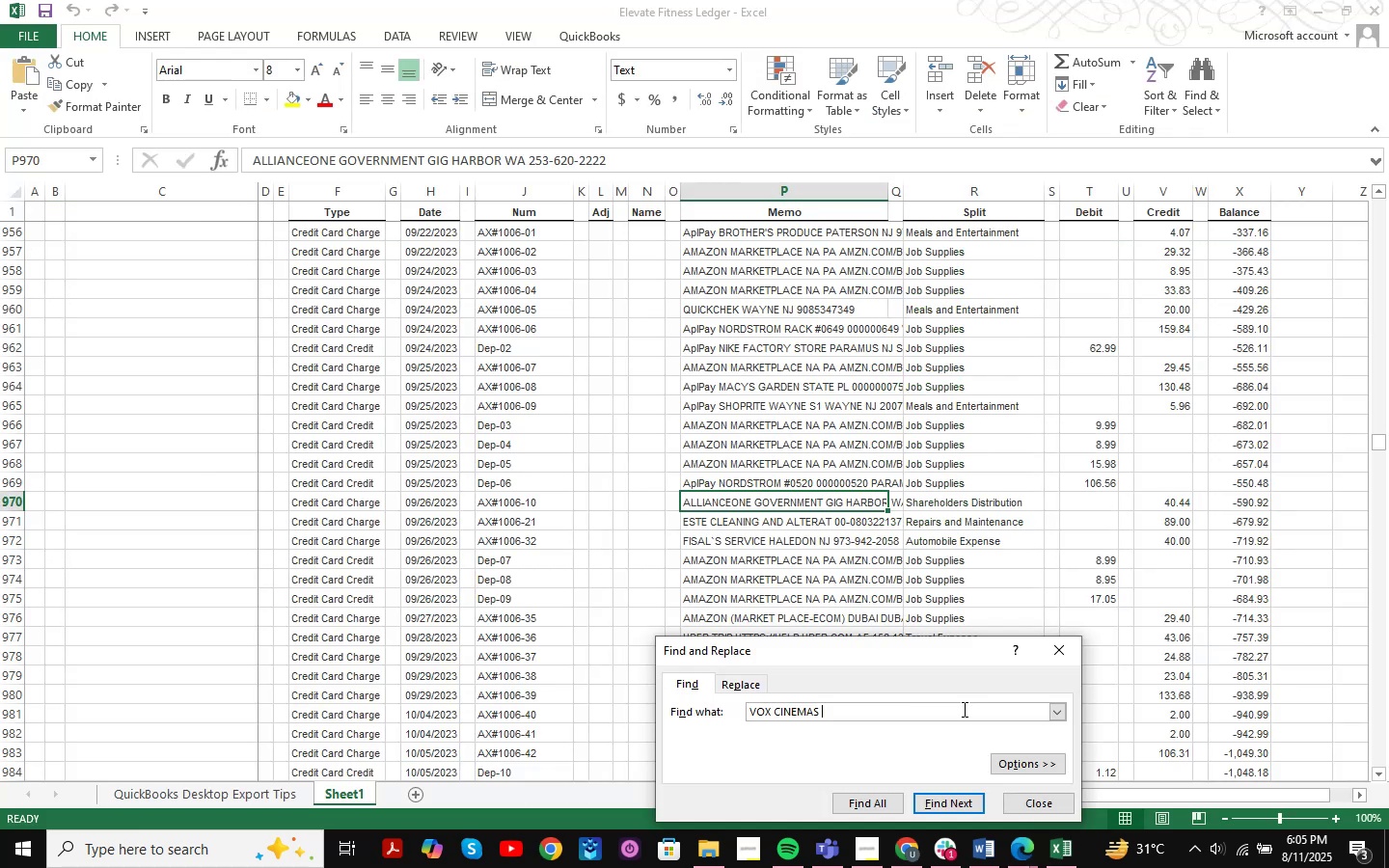 
key(Control+NumpadEnter)
 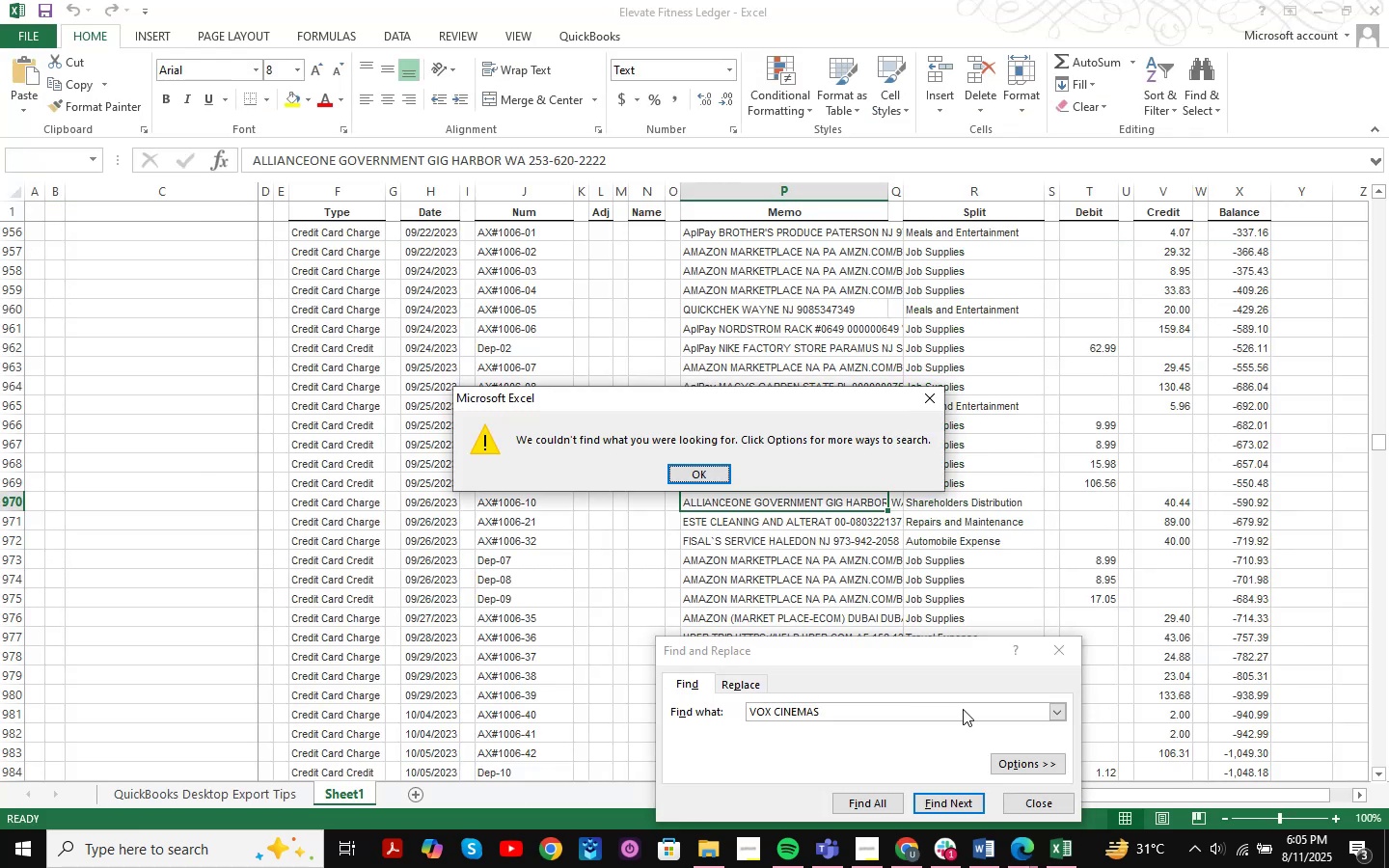 
key(NumpadEnter)
 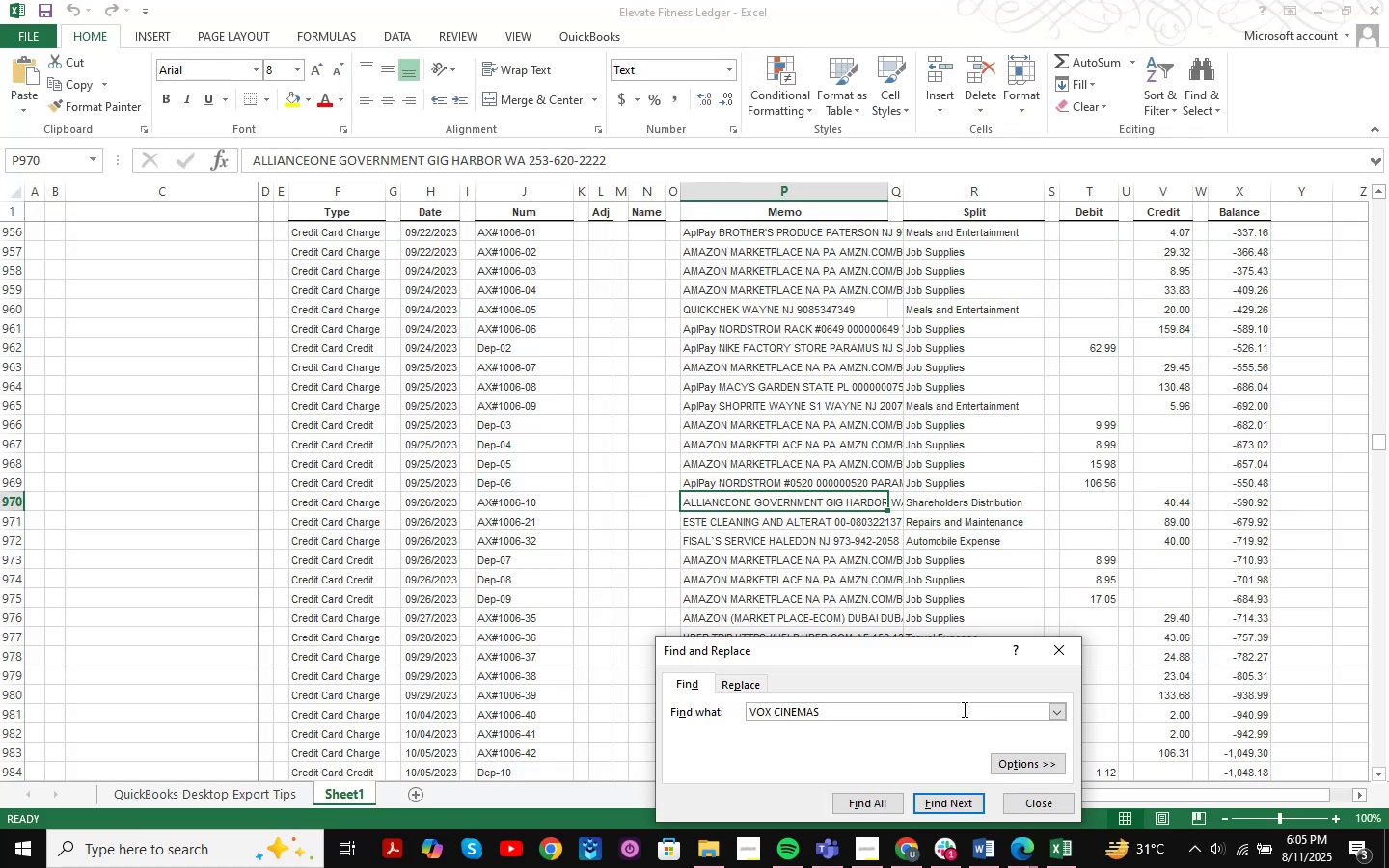 
key(NumpadEnter)
 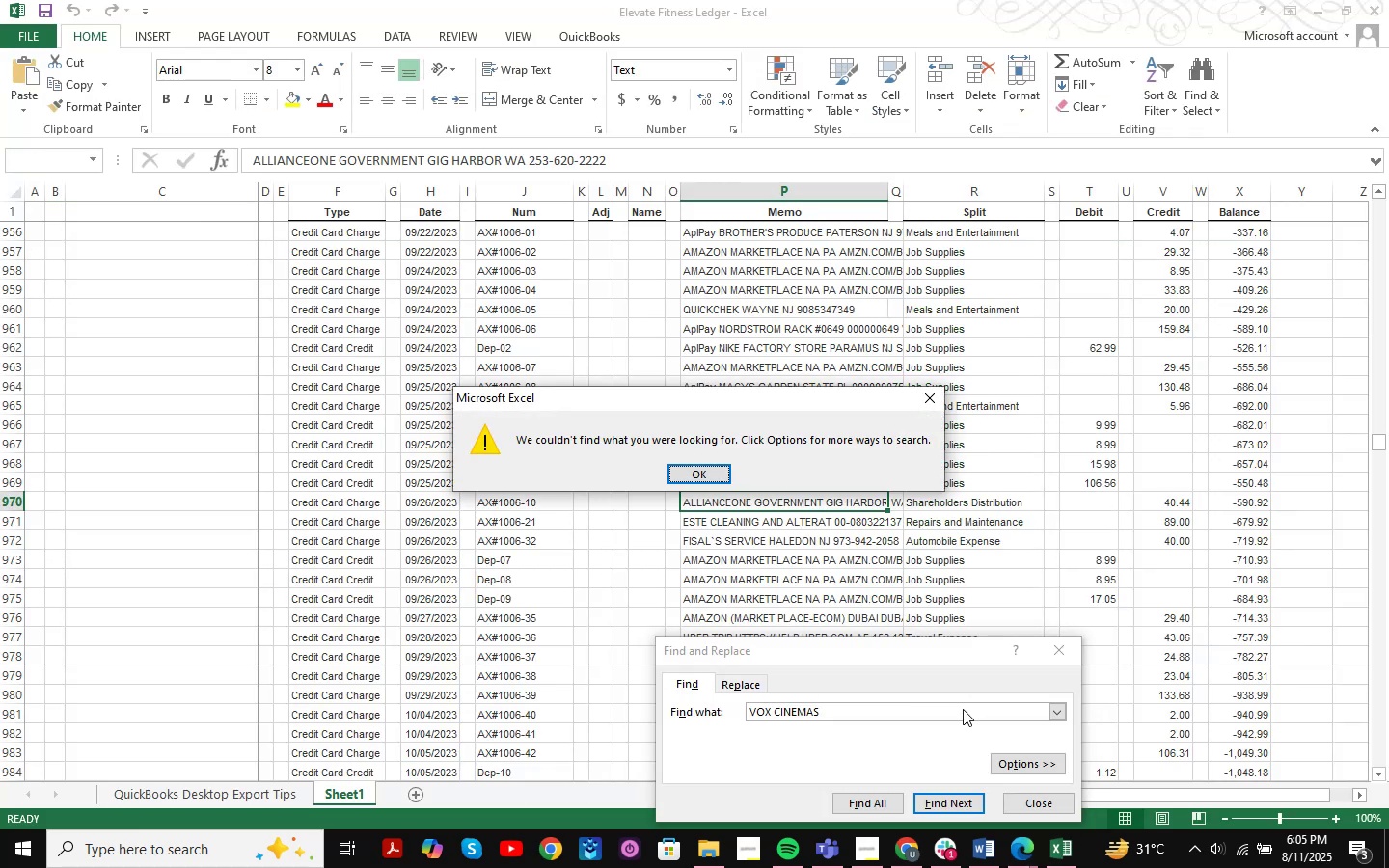 
key(NumpadEnter)
 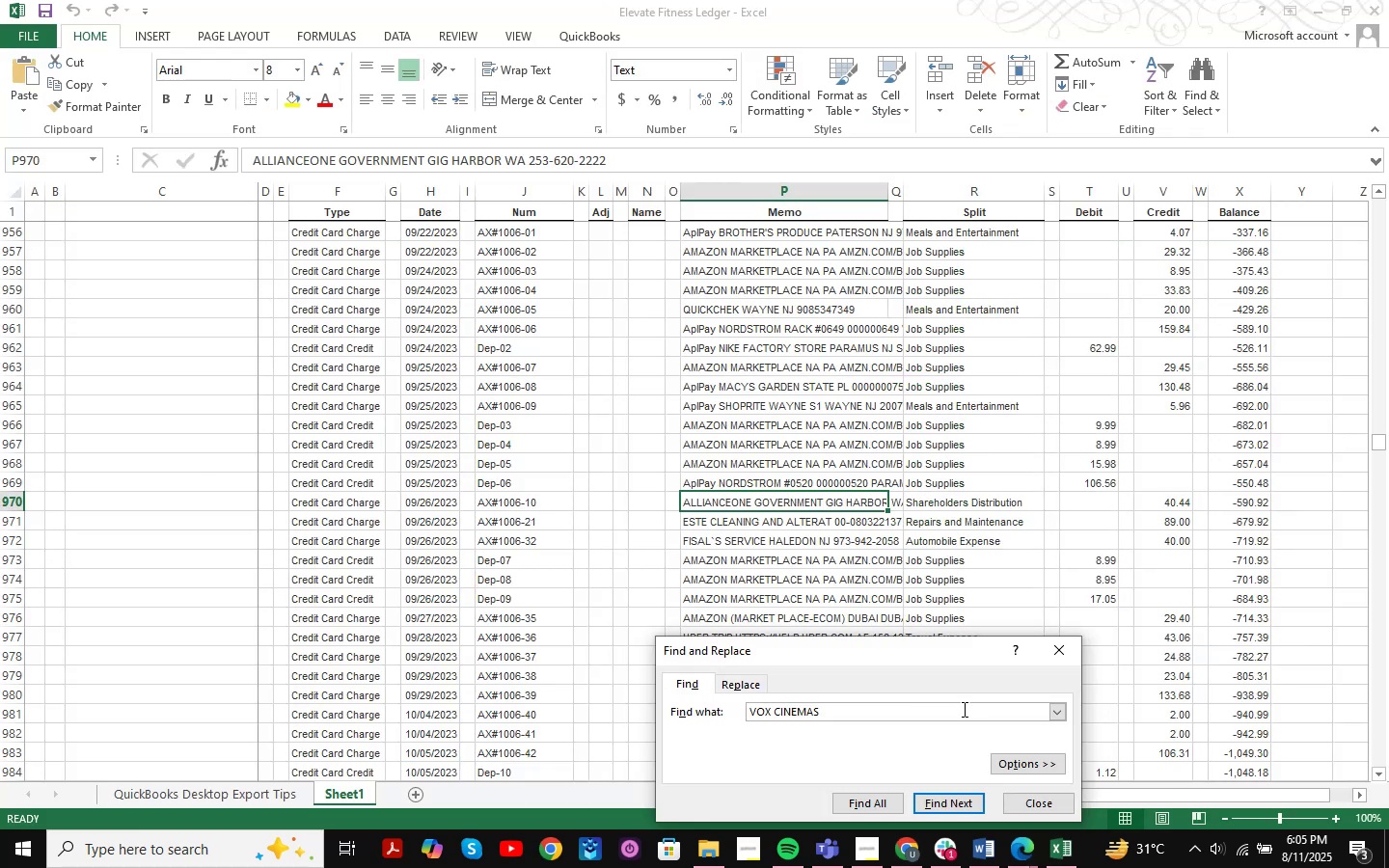 
left_click_drag(start_coordinate=[963, 709], to_coordinate=[1021, 723])
 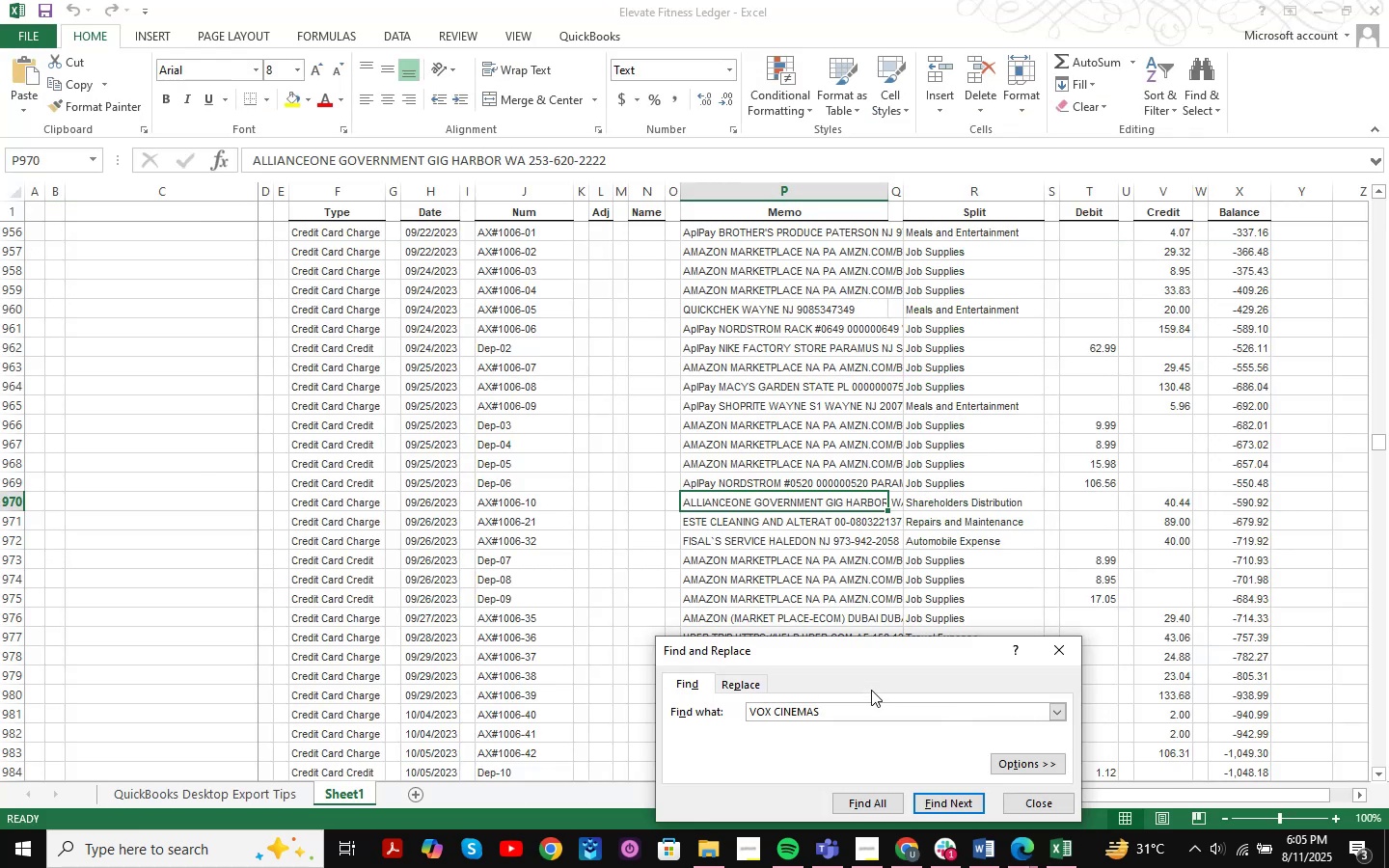 
left_click_drag(start_coordinate=[872, 702], to_coordinate=[833, 703])
 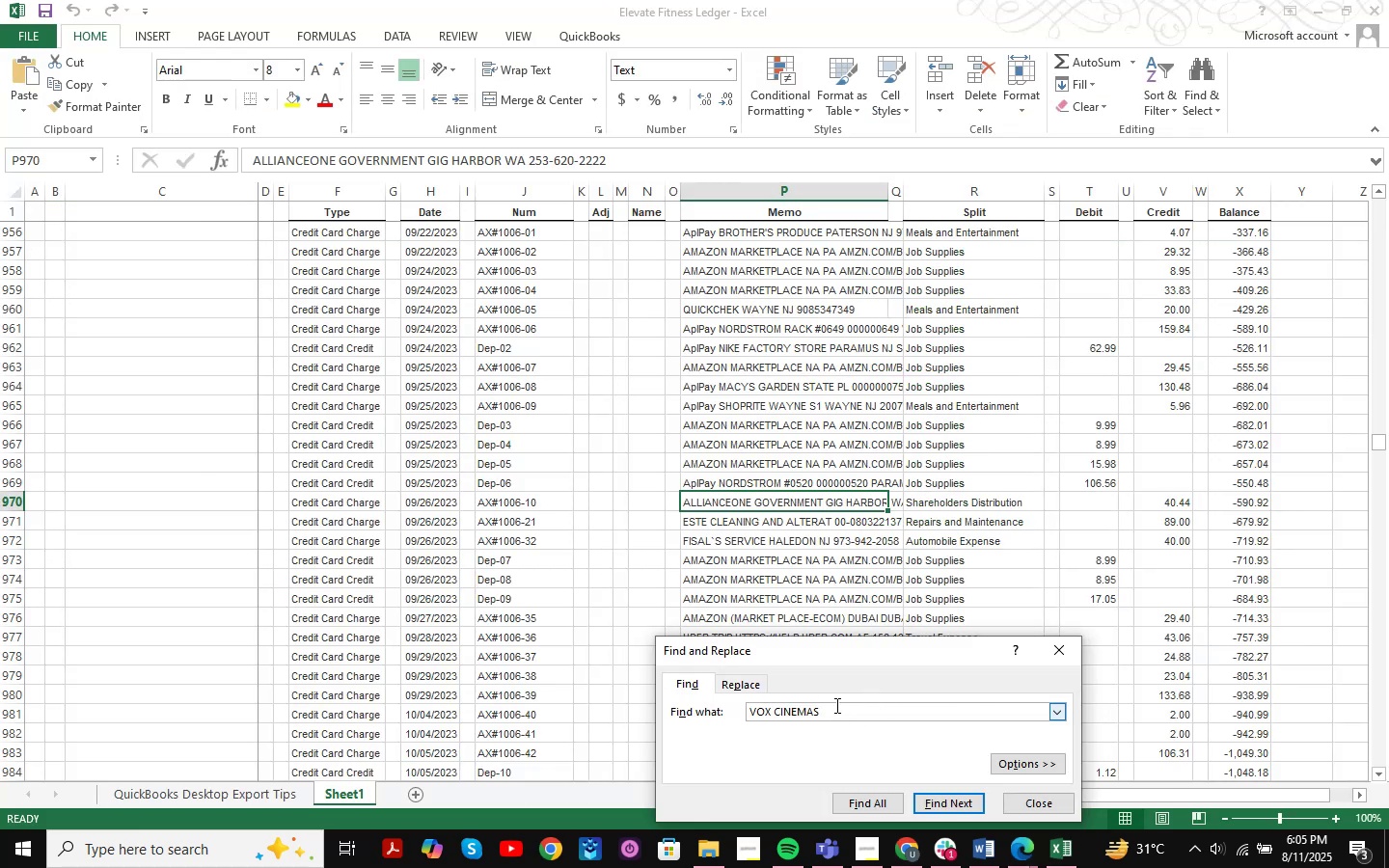 
left_click_drag(start_coordinate=[847, 713], to_coordinate=[834, 715])
 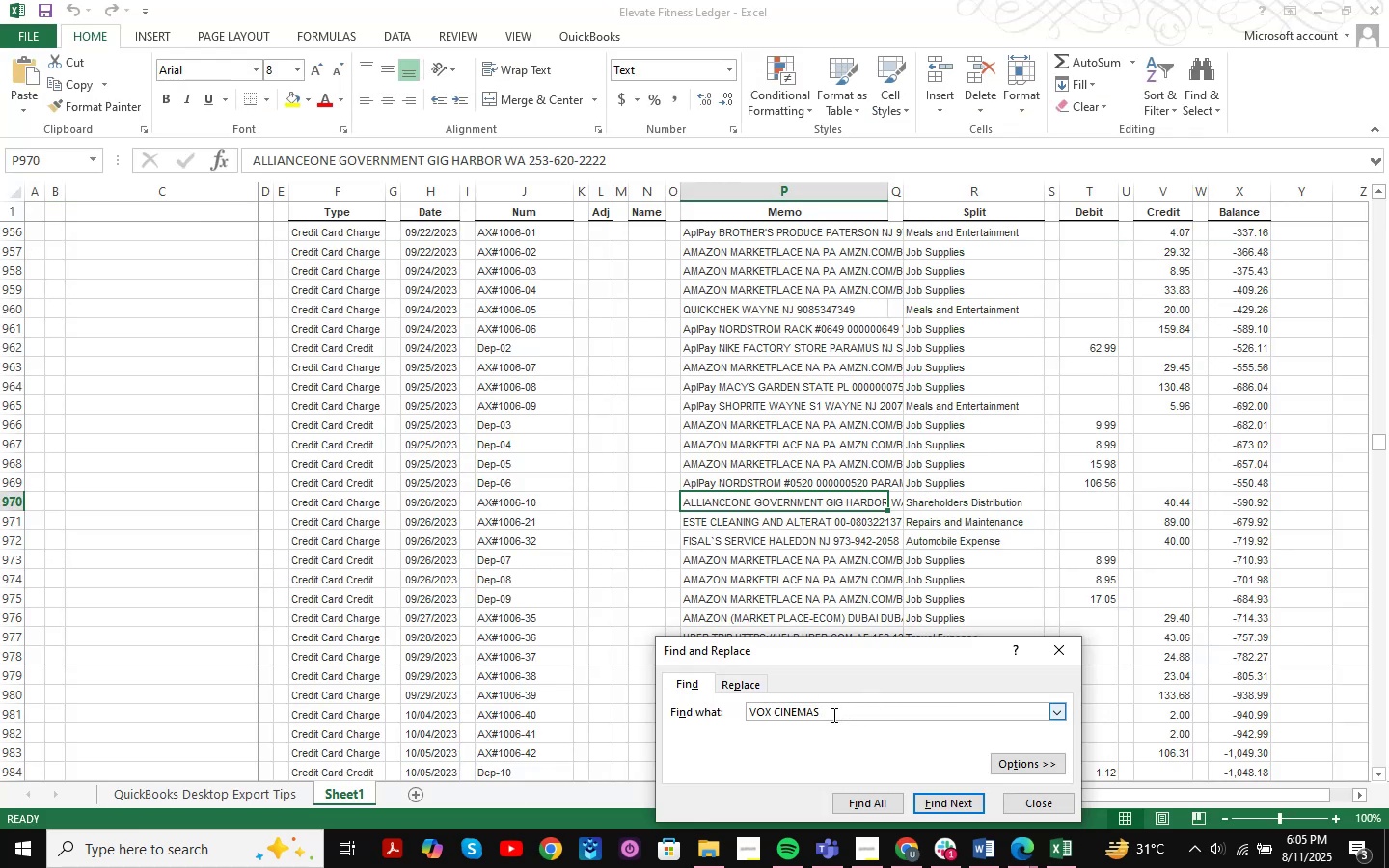 
left_click_drag(start_coordinate=[832, 715], to_coordinate=[776, 705])
 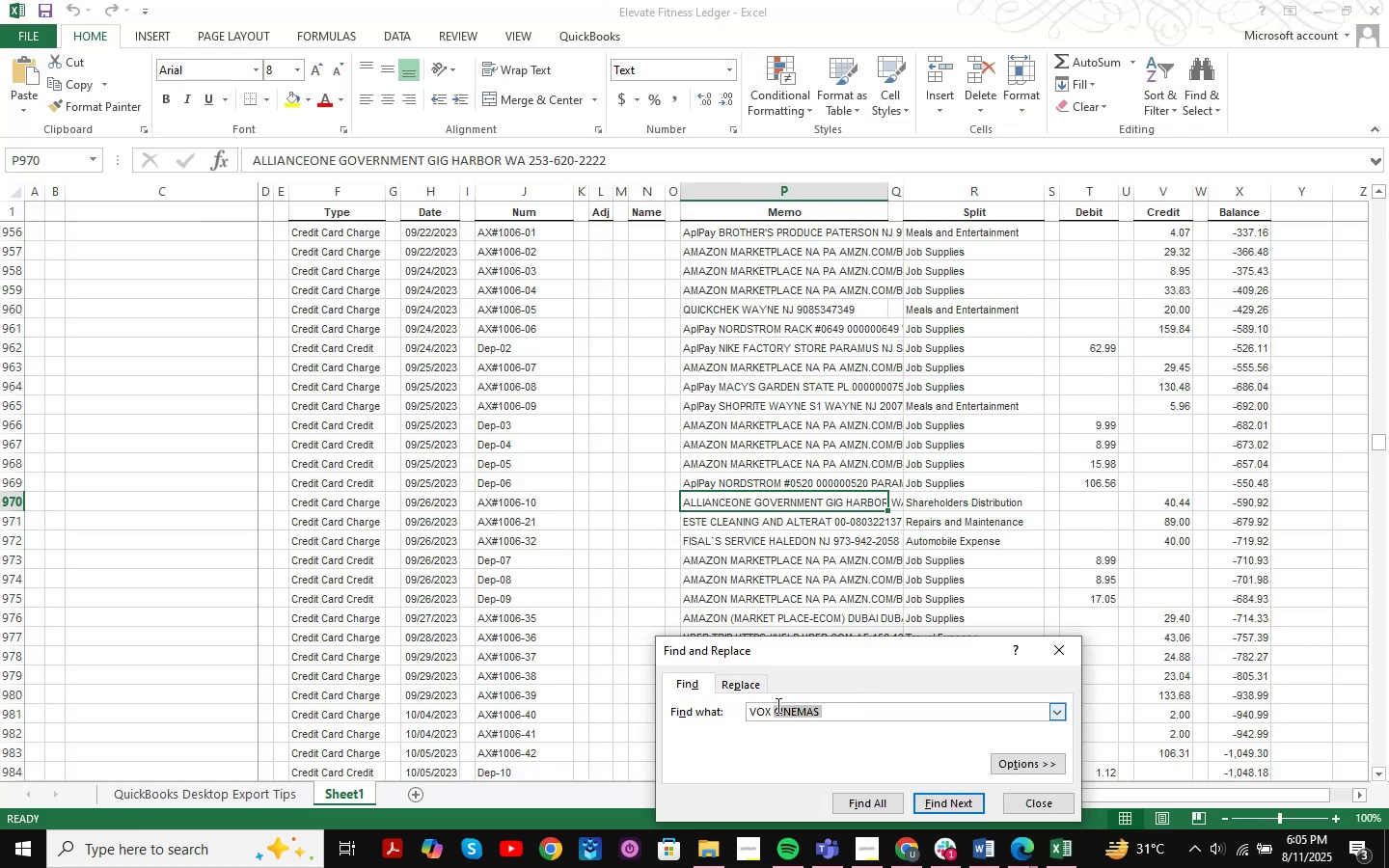 
key(Backspace)
 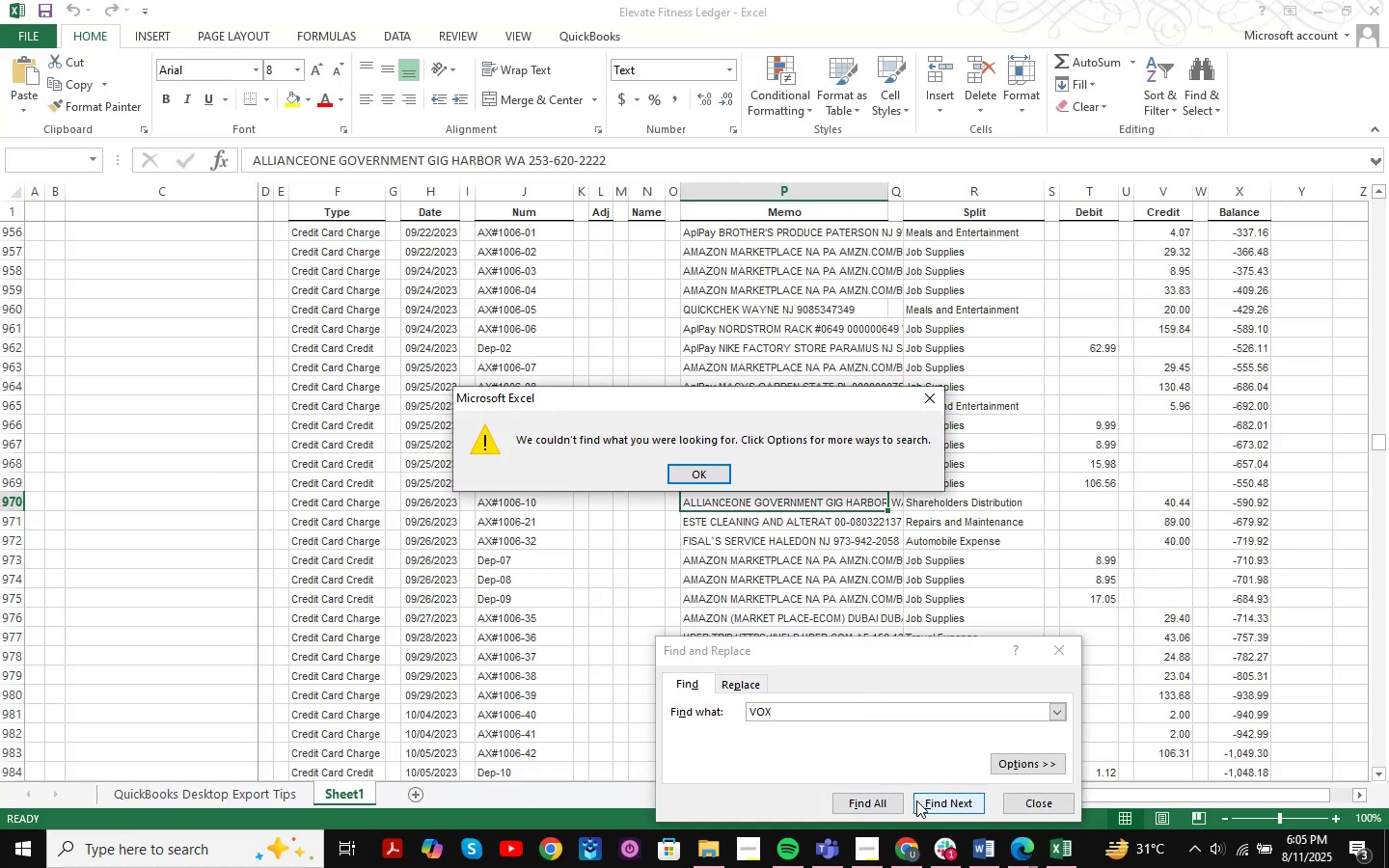 
left_click([916, 800])
 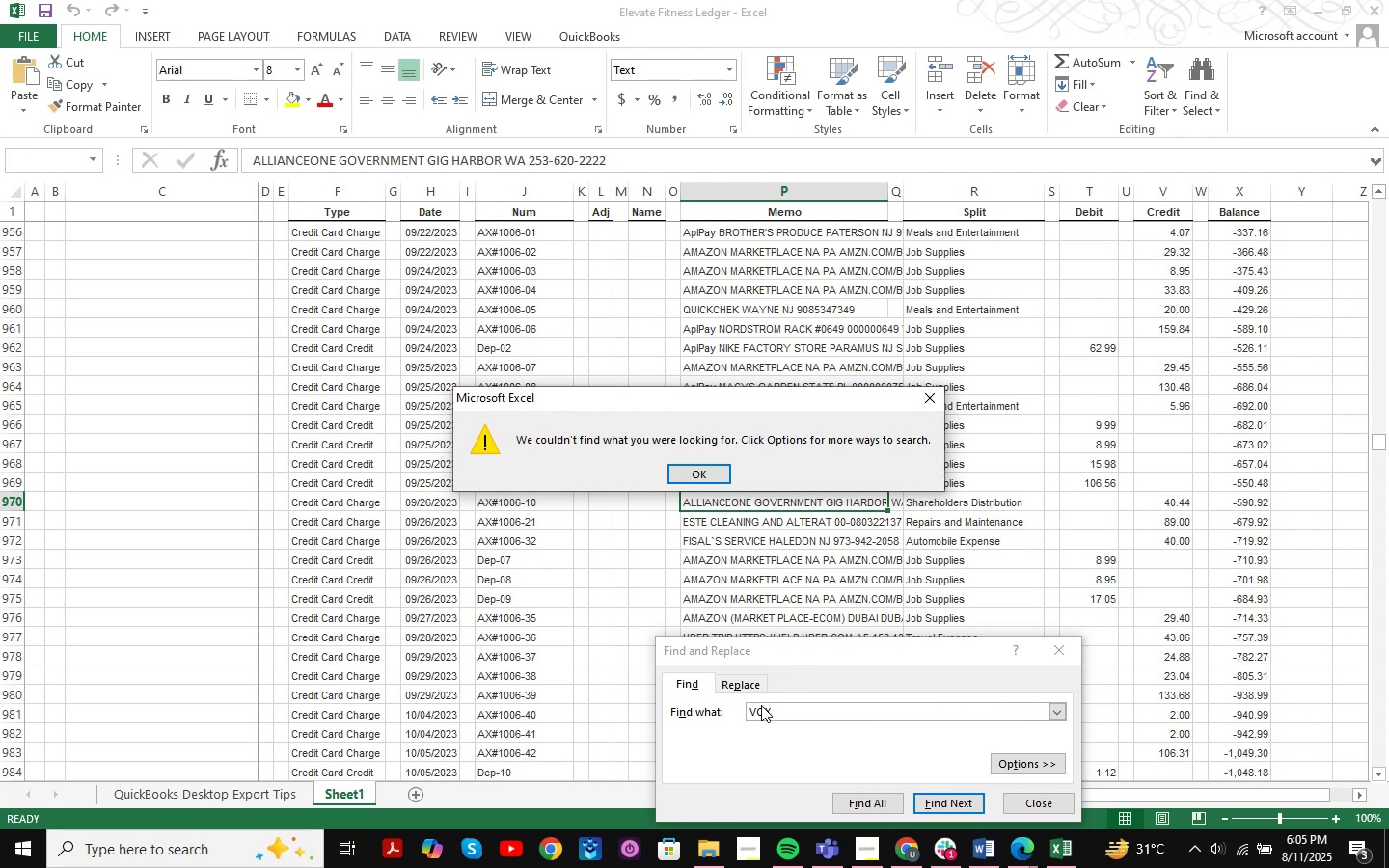 
key(Enter)
 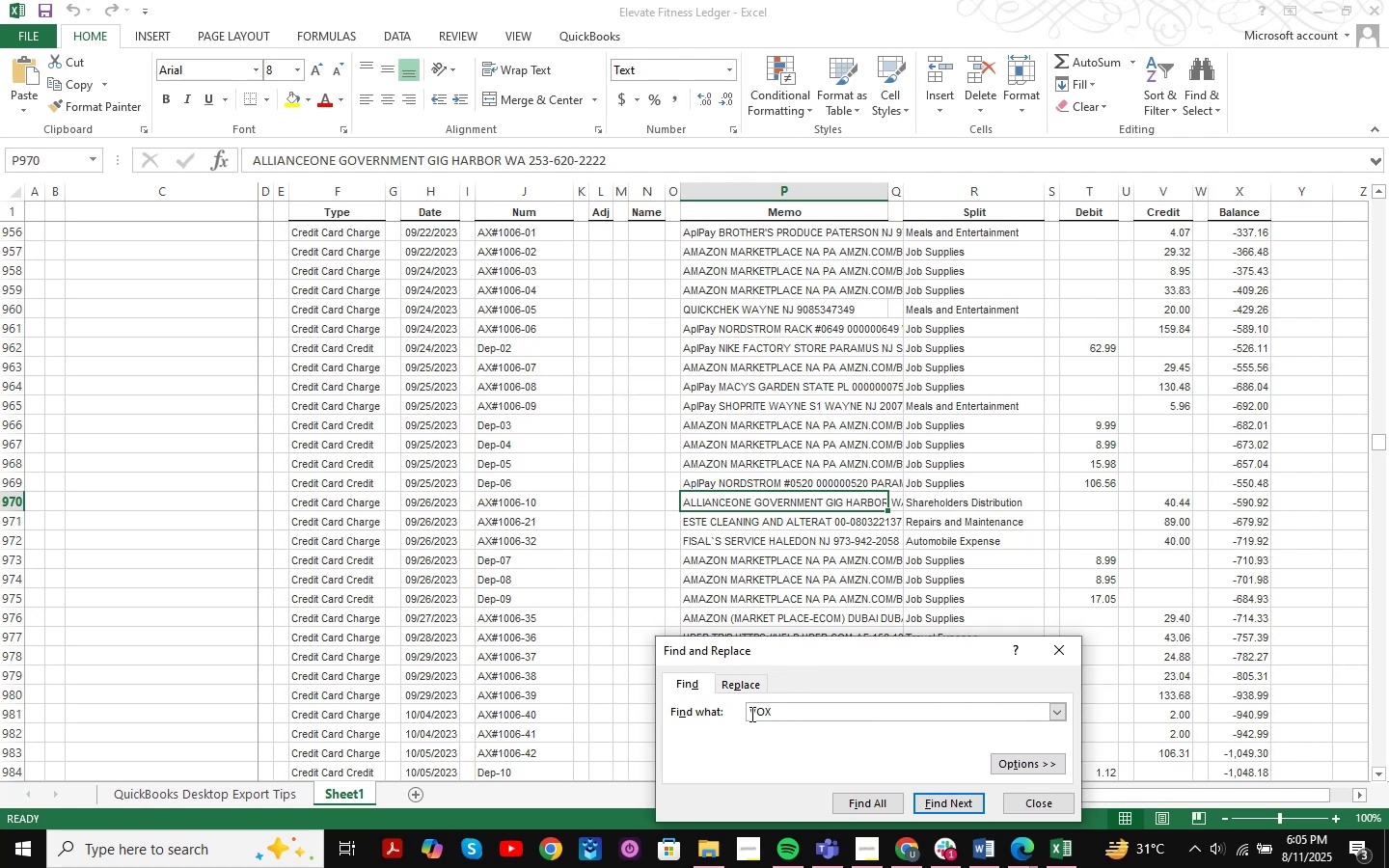 
key(Backspace)
 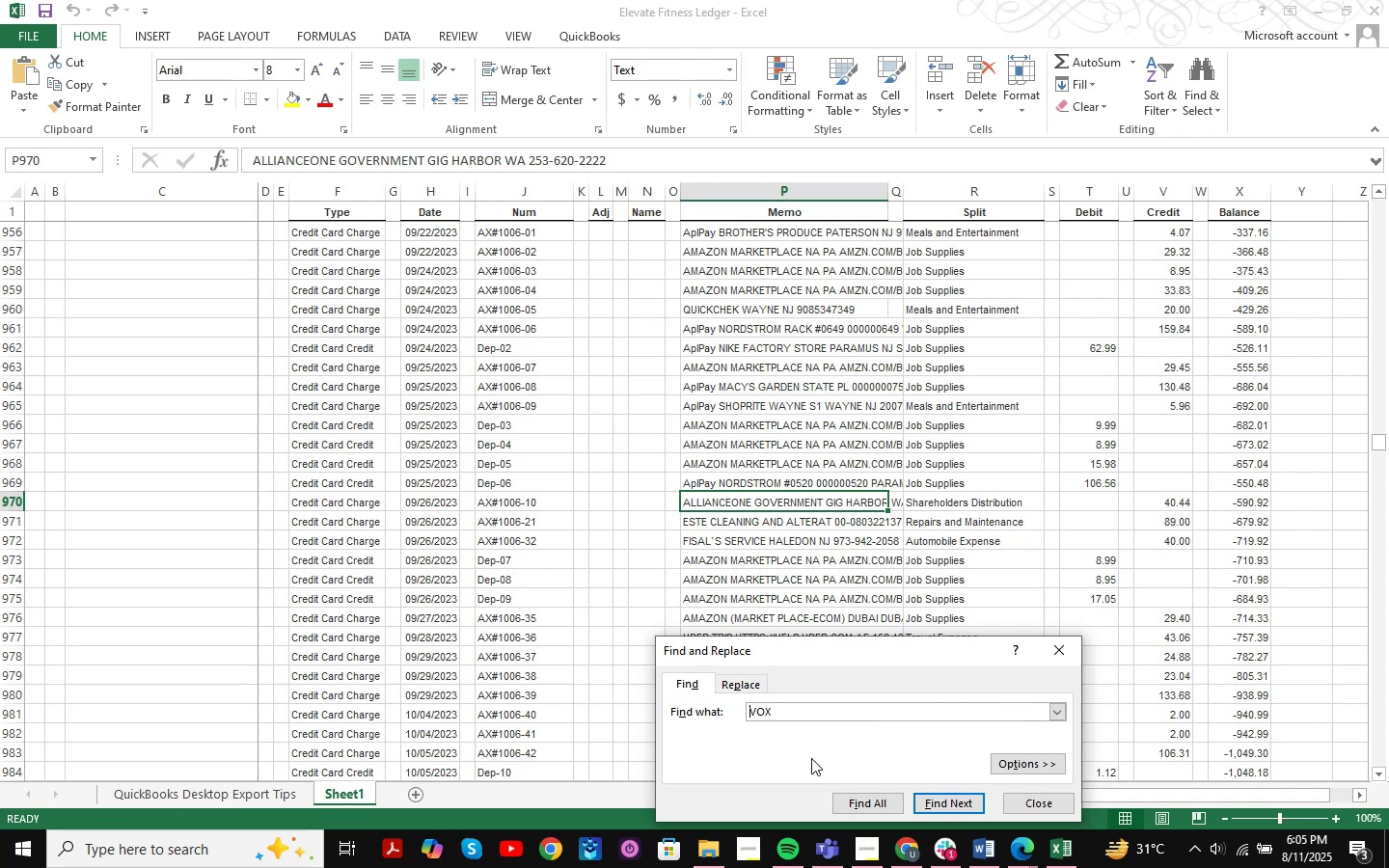 
key(NumpadEnter)
 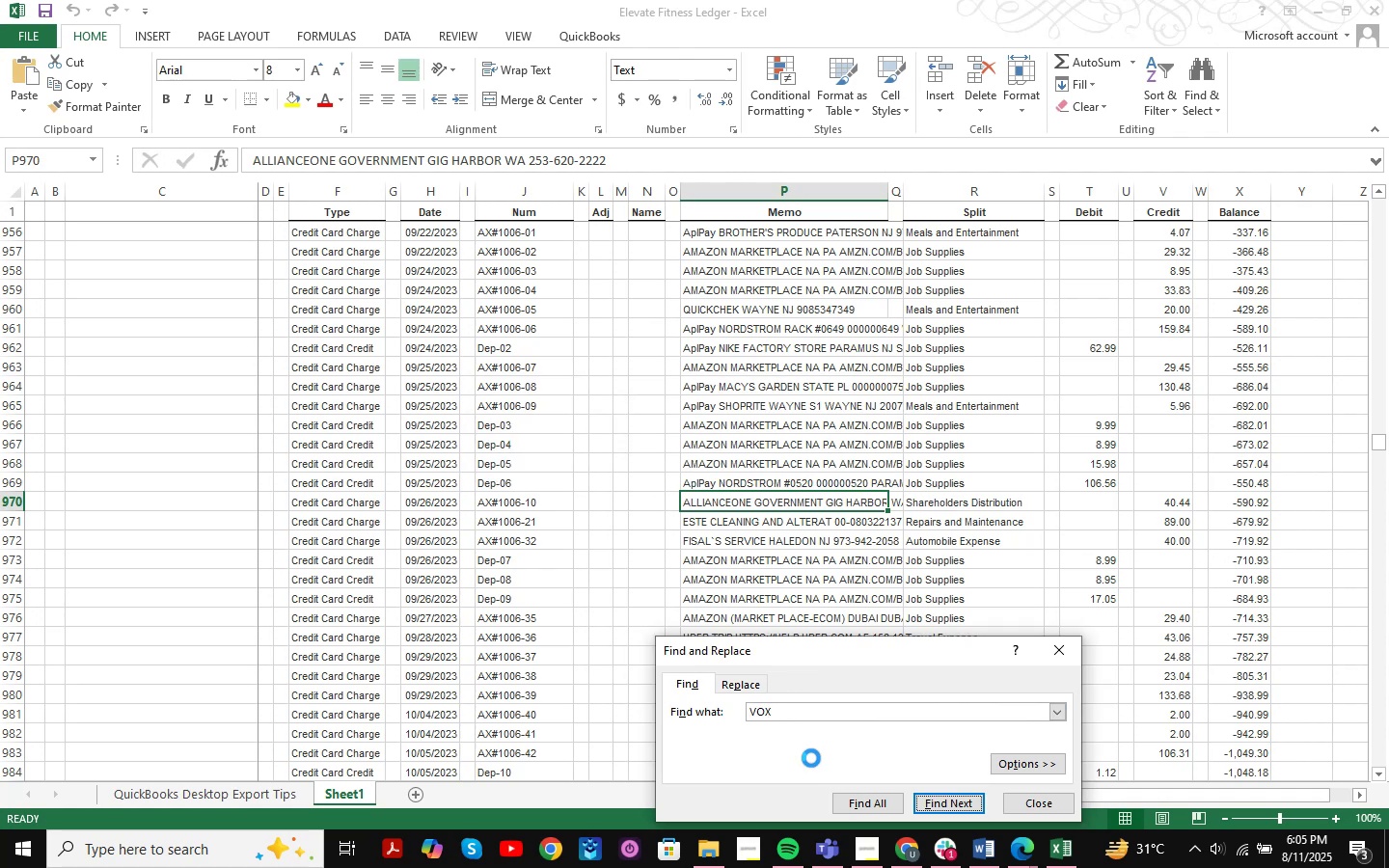 
key(NumpadEnter)
 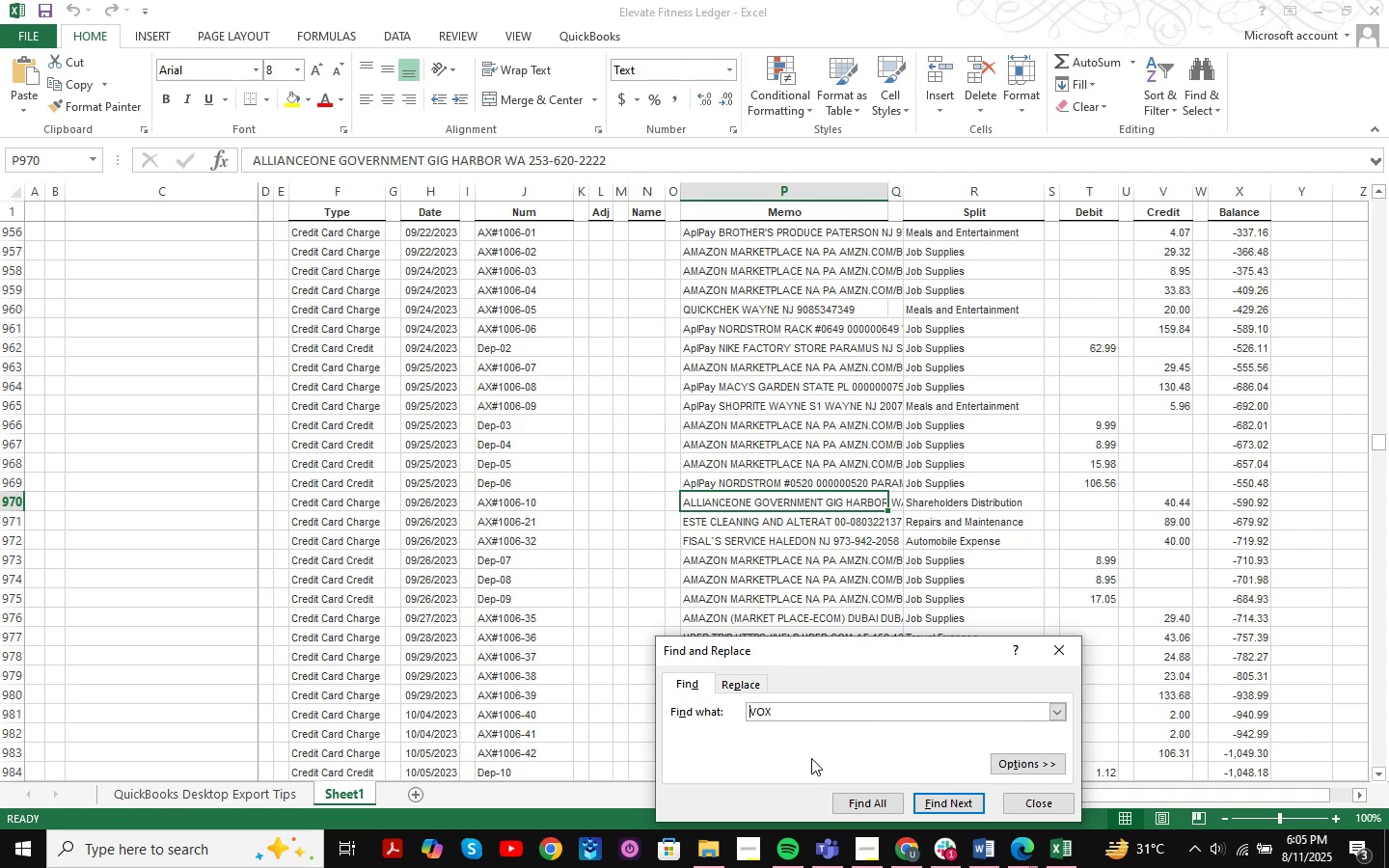 
key(NumpadEnter)
 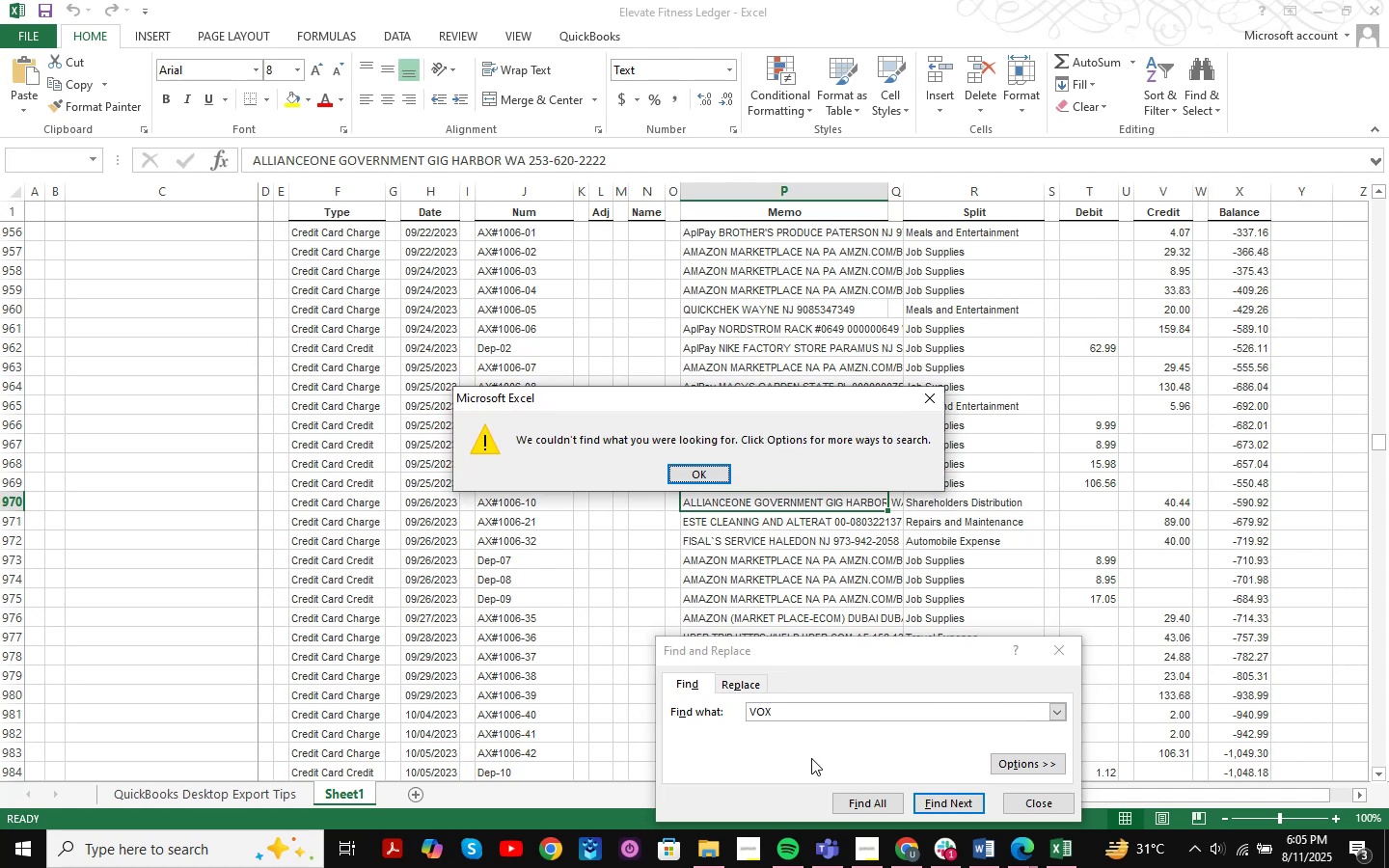 
key(NumpadEnter)
 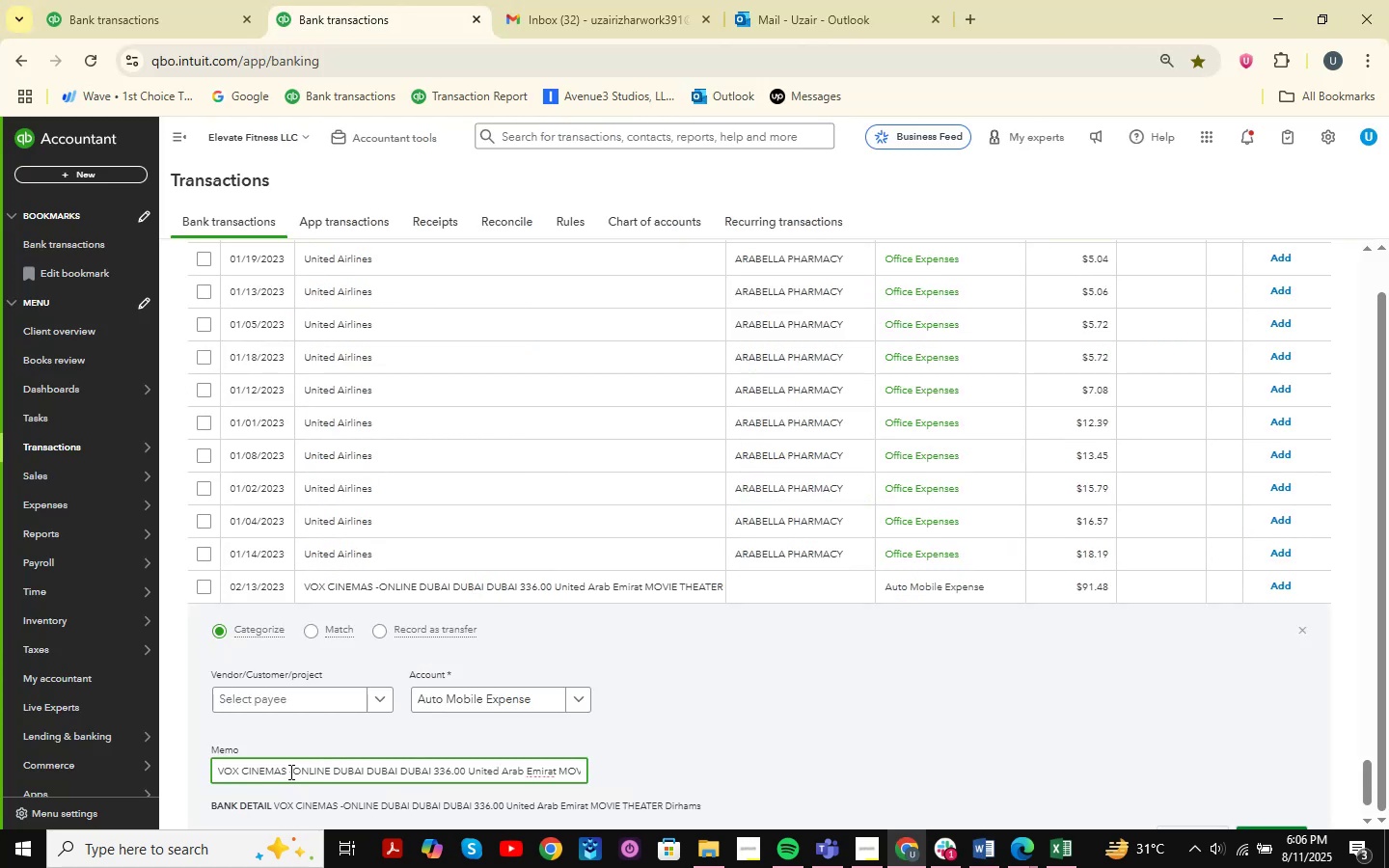 
wait(6.1)
 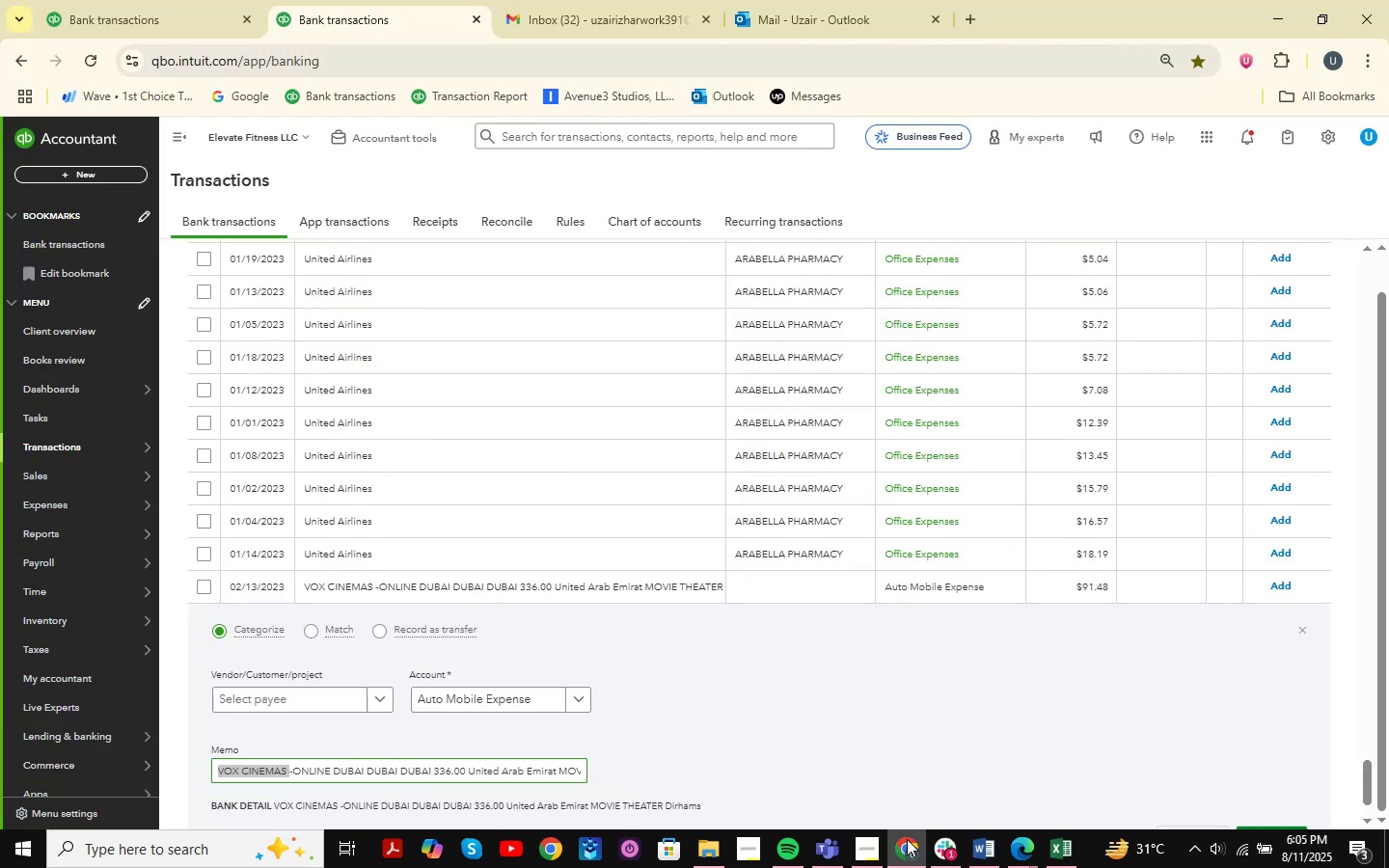 
left_click_drag(start_coordinate=[284, 774], to_coordinate=[150, 768])
 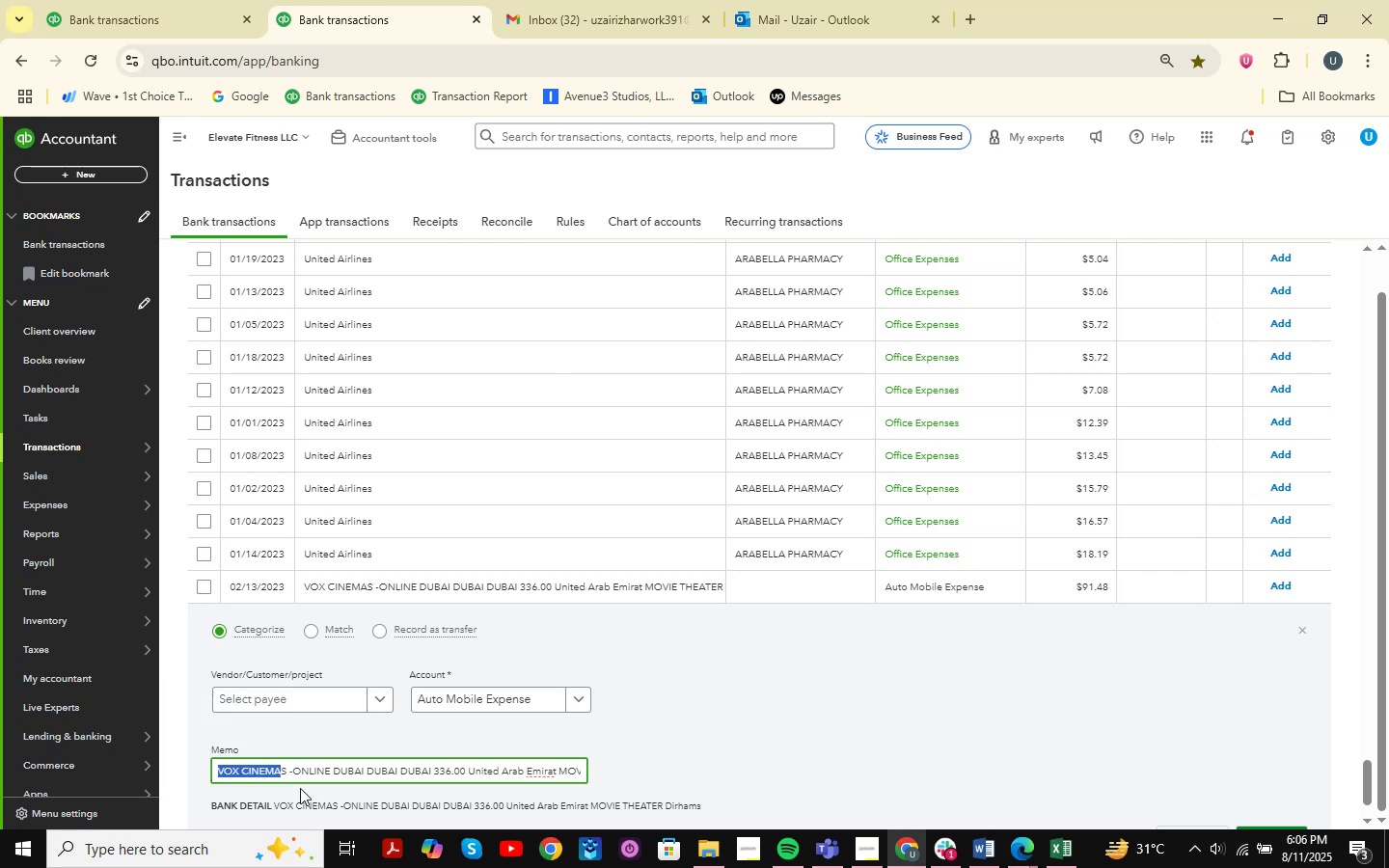 
left_click([320, 774])
 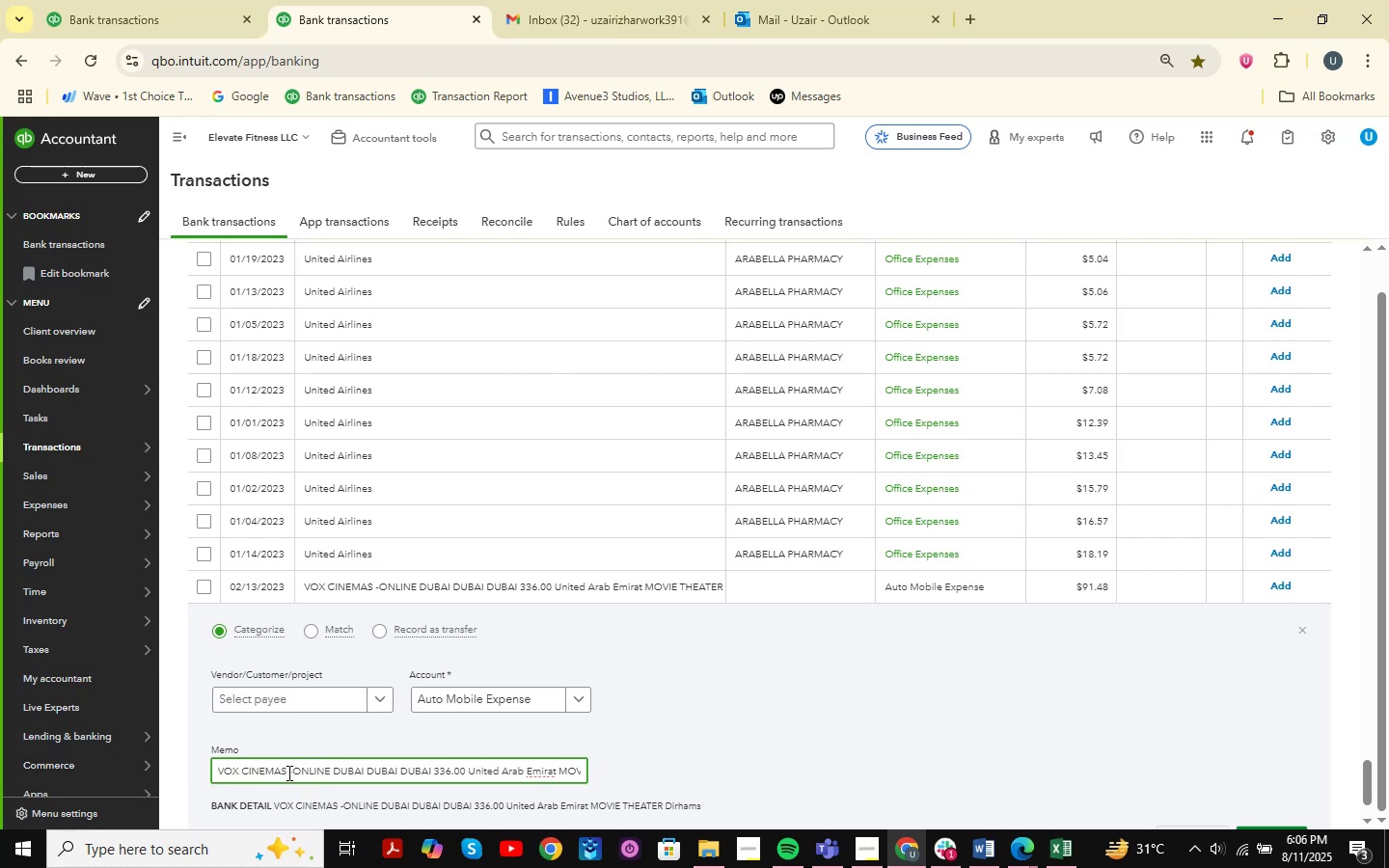 
left_click_drag(start_coordinate=[286, 773], to_coordinate=[149, 752])
 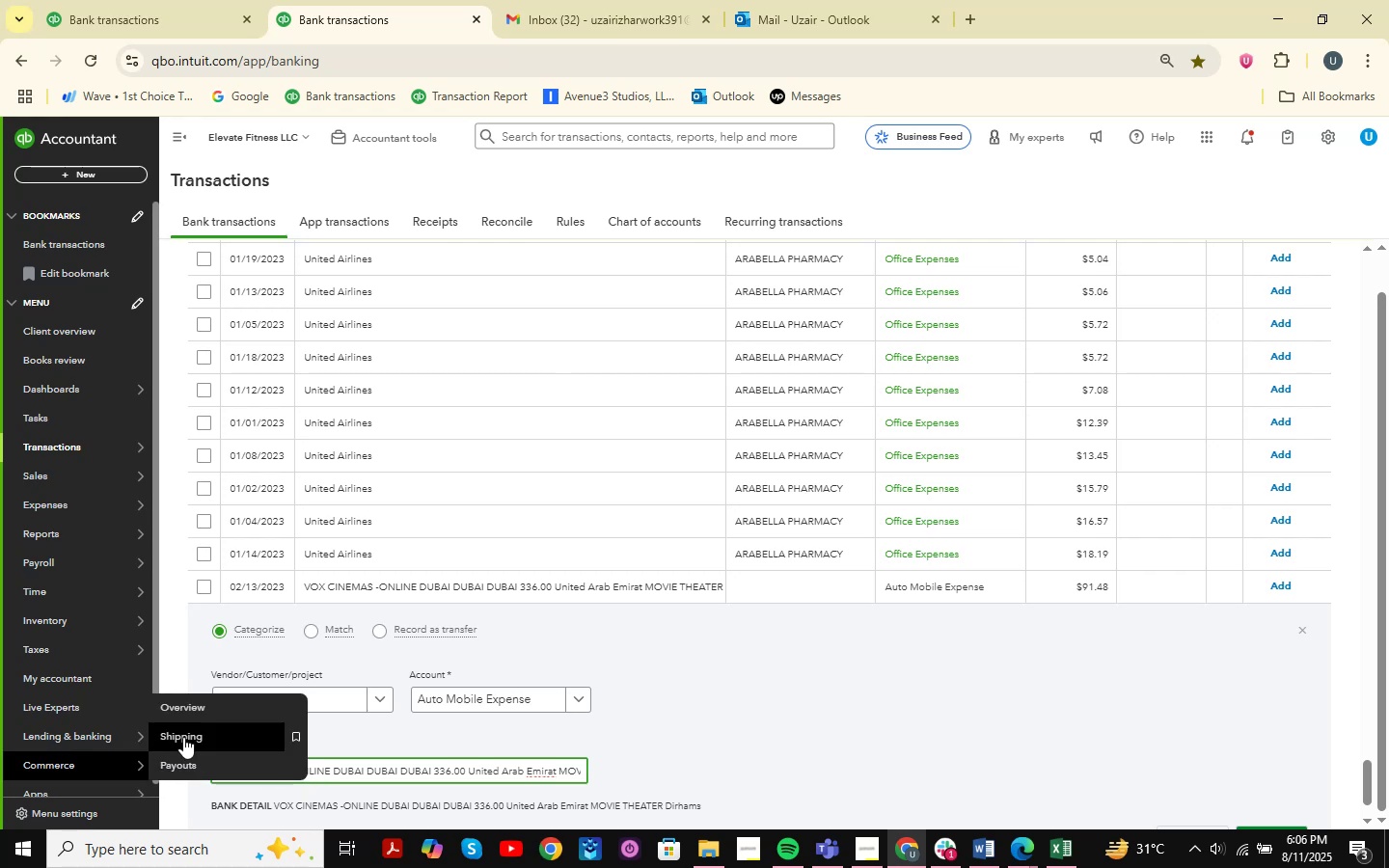 
key(Control+C)
 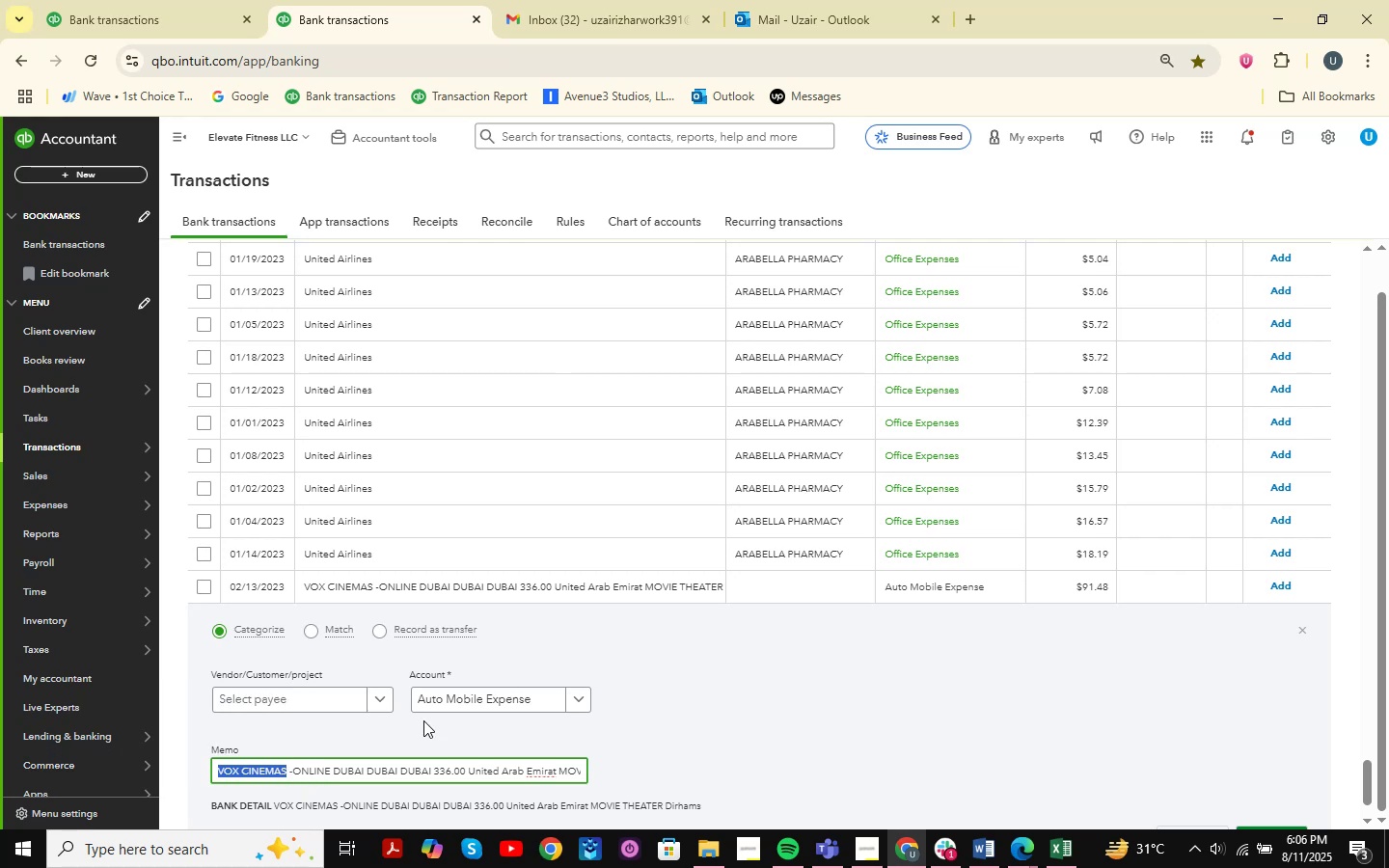 
left_click([303, 705])
 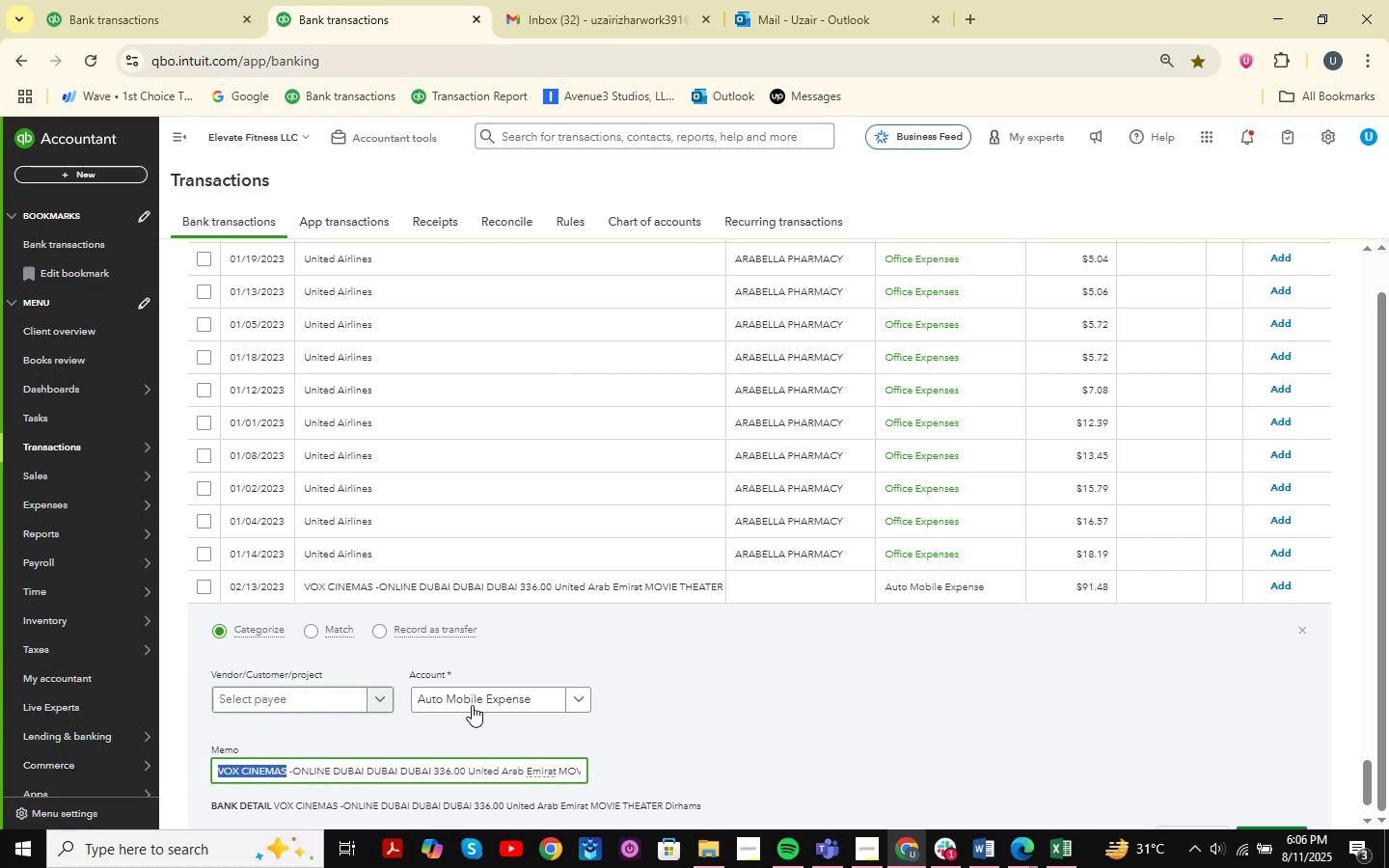 
key(Control+V)
 